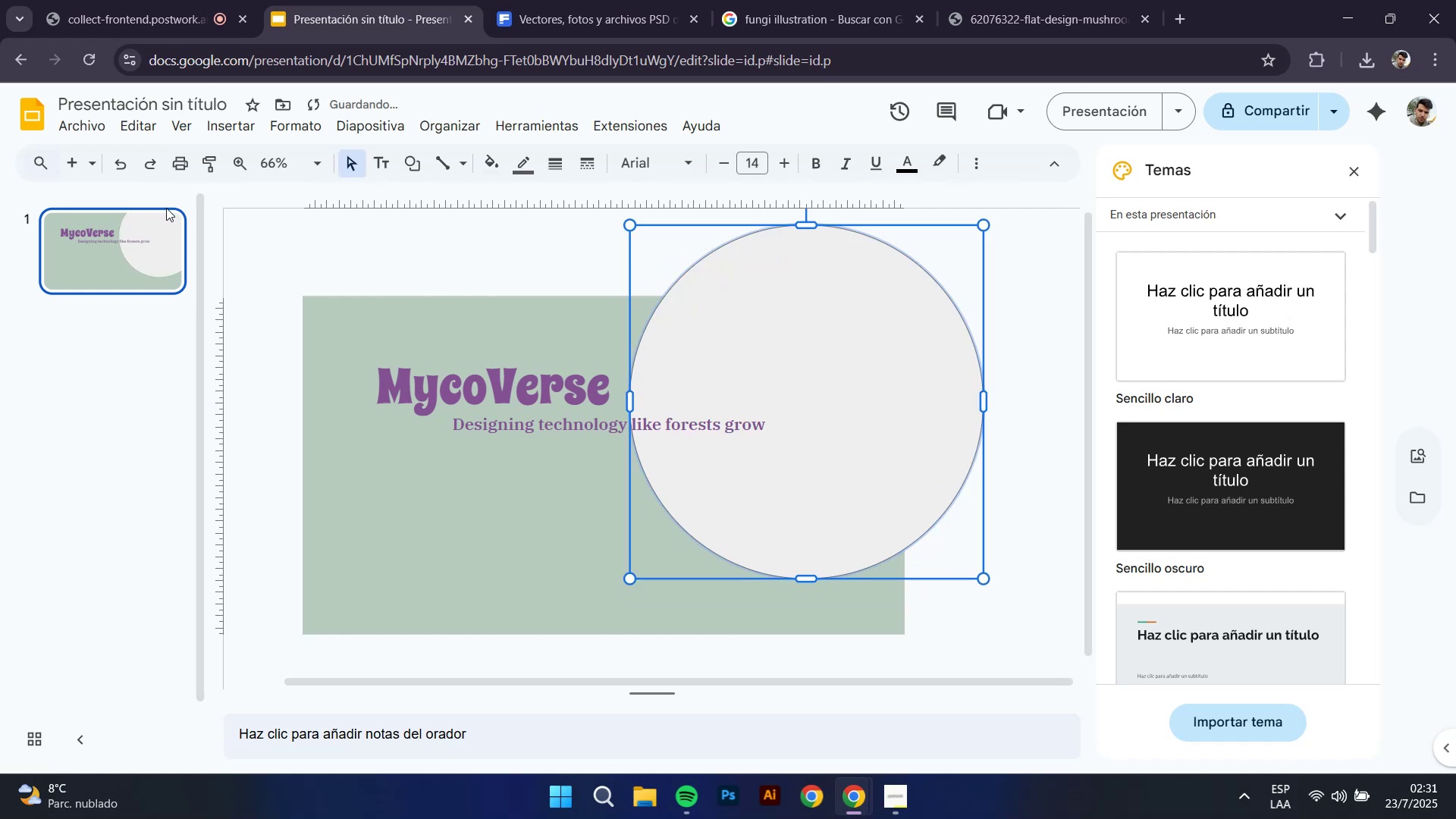 
left_click([271, 234])
 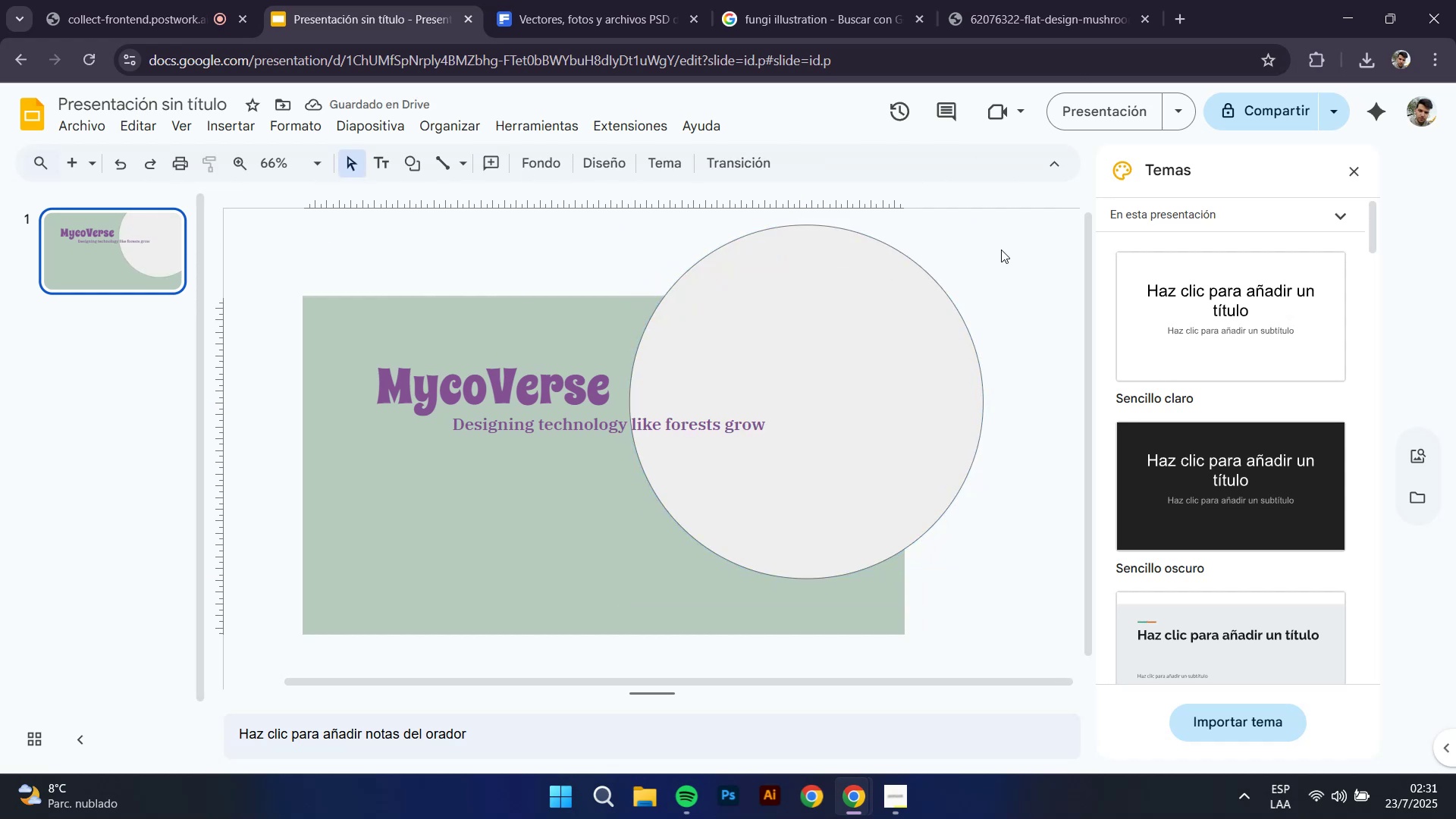 
left_click([896, 330])
 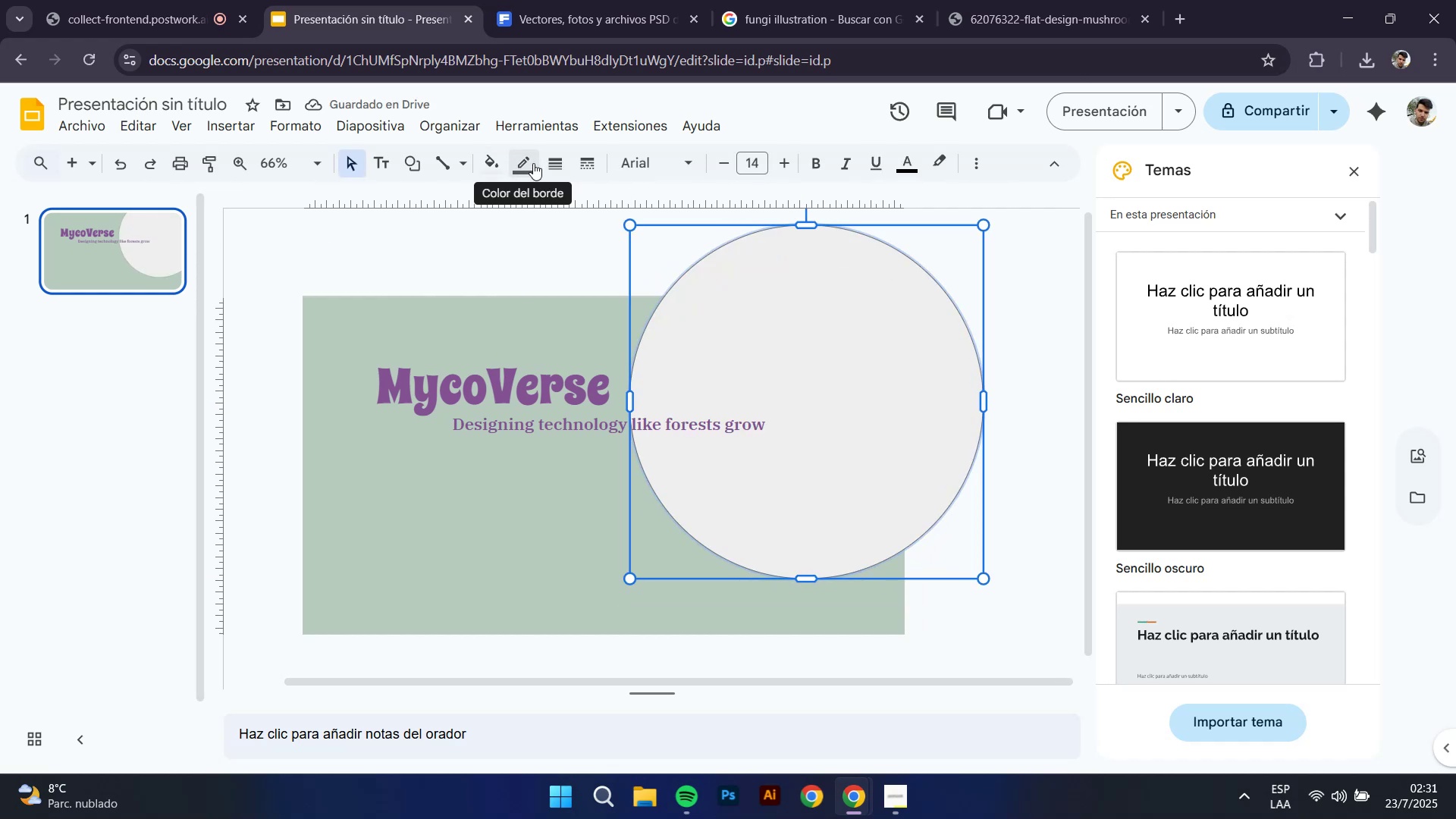 
left_click([531, 165])
 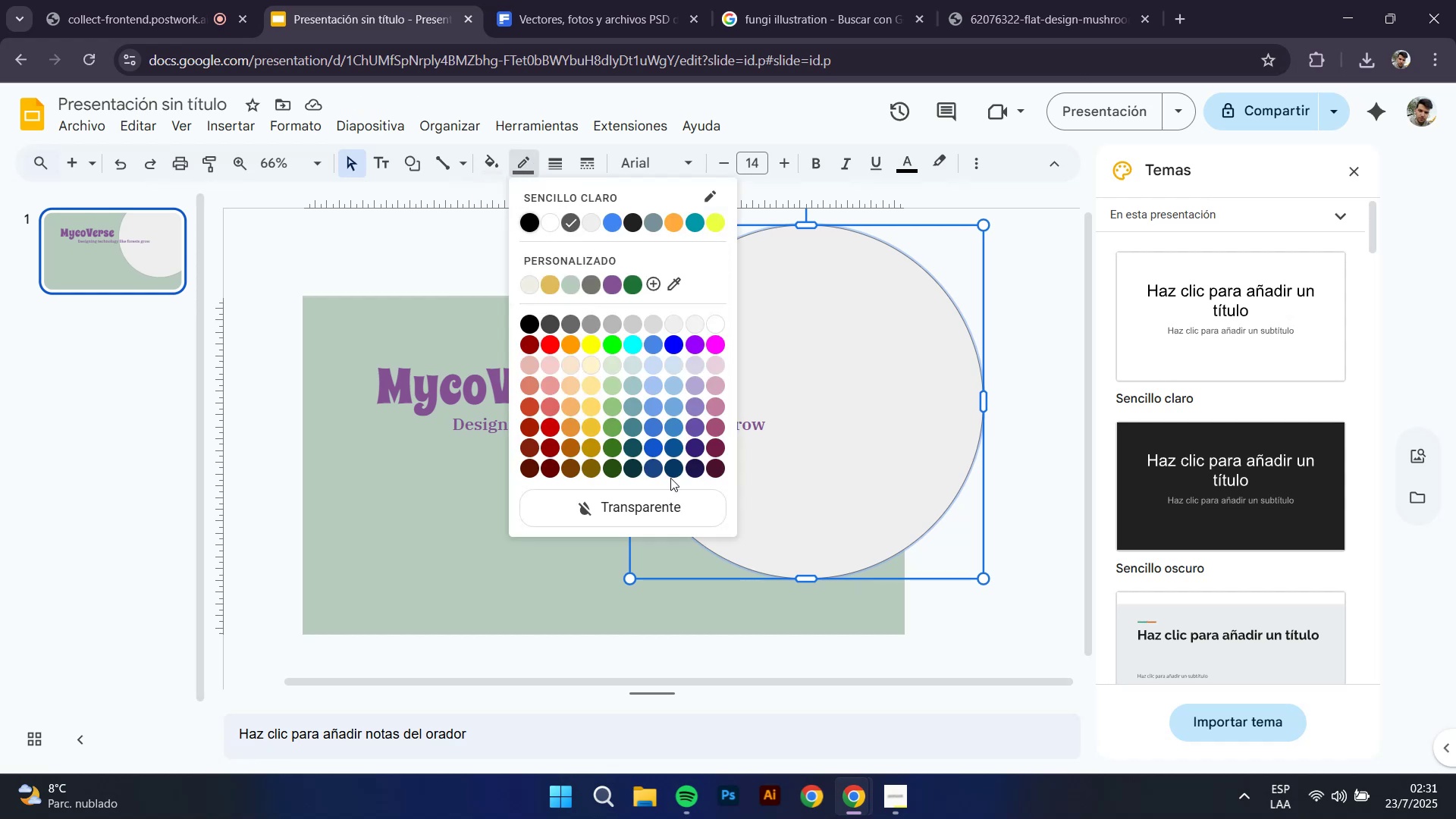 
left_click([673, 505])
 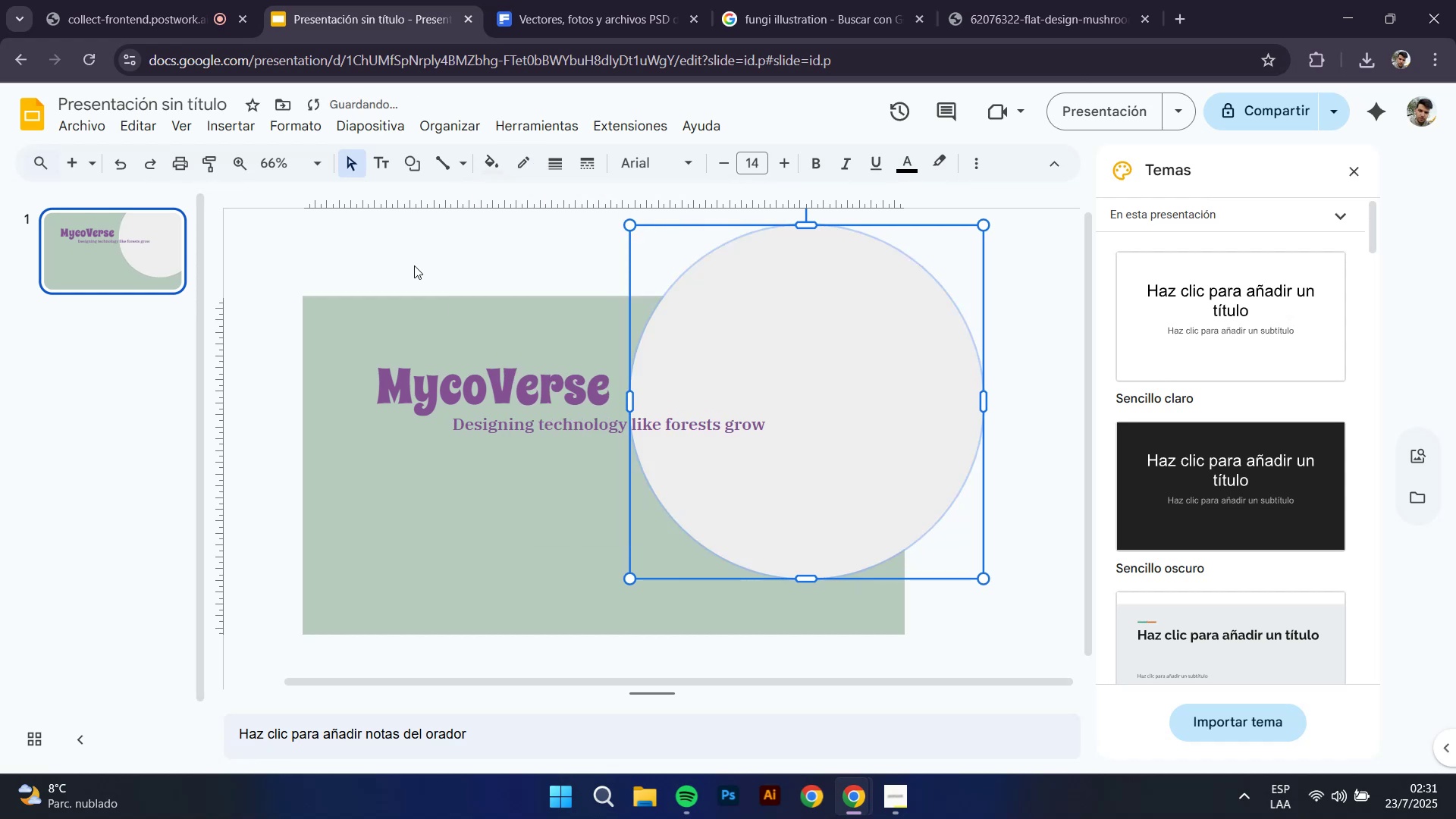 
left_click([413, 254])
 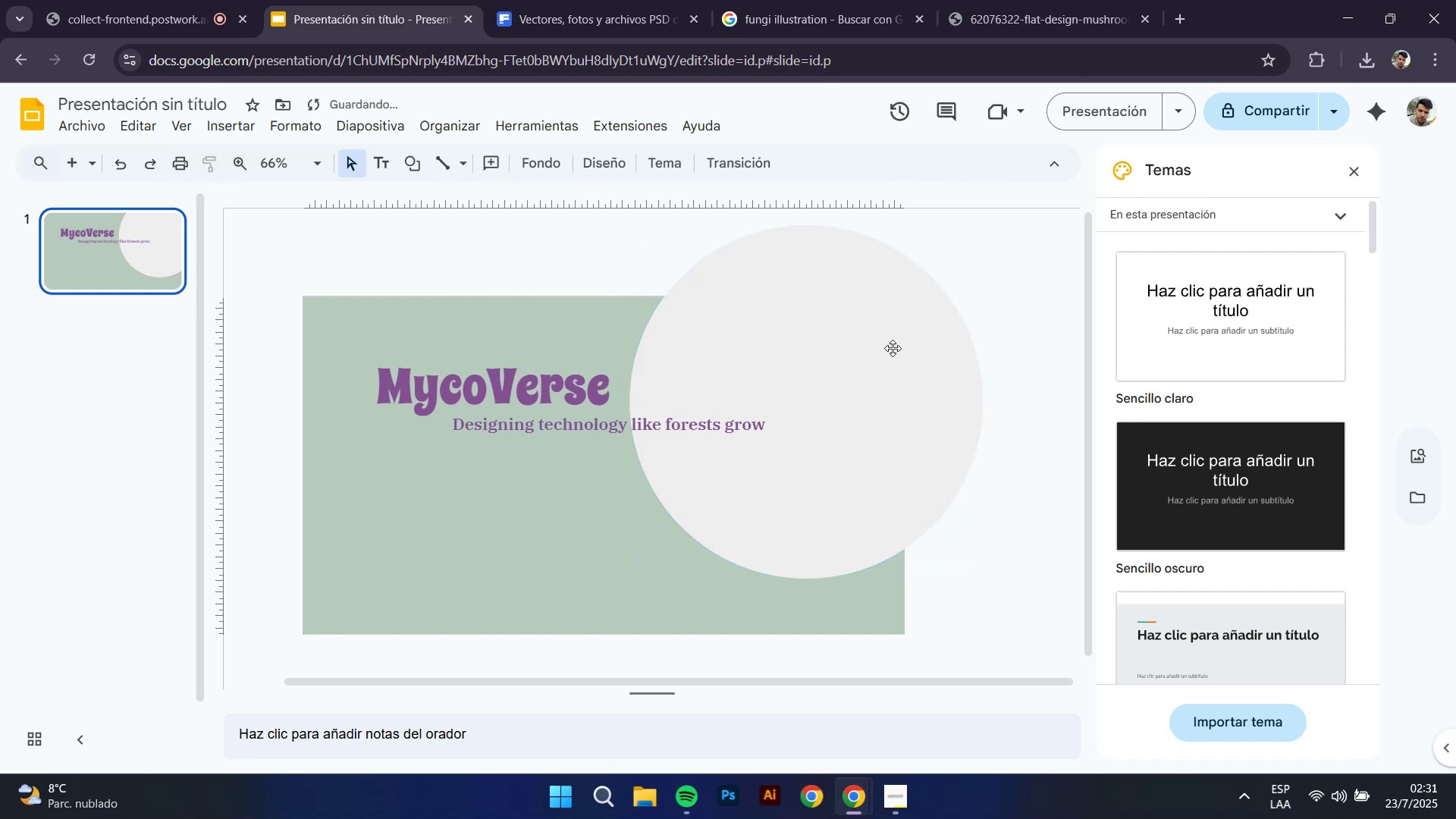 
left_click([1101, 130])
 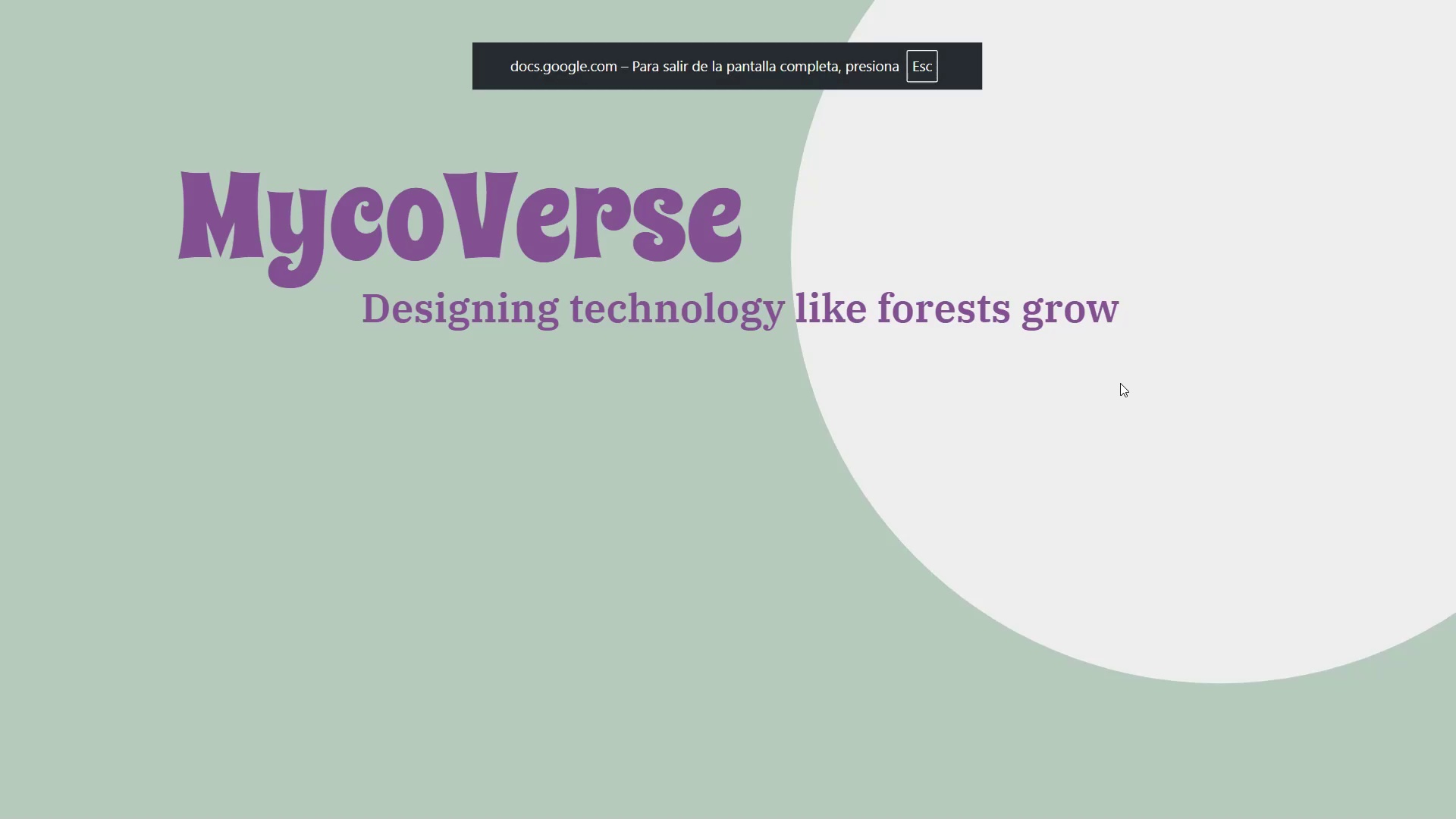 
key(Escape)
 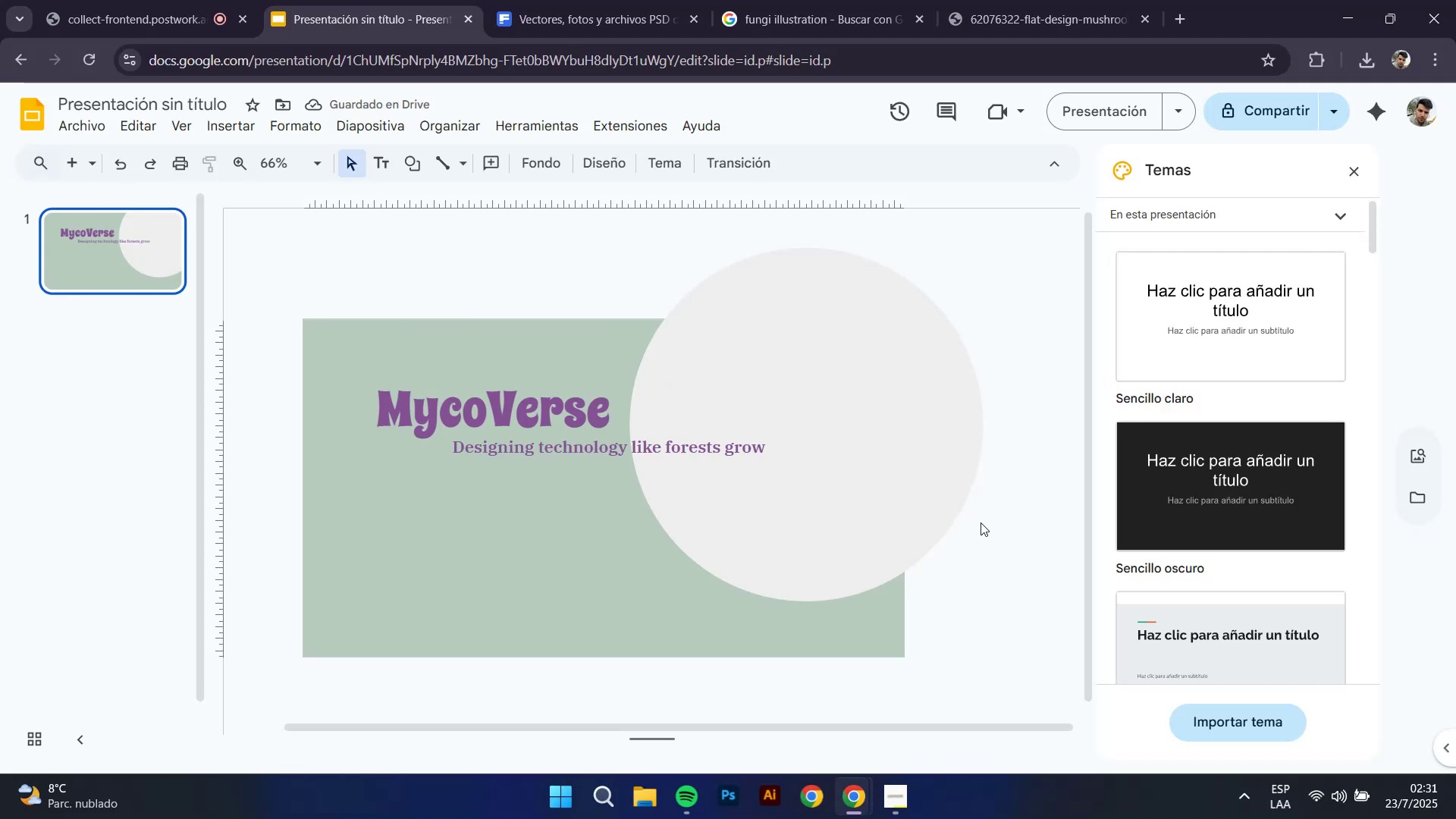 
left_click_drag(start_coordinate=[879, 488], to_coordinate=[880, 639])
 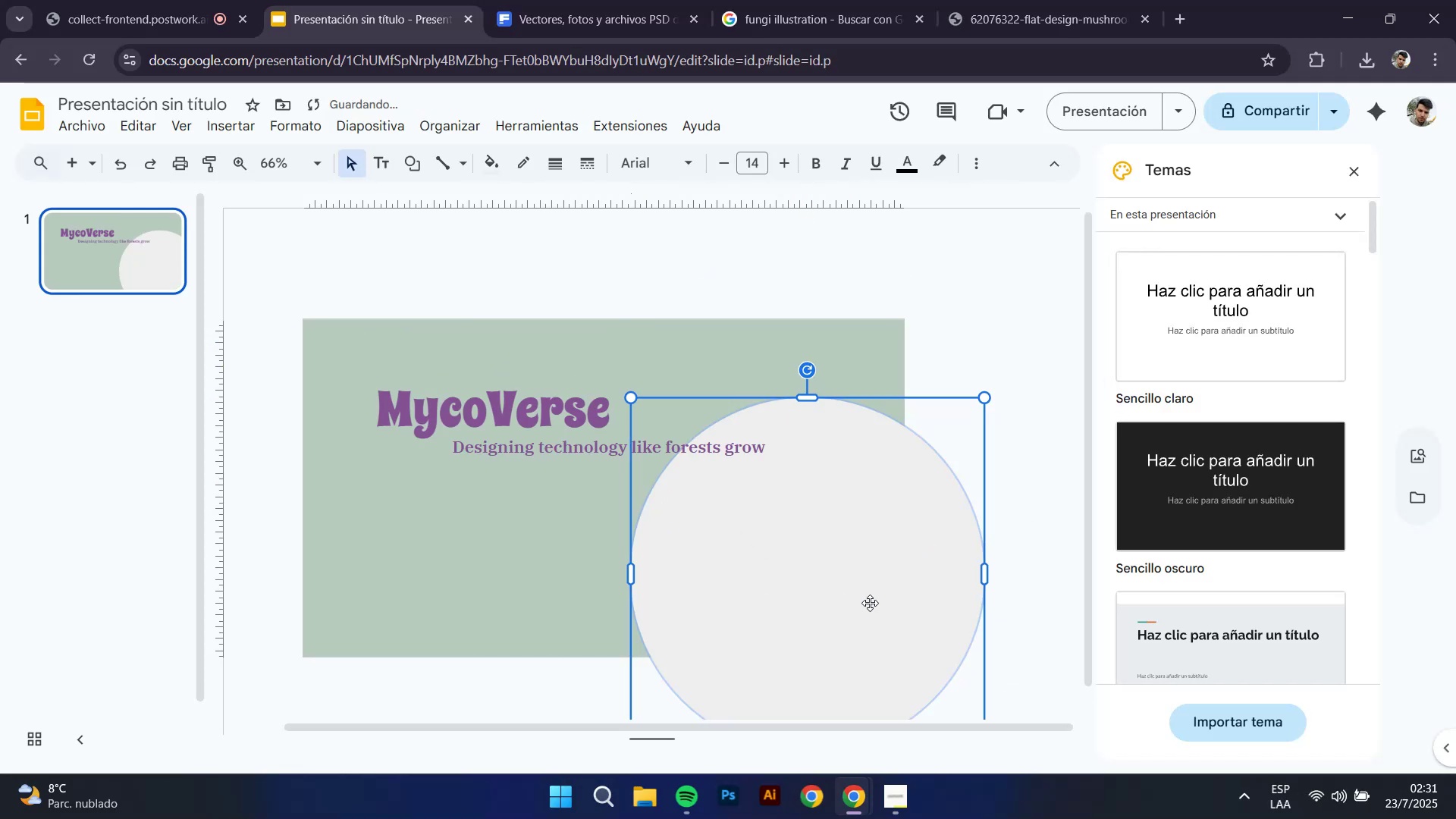 
left_click_drag(start_coordinate=[849, 536], to_coordinate=[978, 413])
 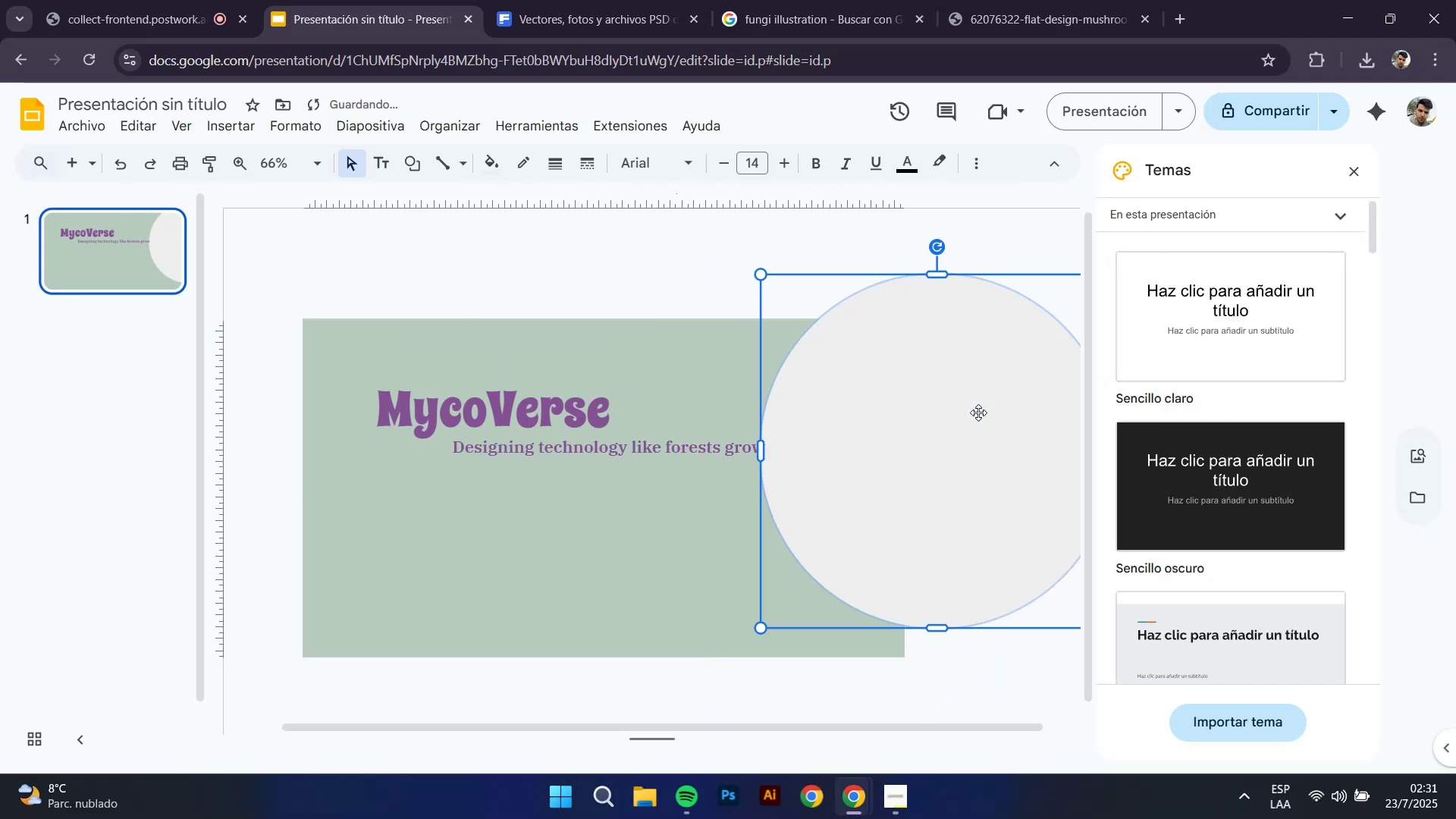 
left_click_drag(start_coordinate=[978, 413], to_coordinate=[988, 283])
 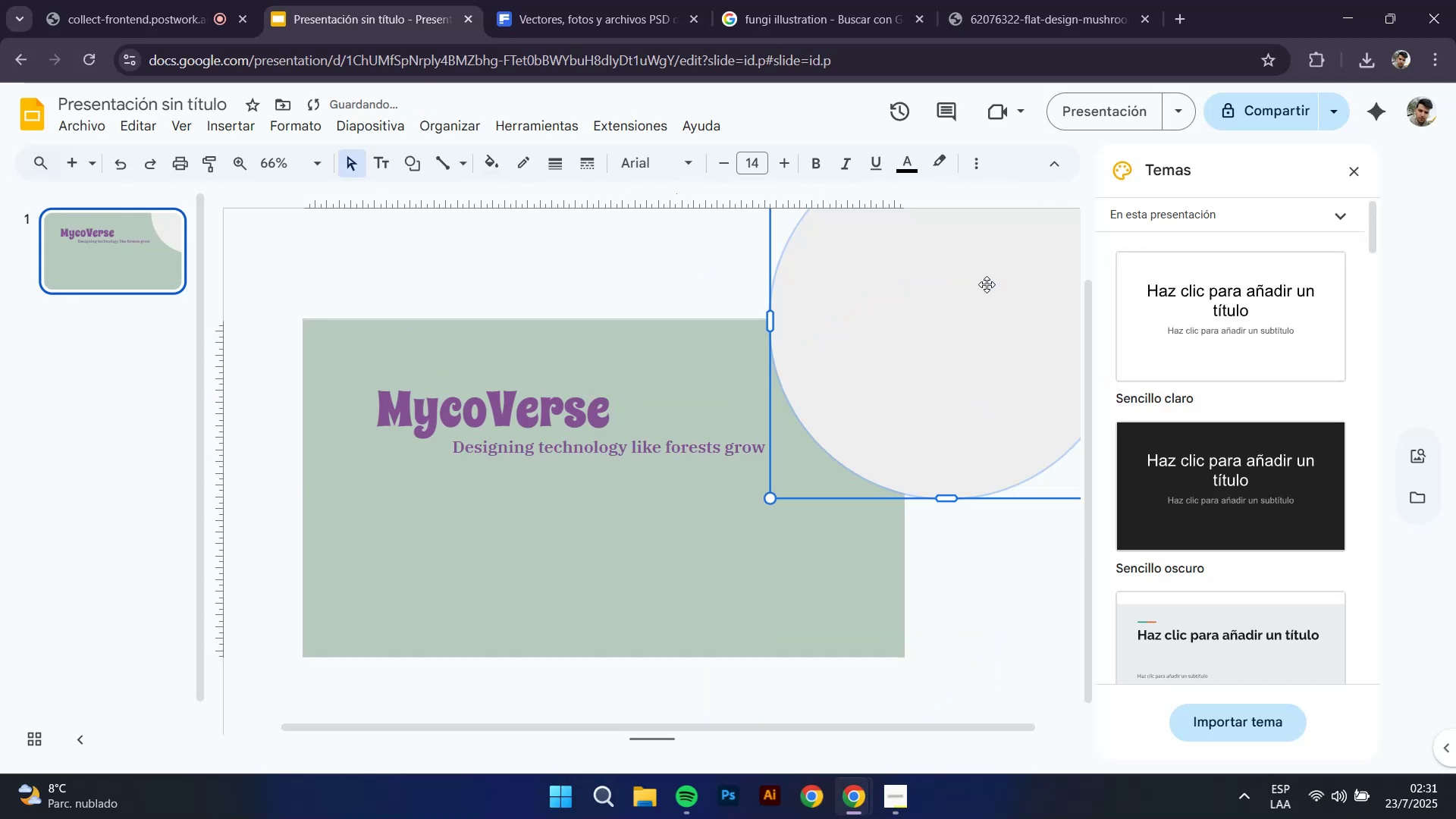 
left_click_drag(start_coordinate=[984, 287], to_coordinate=[931, 277])
 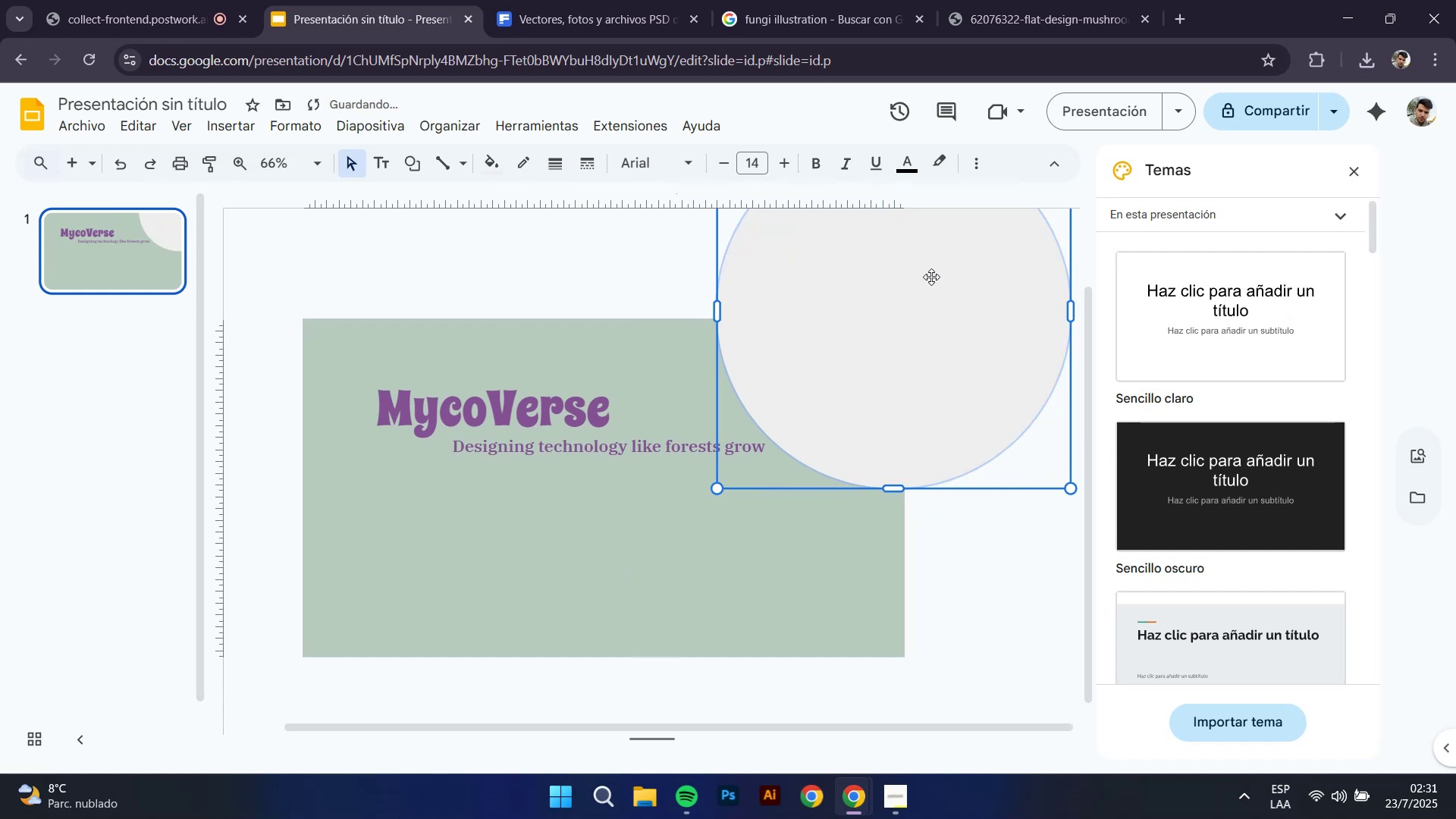 
left_click_drag(start_coordinate=[931, 277], to_coordinate=[518, 373])
 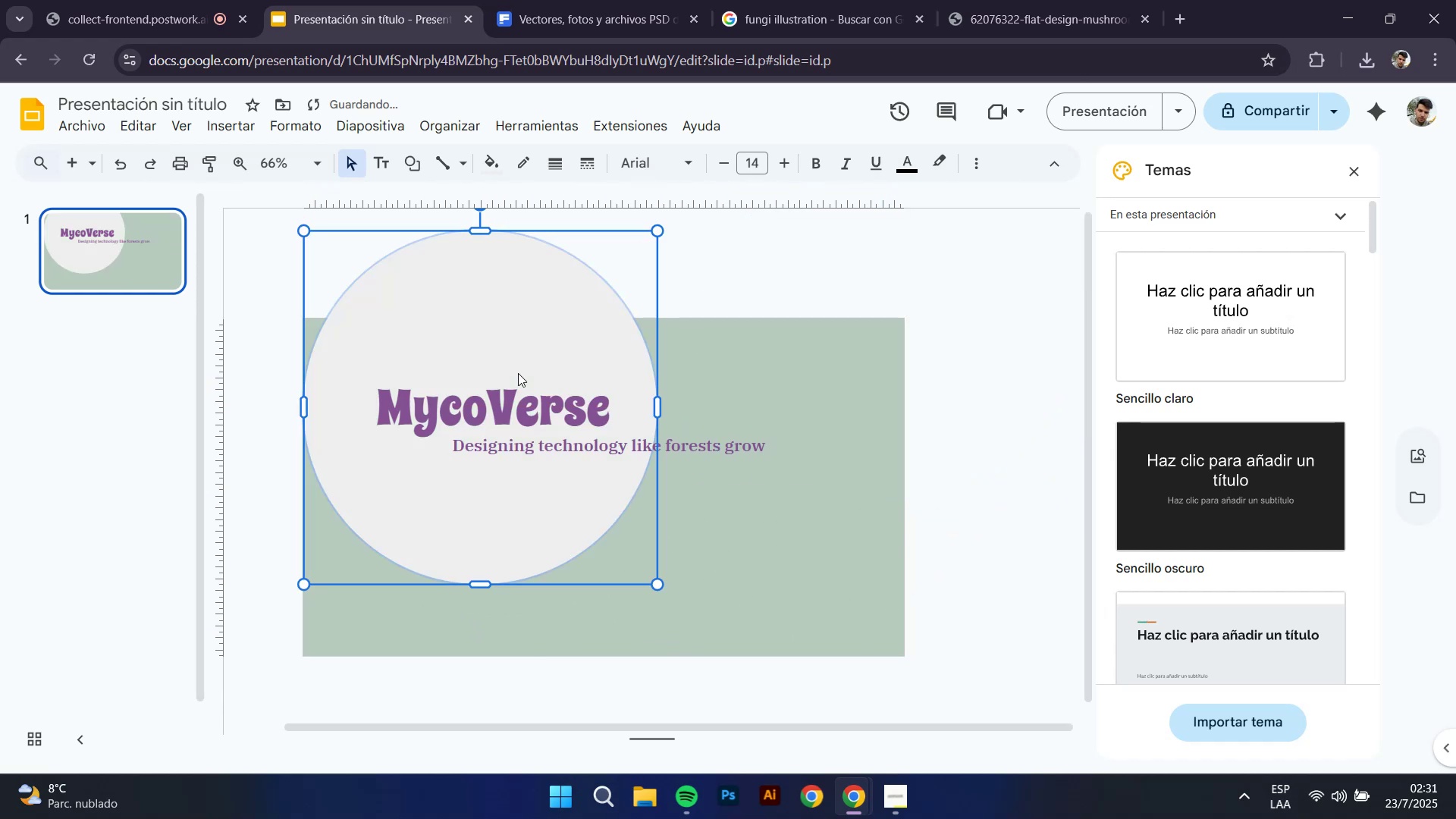 
left_click_drag(start_coordinate=[518, 373], to_coordinate=[476, 352])
 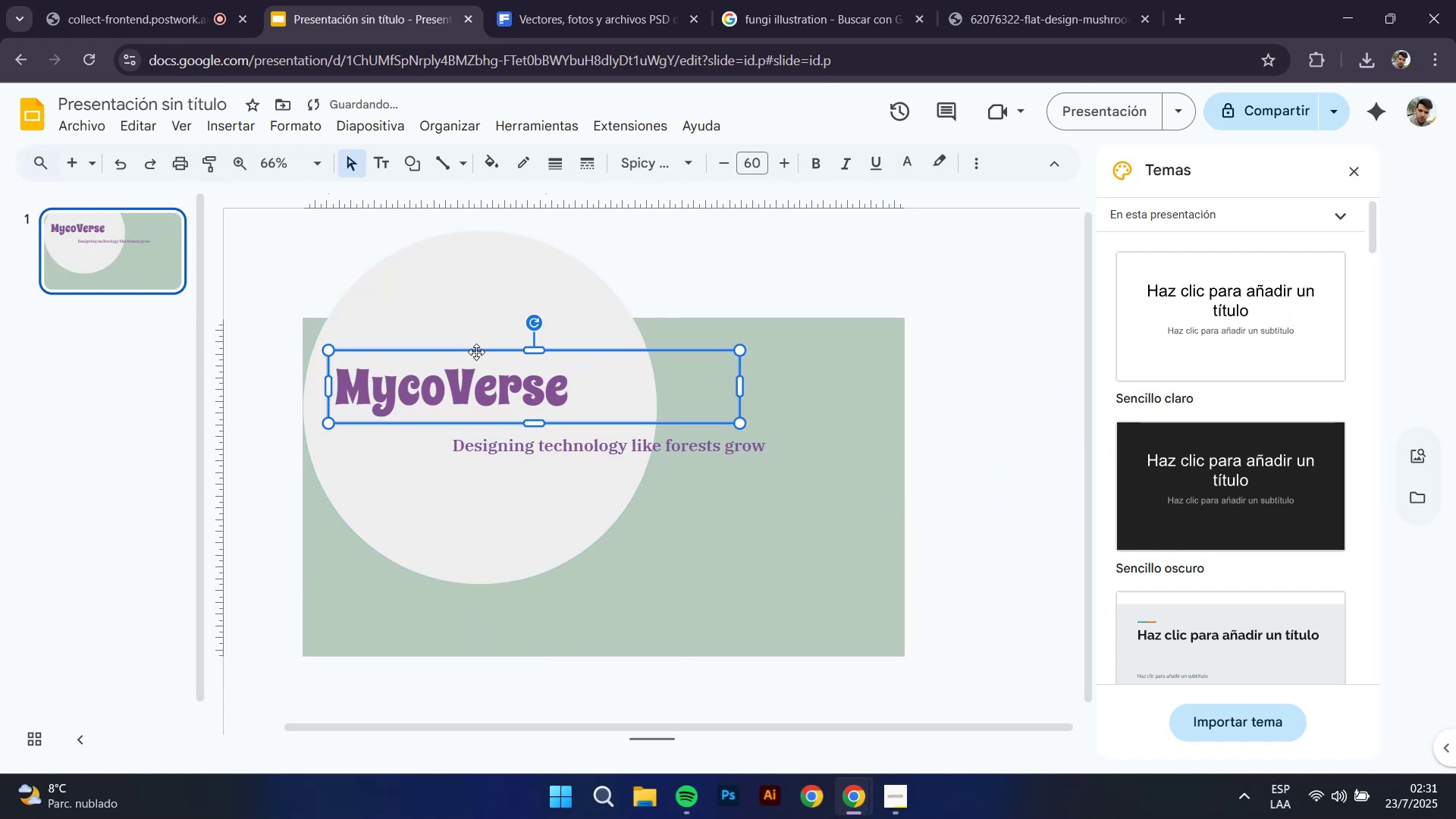 
key(Control+Z)
 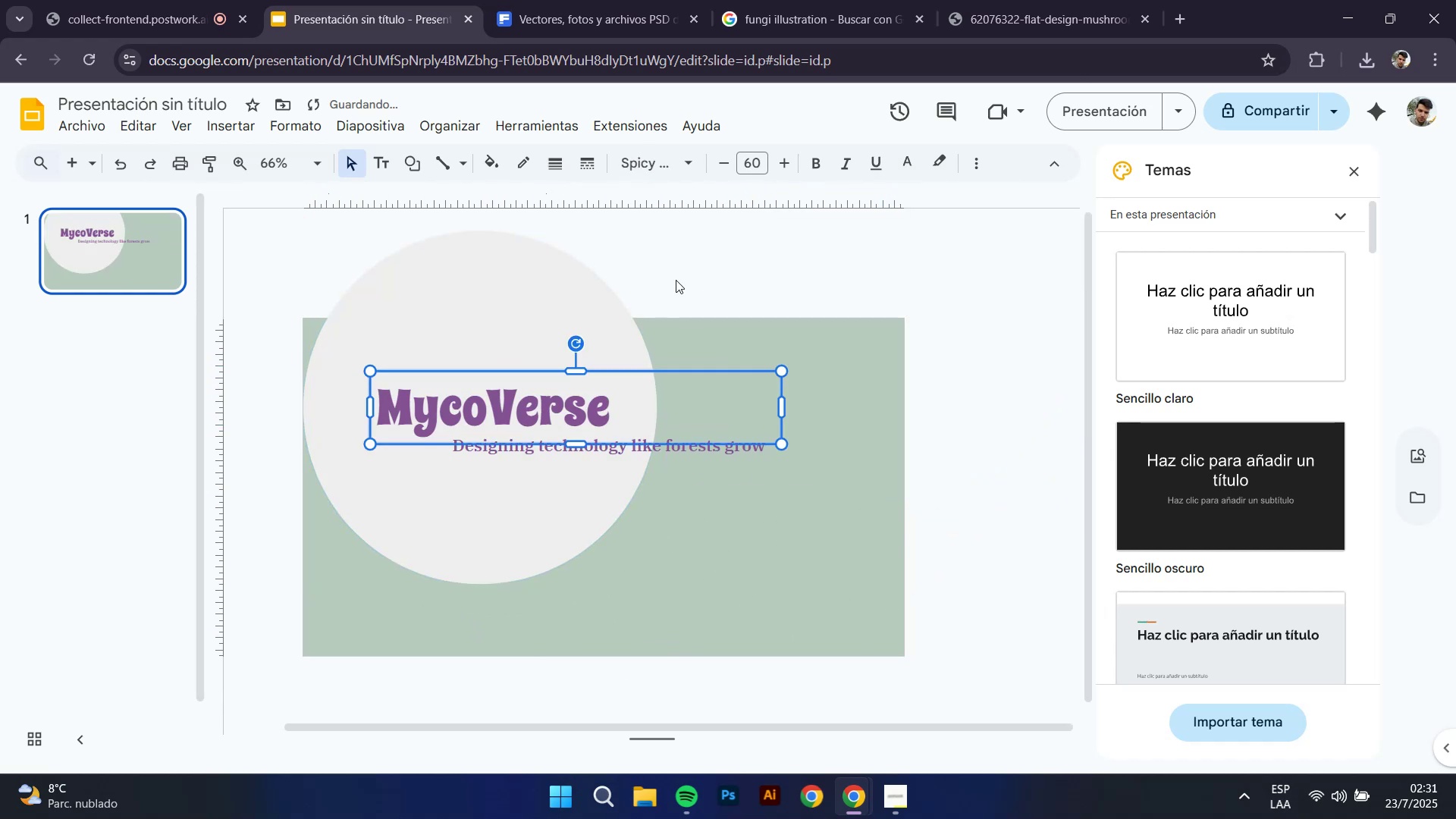 
left_click([725, 271])
 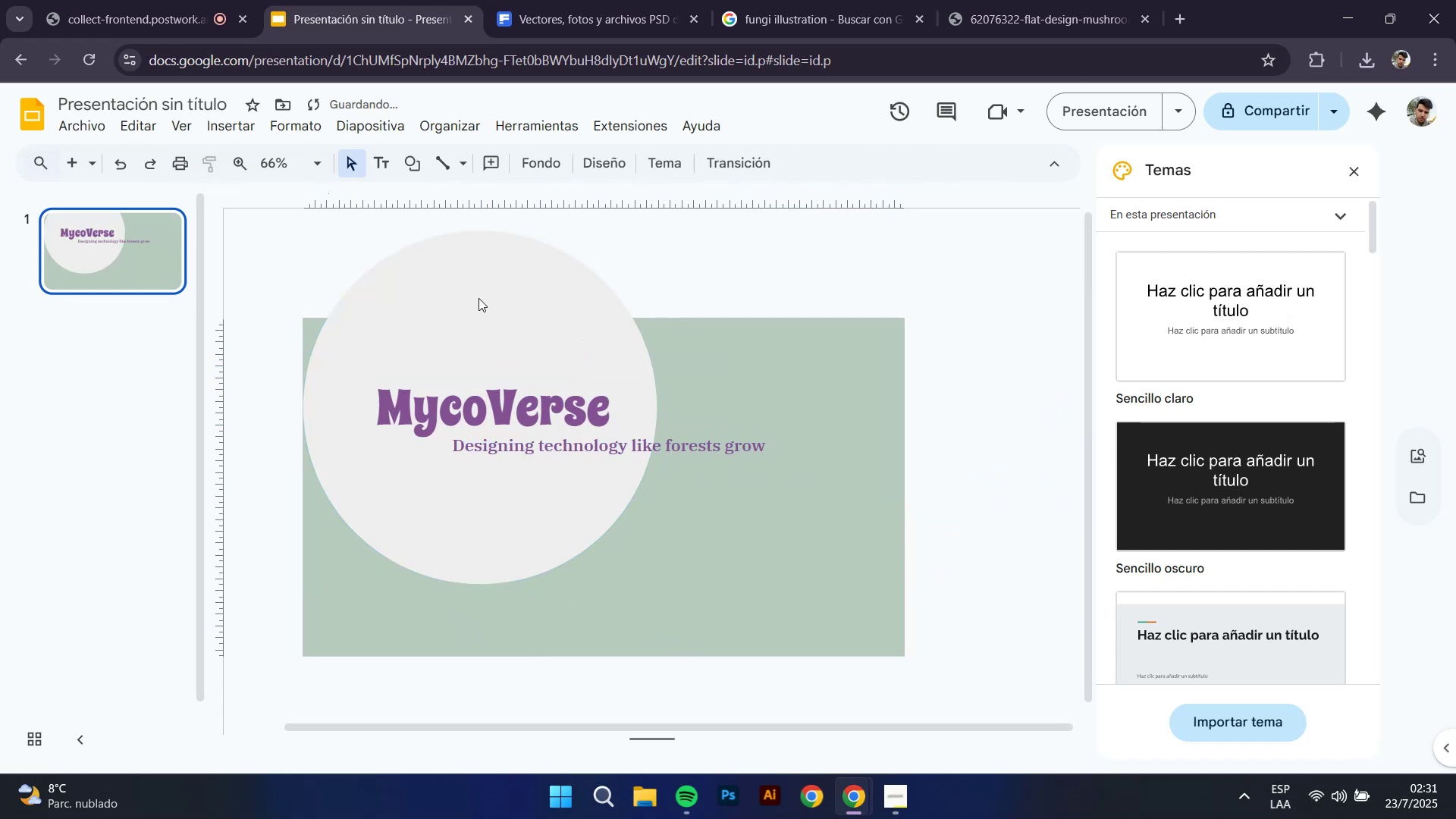 
left_click([479, 298])
 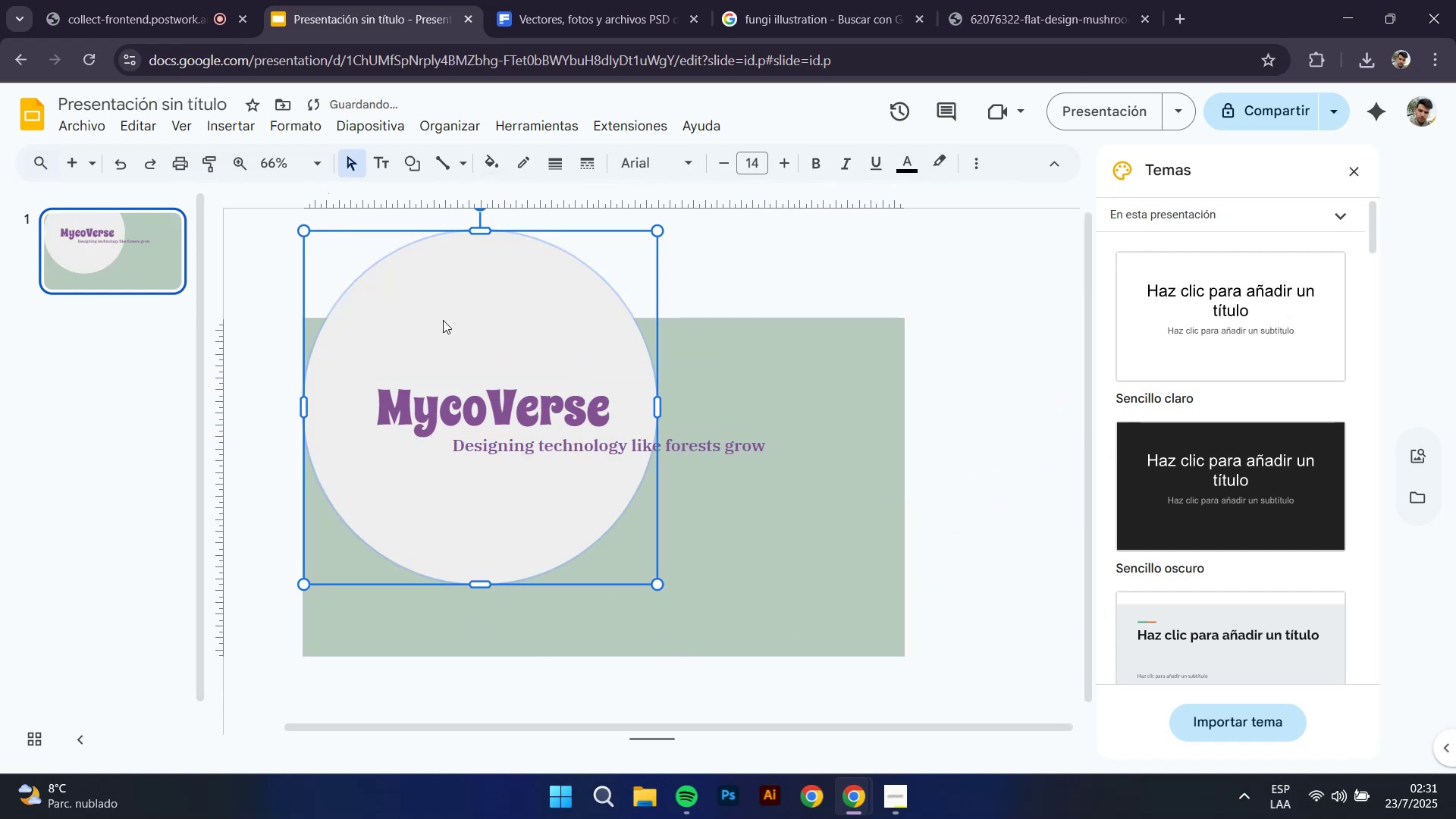 
left_click_drag(start_coordinate=[457, 332], to_coordinate=[485, 357])
 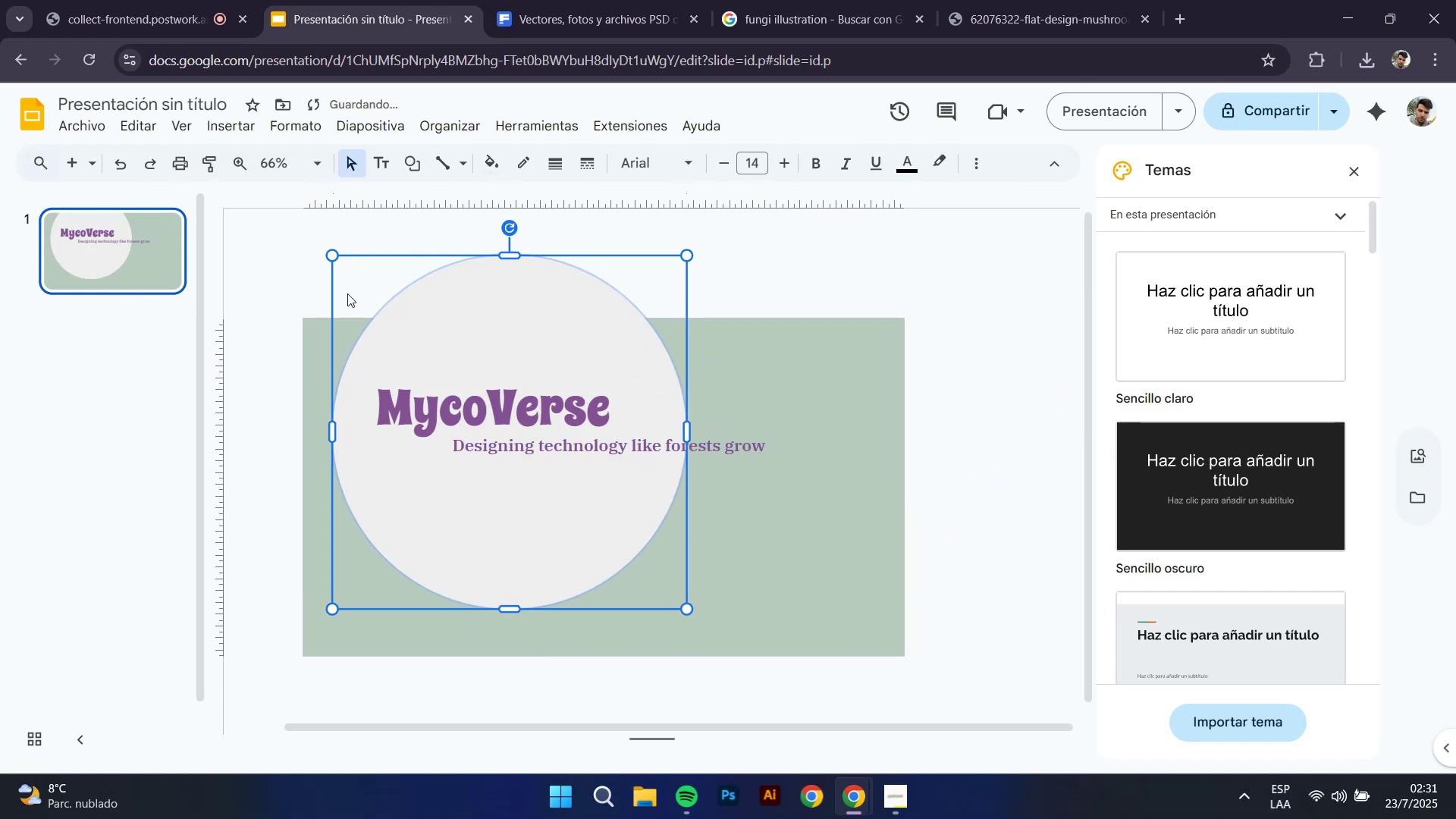 
left_click_drag(start_coordinate=[326, 252], to_coordinate=[269, 217])
 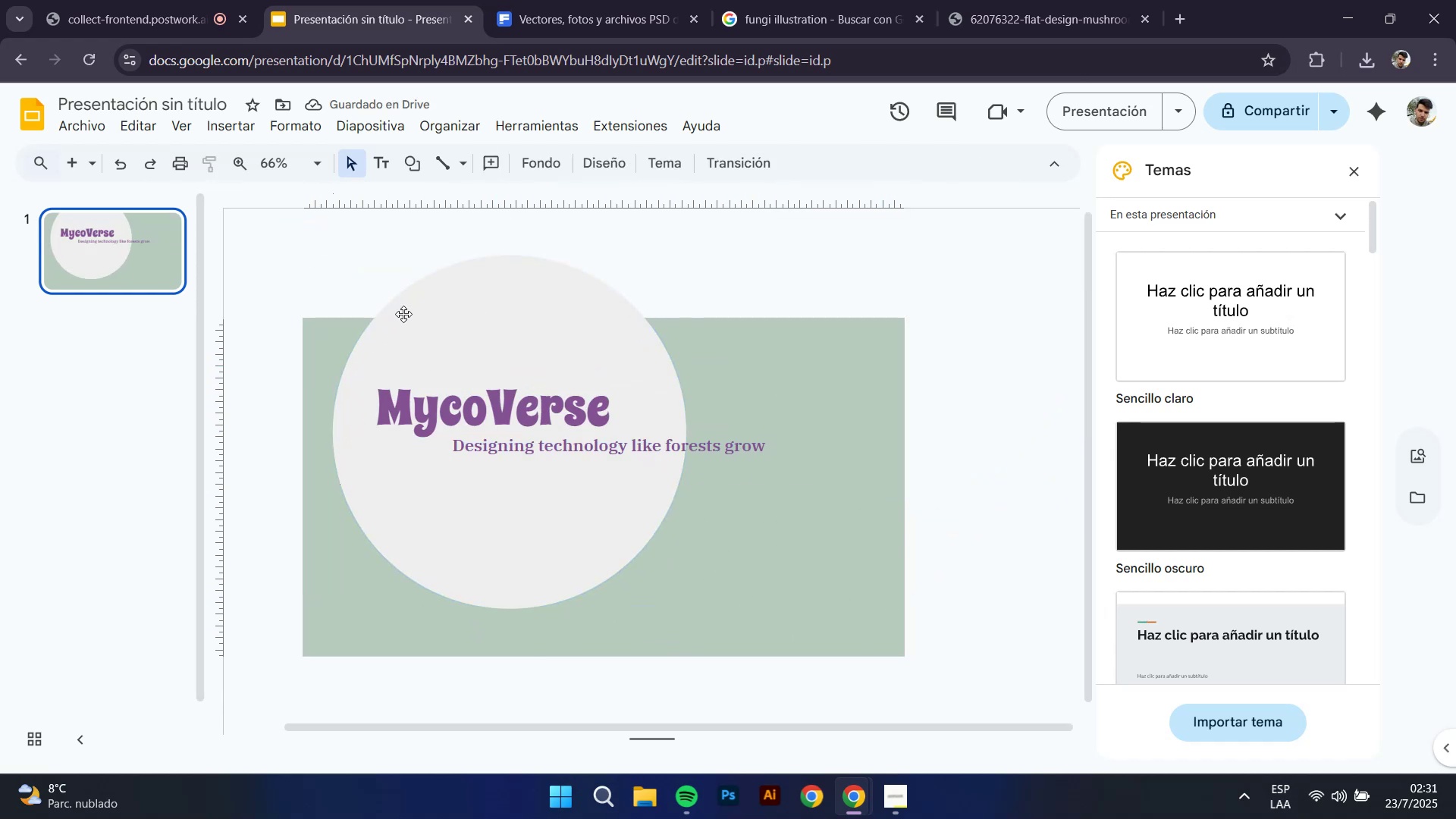 
left_click([403, 314])
 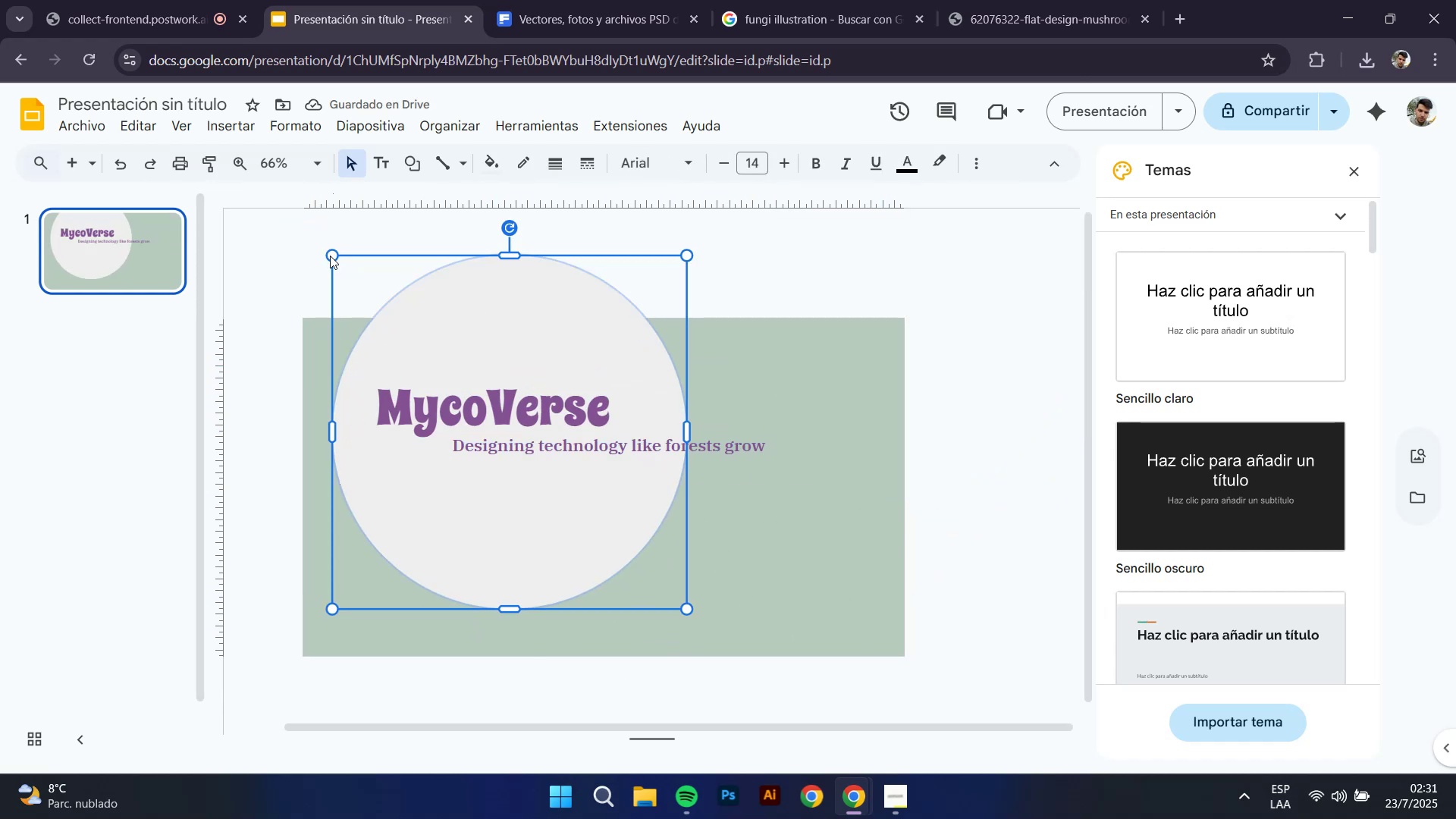 
left_click_drag(start_coordinate=[334, 263], to_coordinate=[324, 256])
 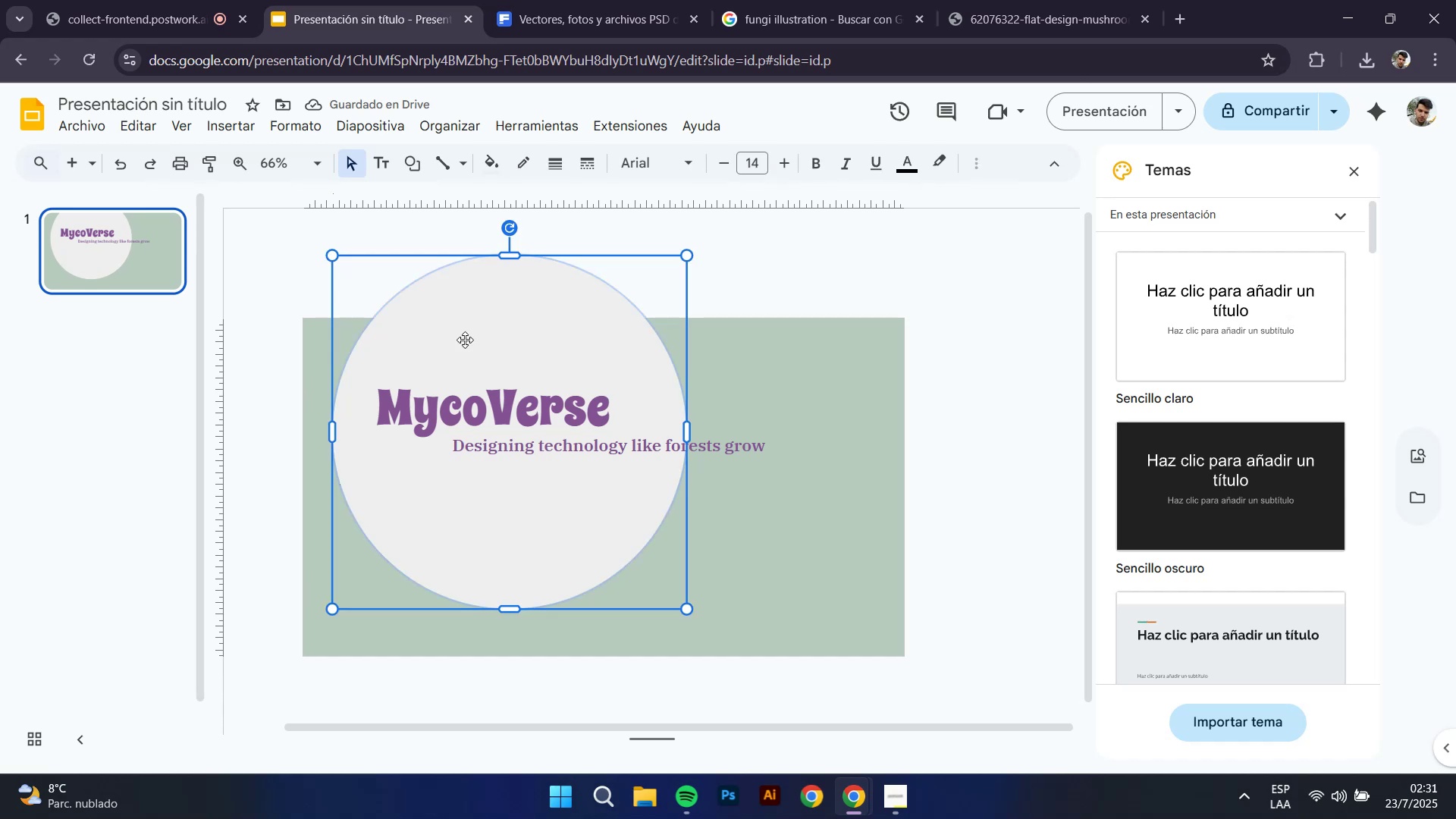 
left_click([471, 340])
 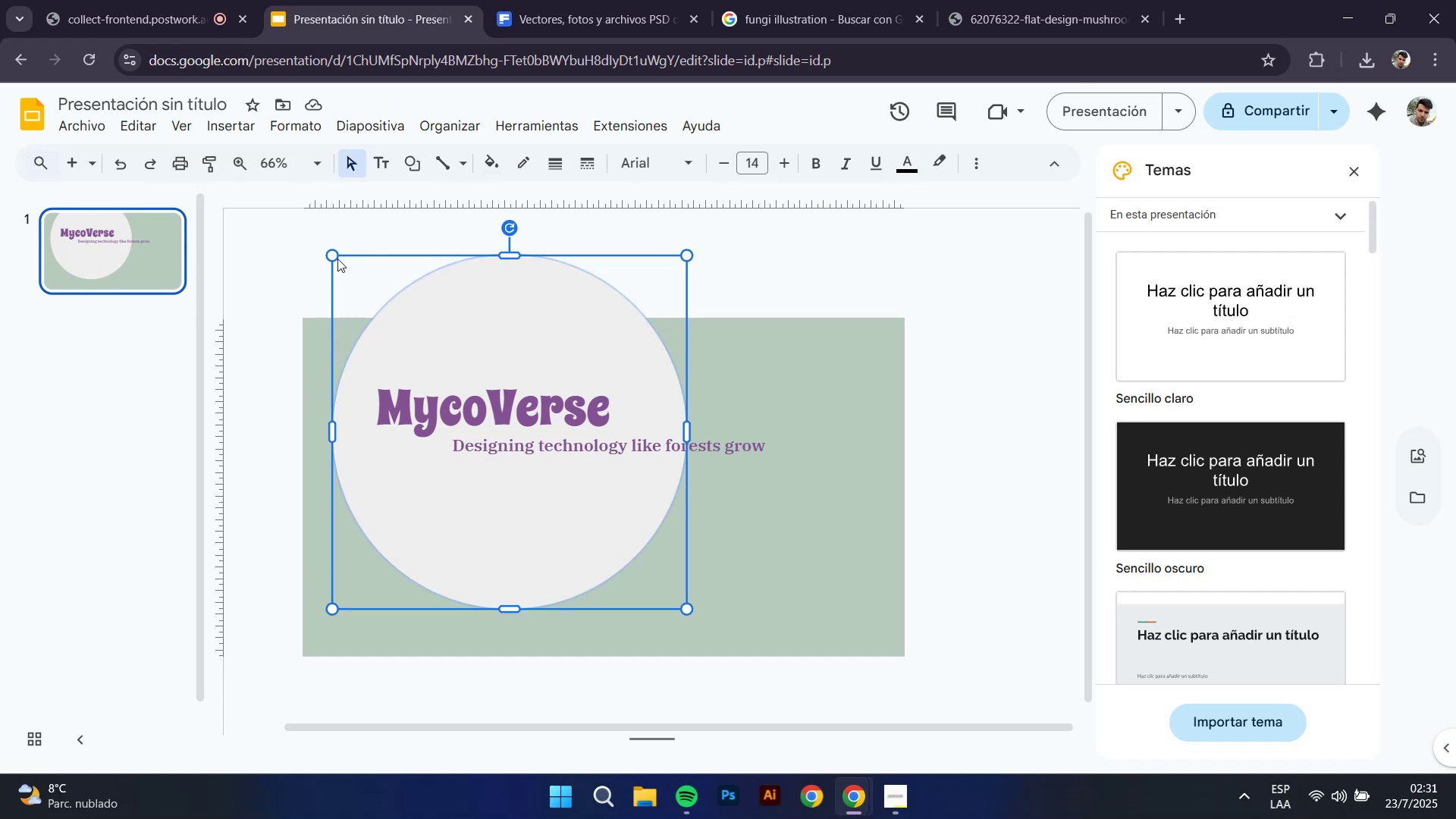 
left_click_drag(start_coordinate=[328, 253], to_coordinate=[259, 202])
 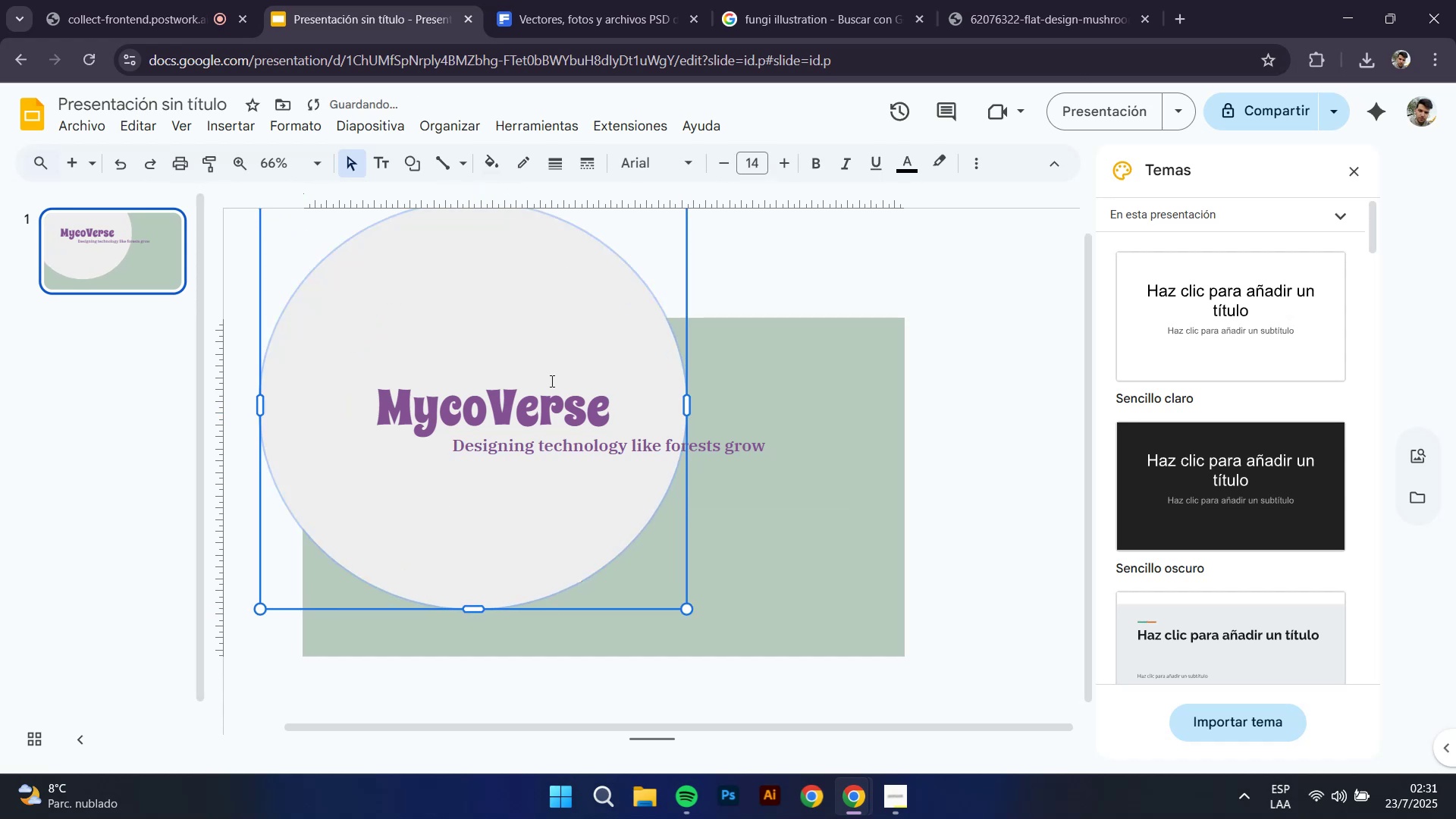 
left_click_drag(start_coordinate=[561, 338], to_coordinate=[585, 321])
 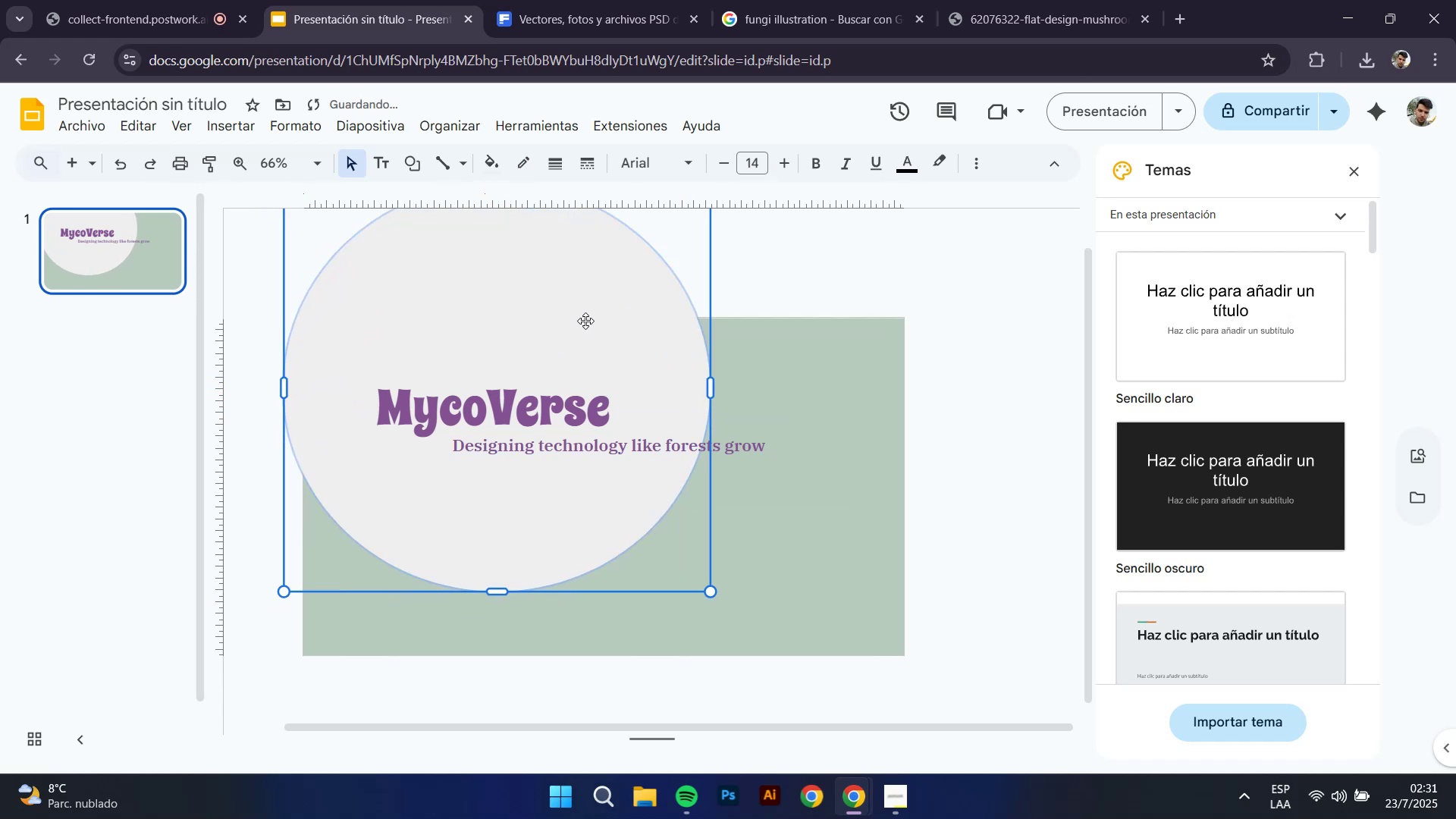 
left_click_drag(start_coordinate=[585, 321], to_coordinate=[561, 337])
 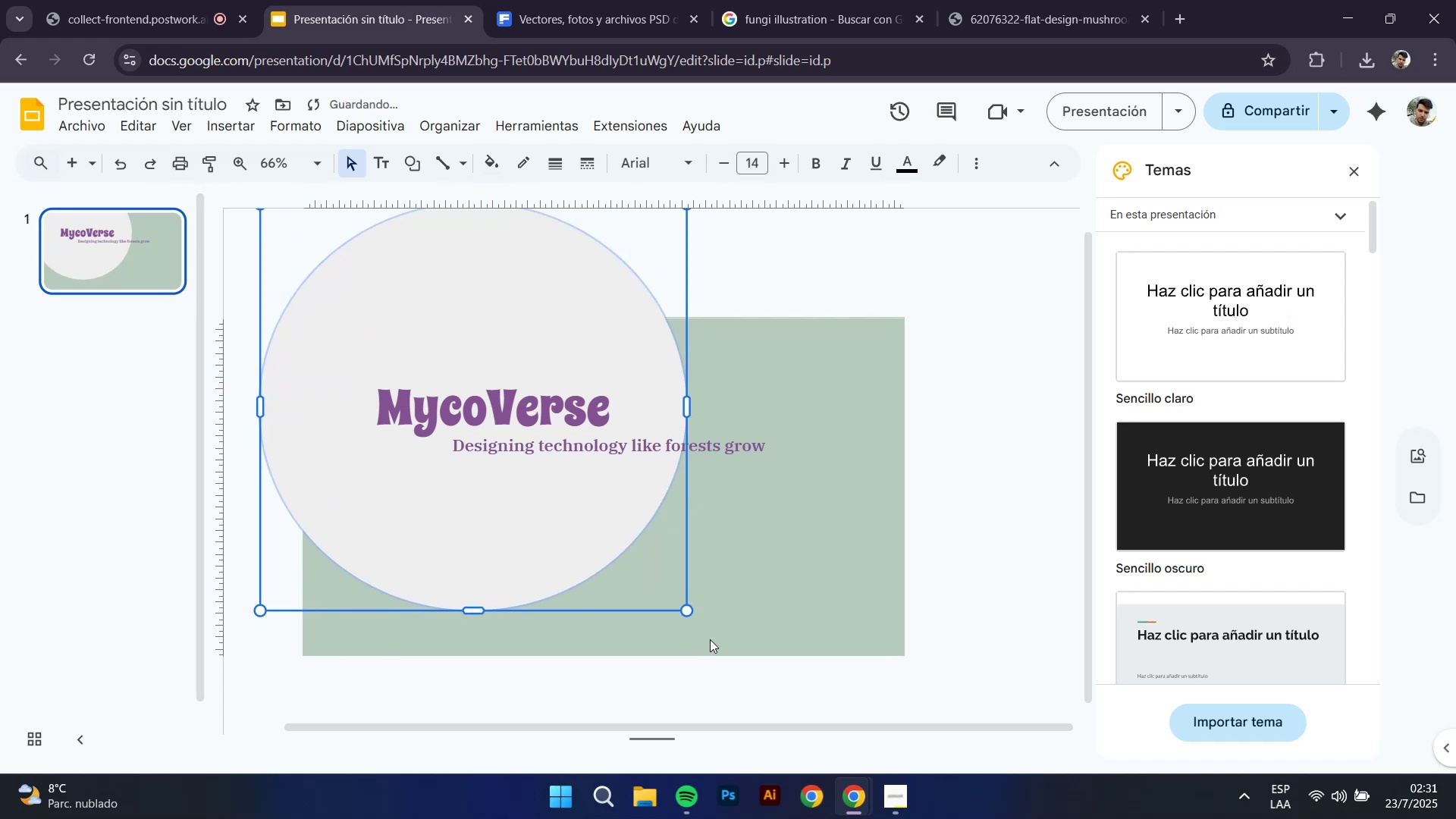 
left_click_drag(start_coordinate=[685, 610], to_coordinate=[638, 576])
 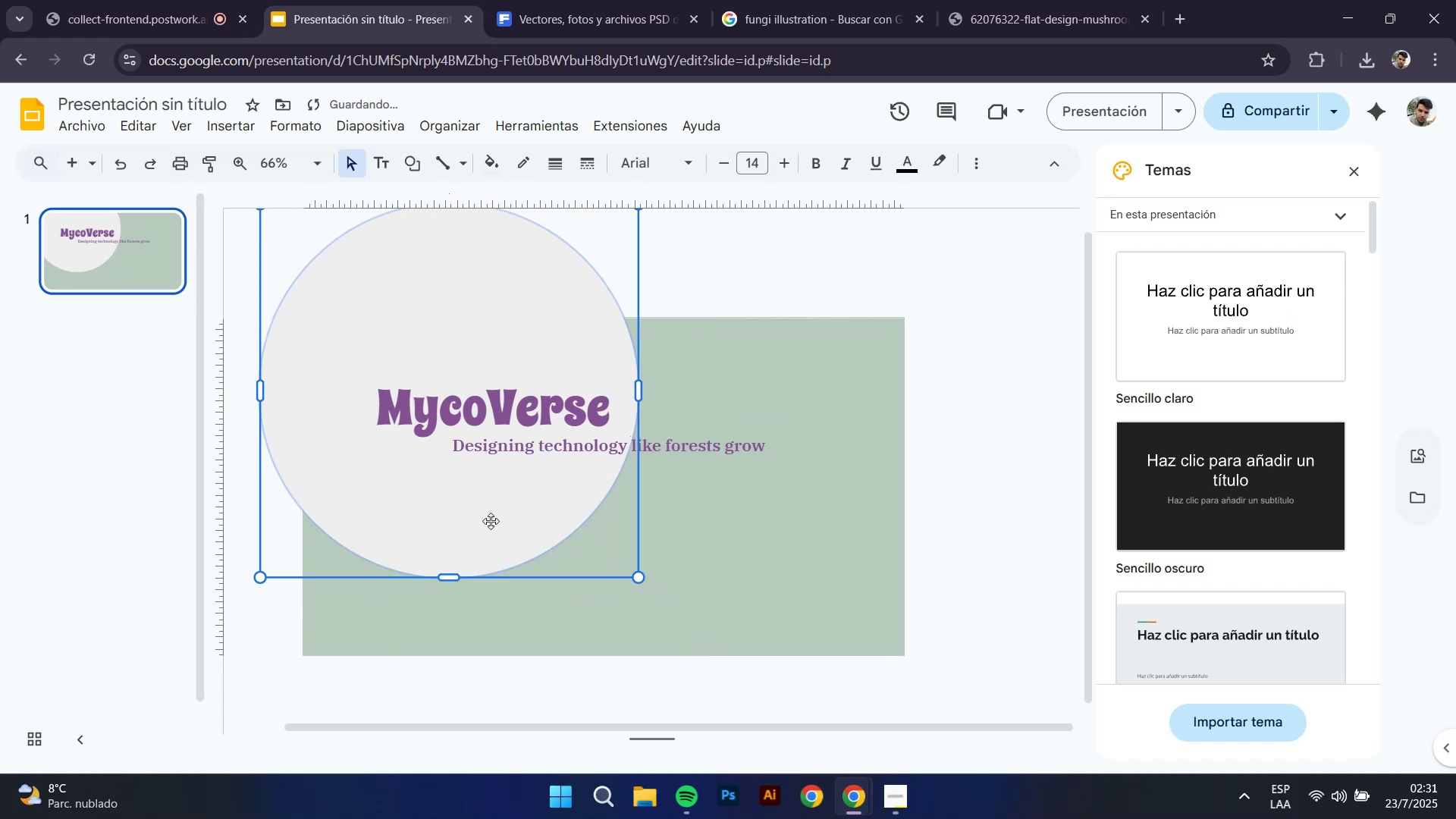 
left_click_drag(start_coordinate=[475, 514], to_coordinate=[475, 530])
 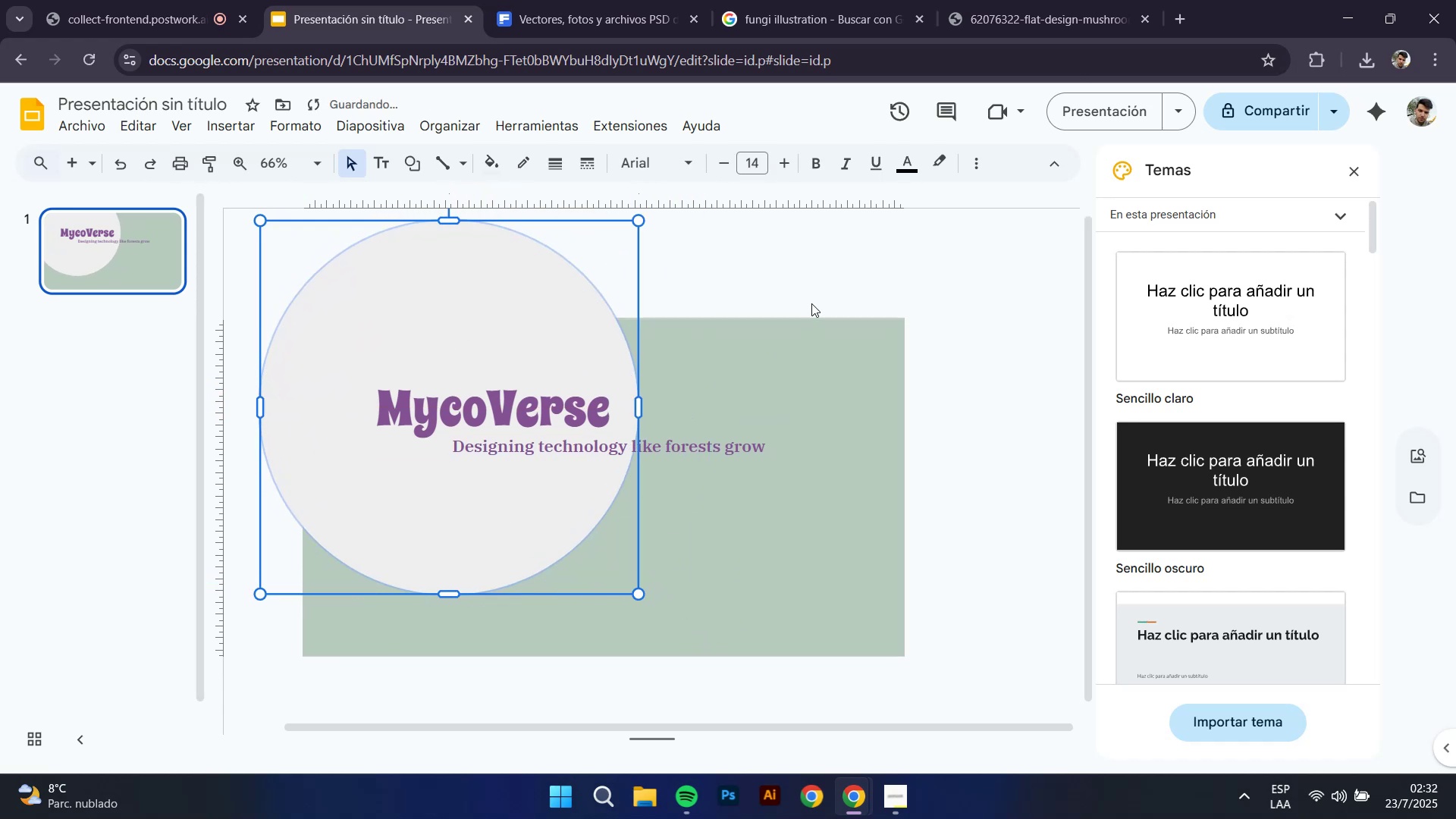 
left_click([829, 259])
 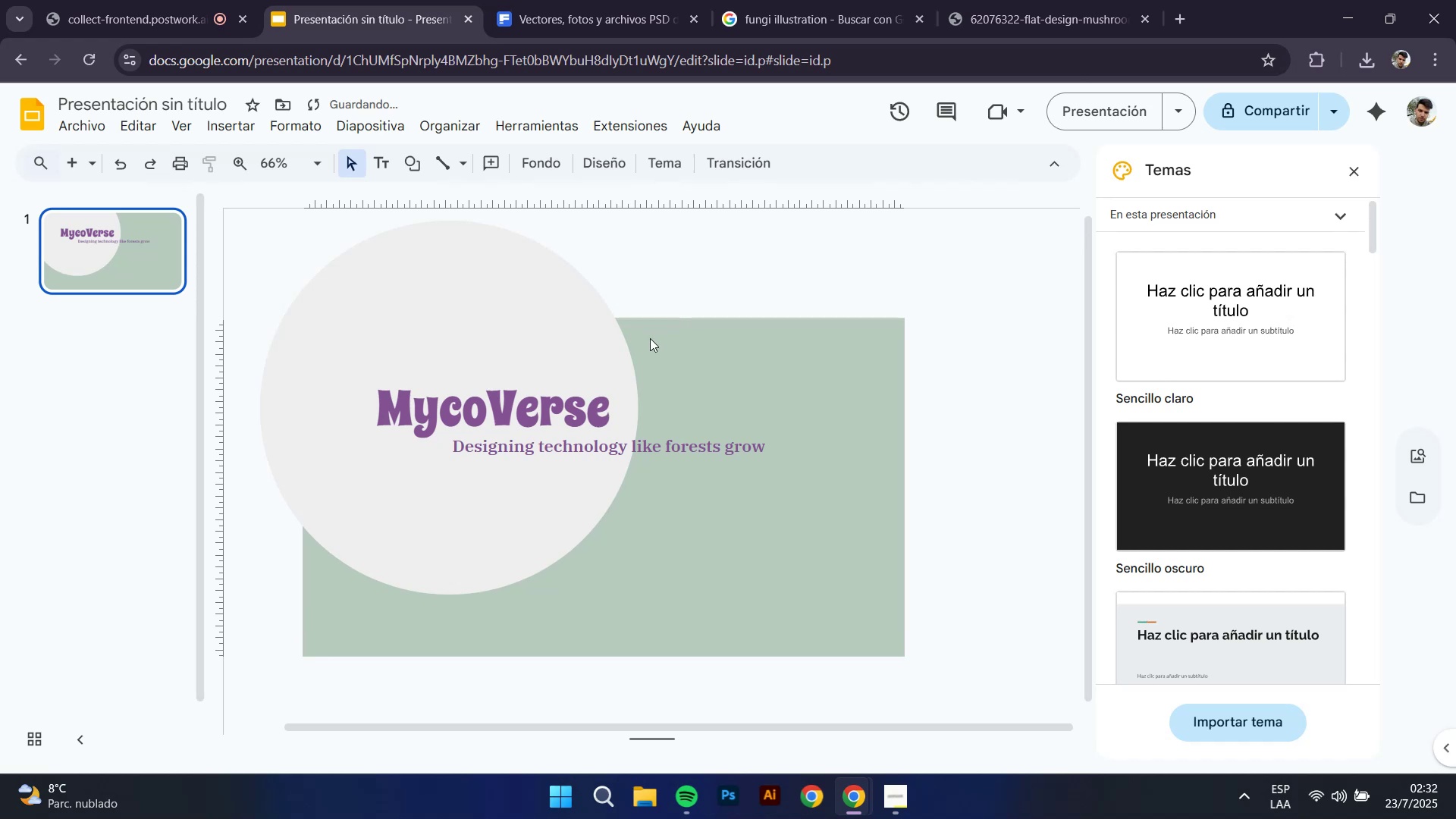 
left_click([613, 343])
 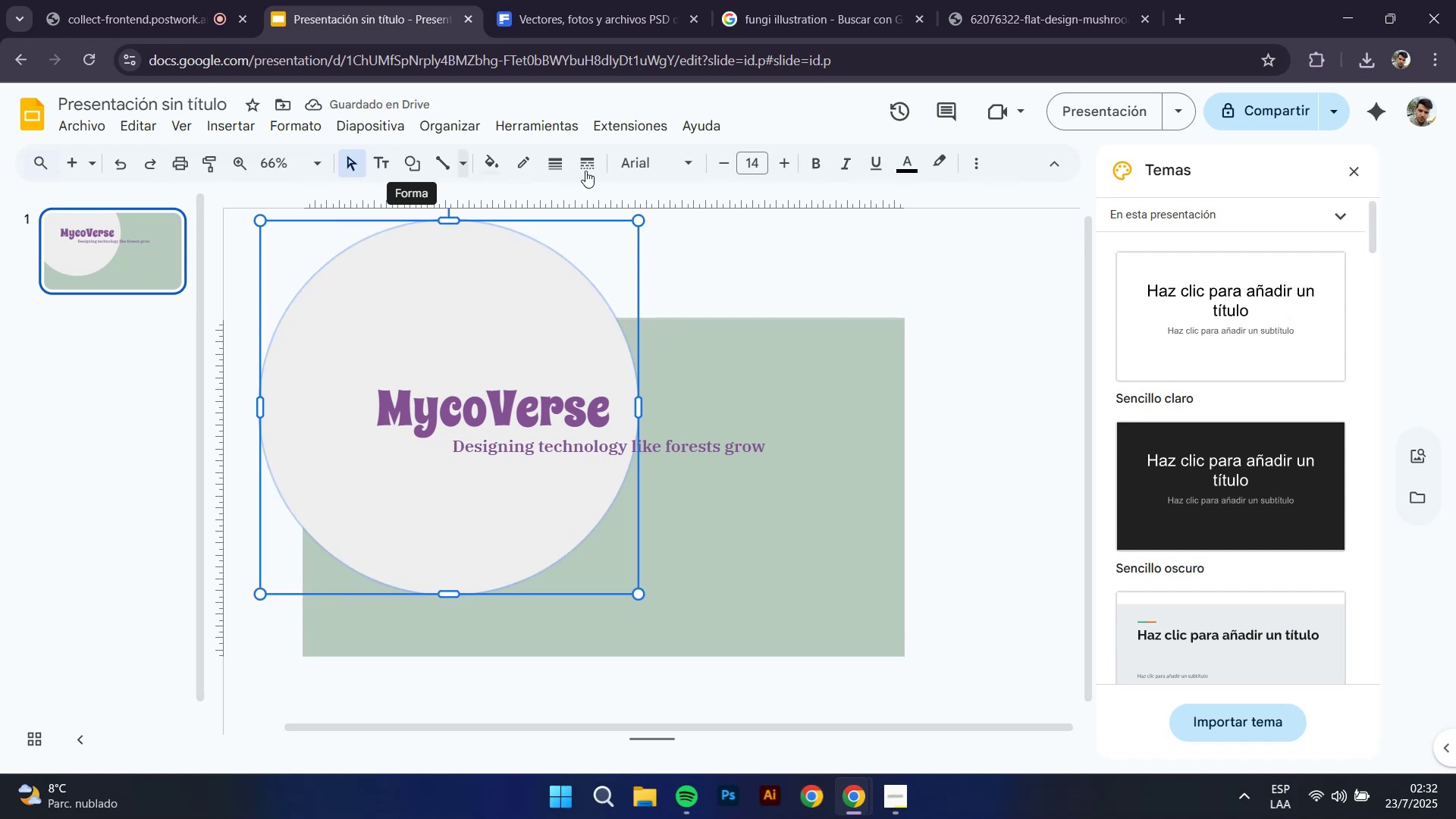 
left_click([453, 282])
 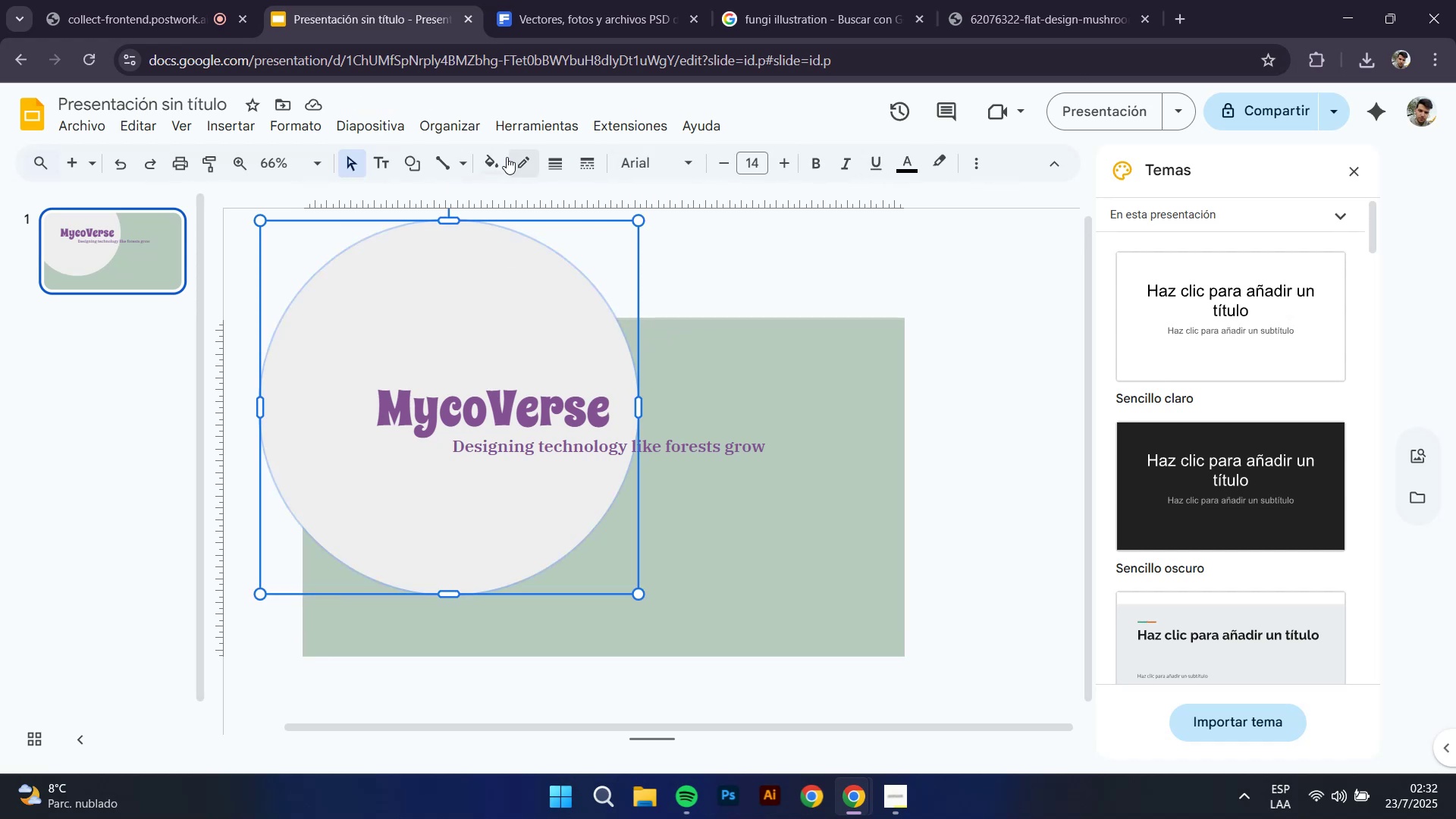 
left_click([501, 162])
 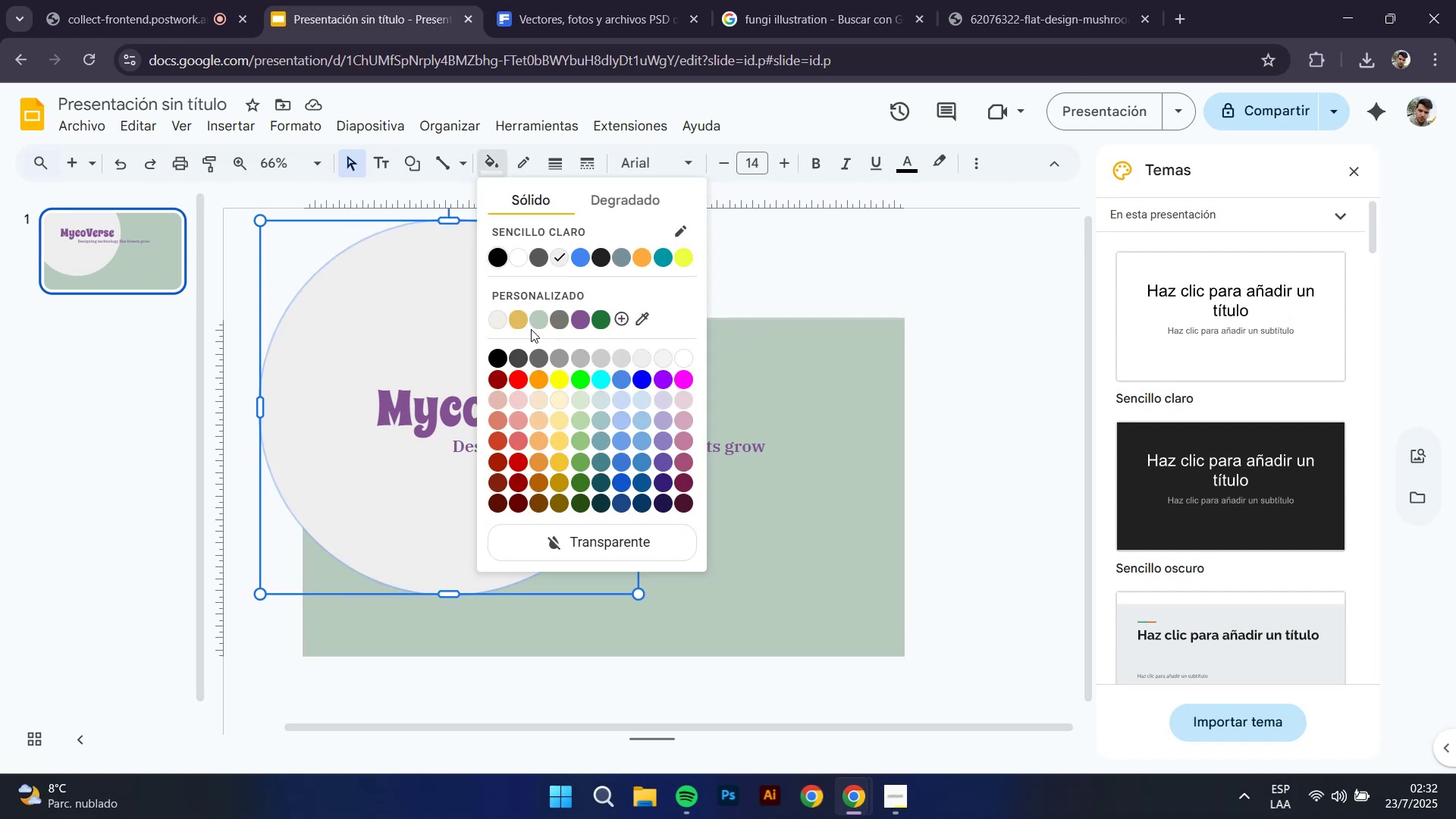 
left_click([516, 320])
 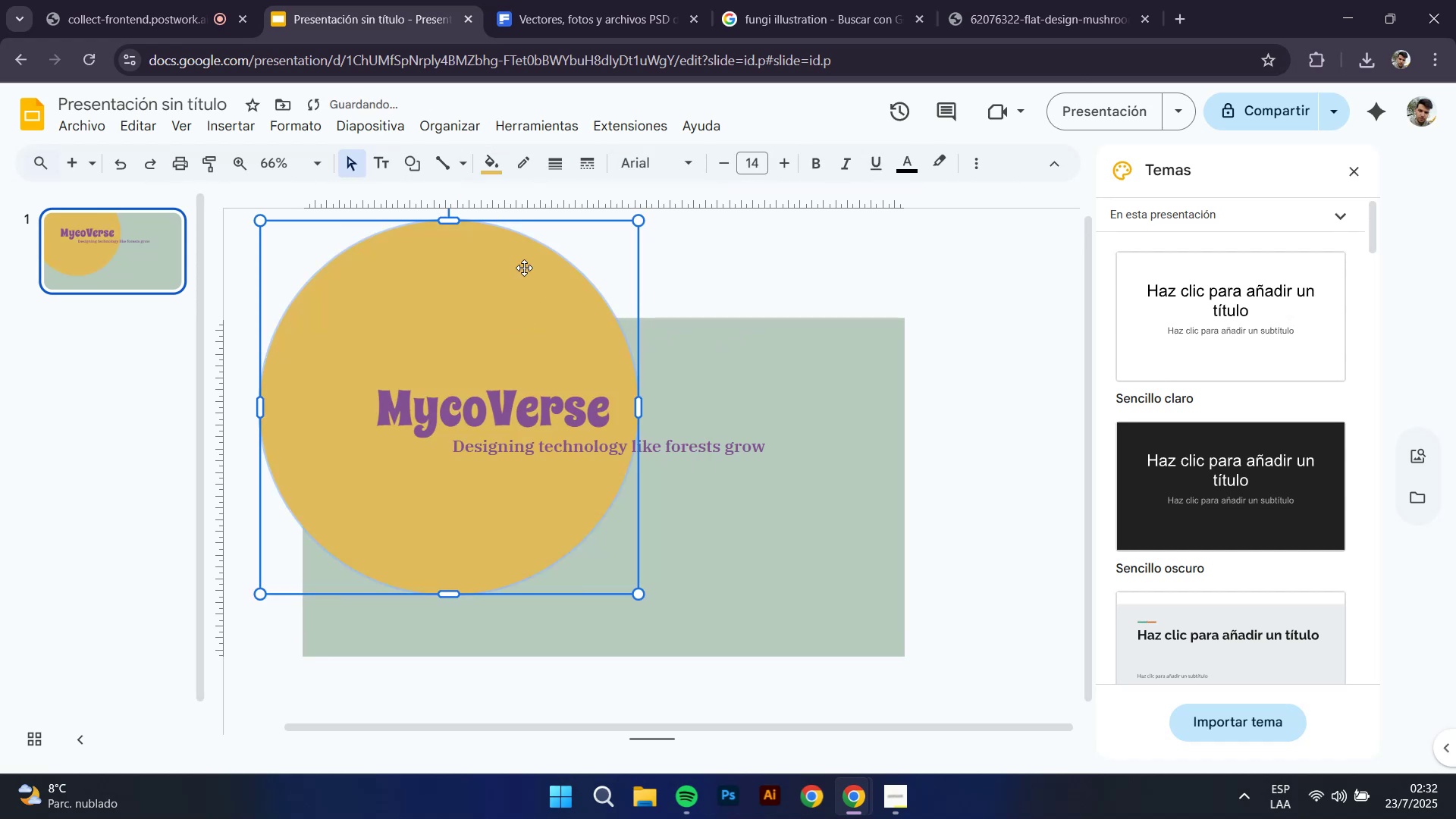 
left_click([495, 168])
 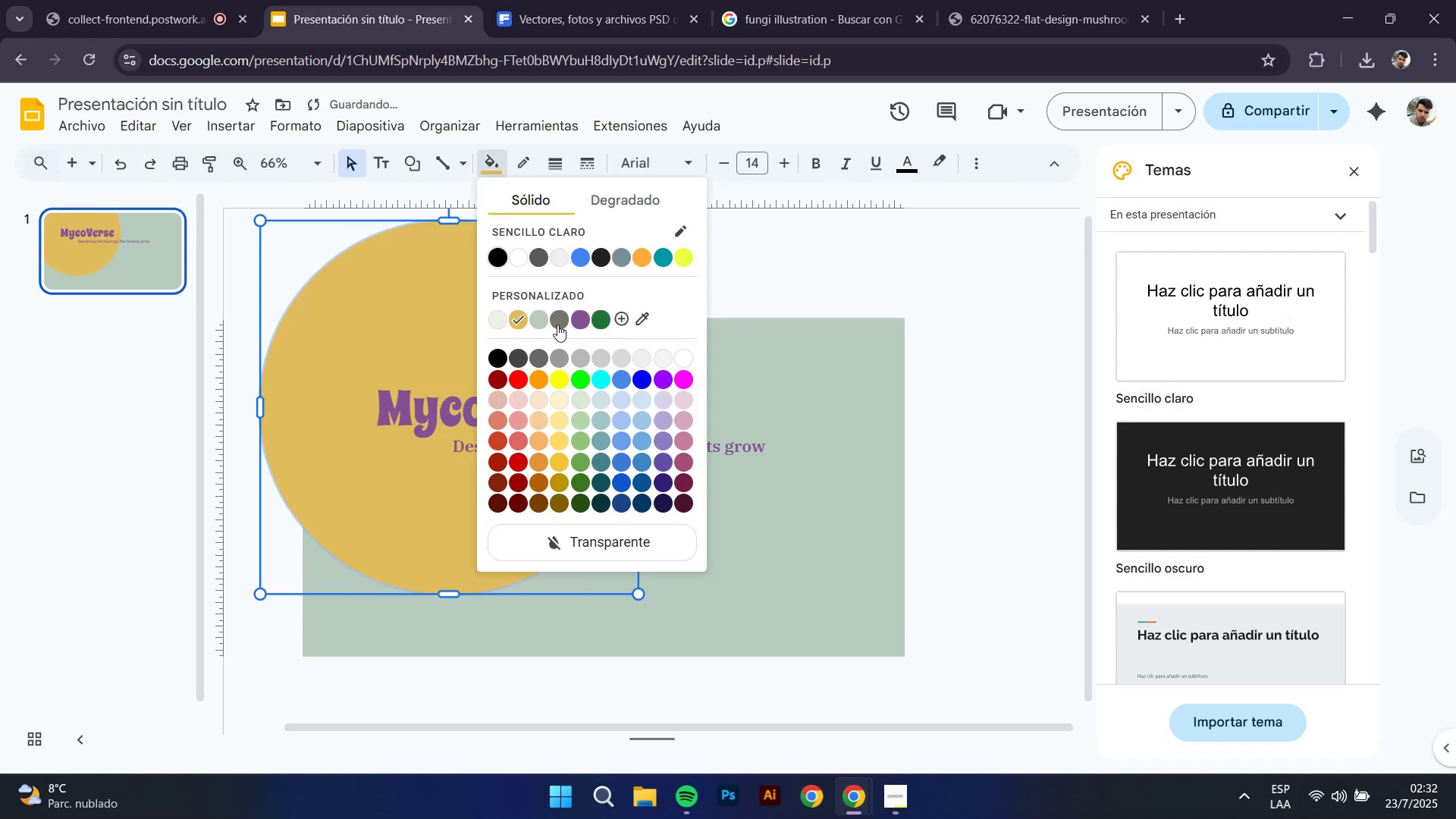 
left_click([542, 320])
 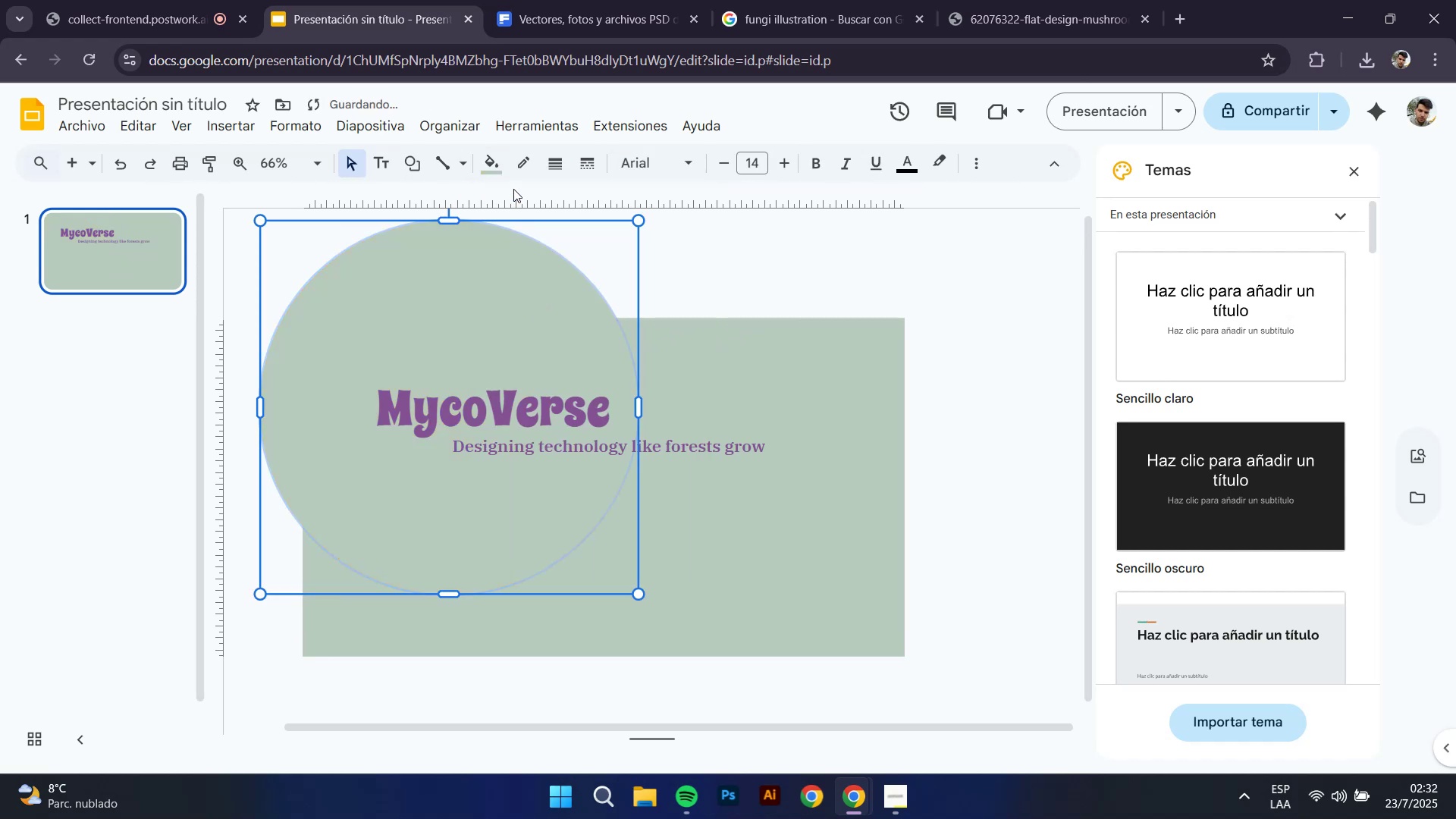 
left_click([496, 169])
 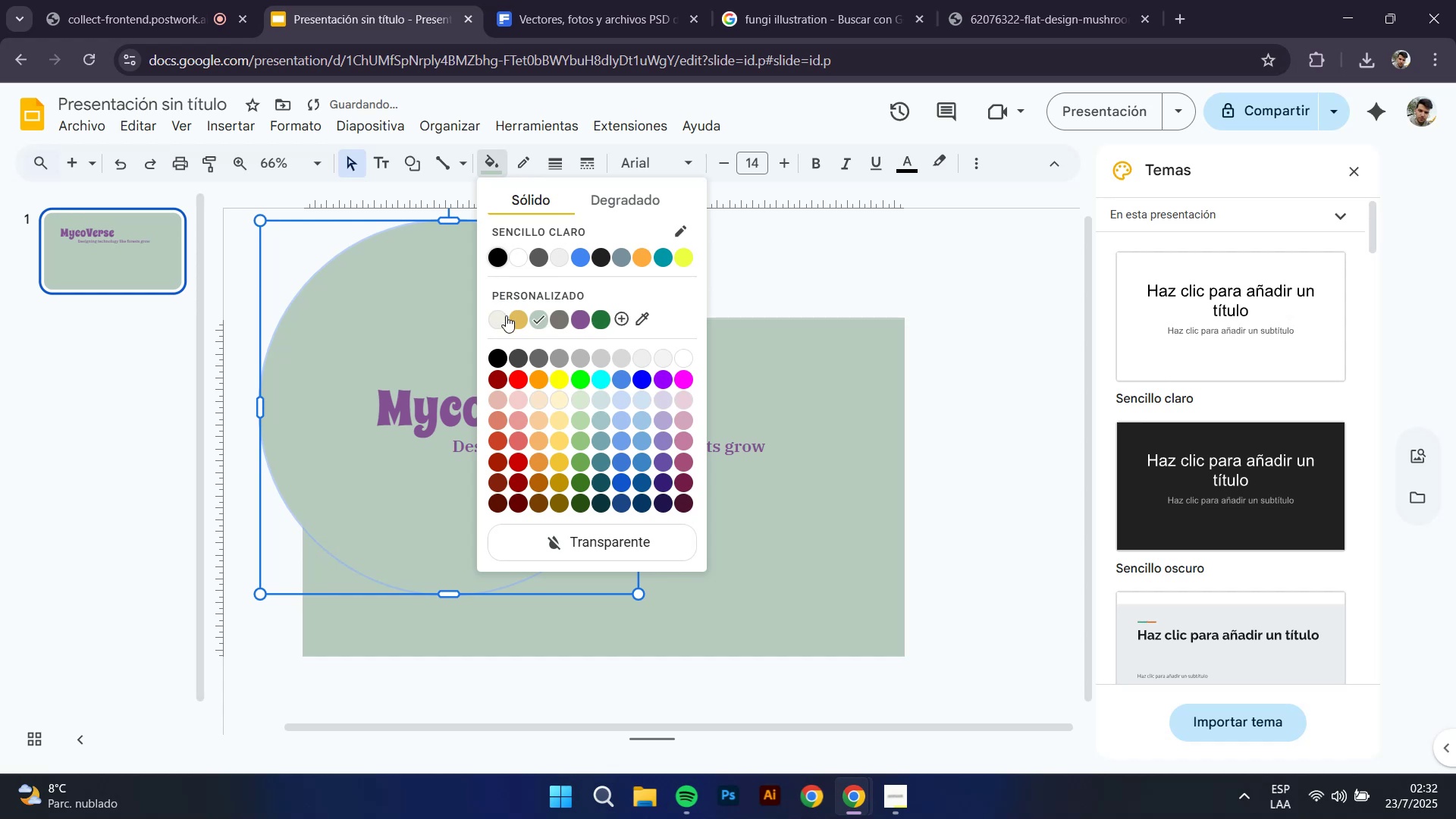 
left_click([506, 319])
 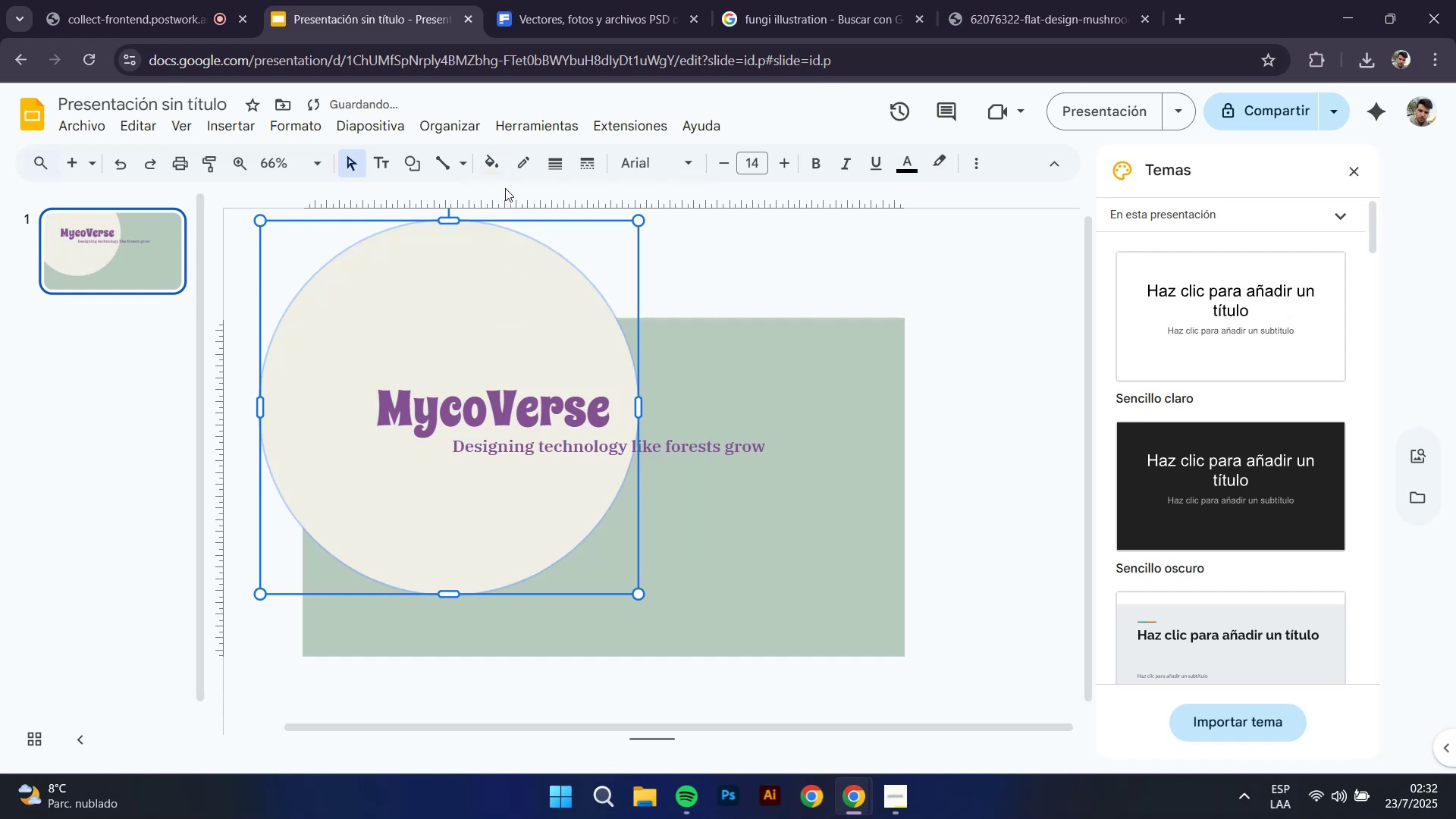 
left_click([496, 164])
 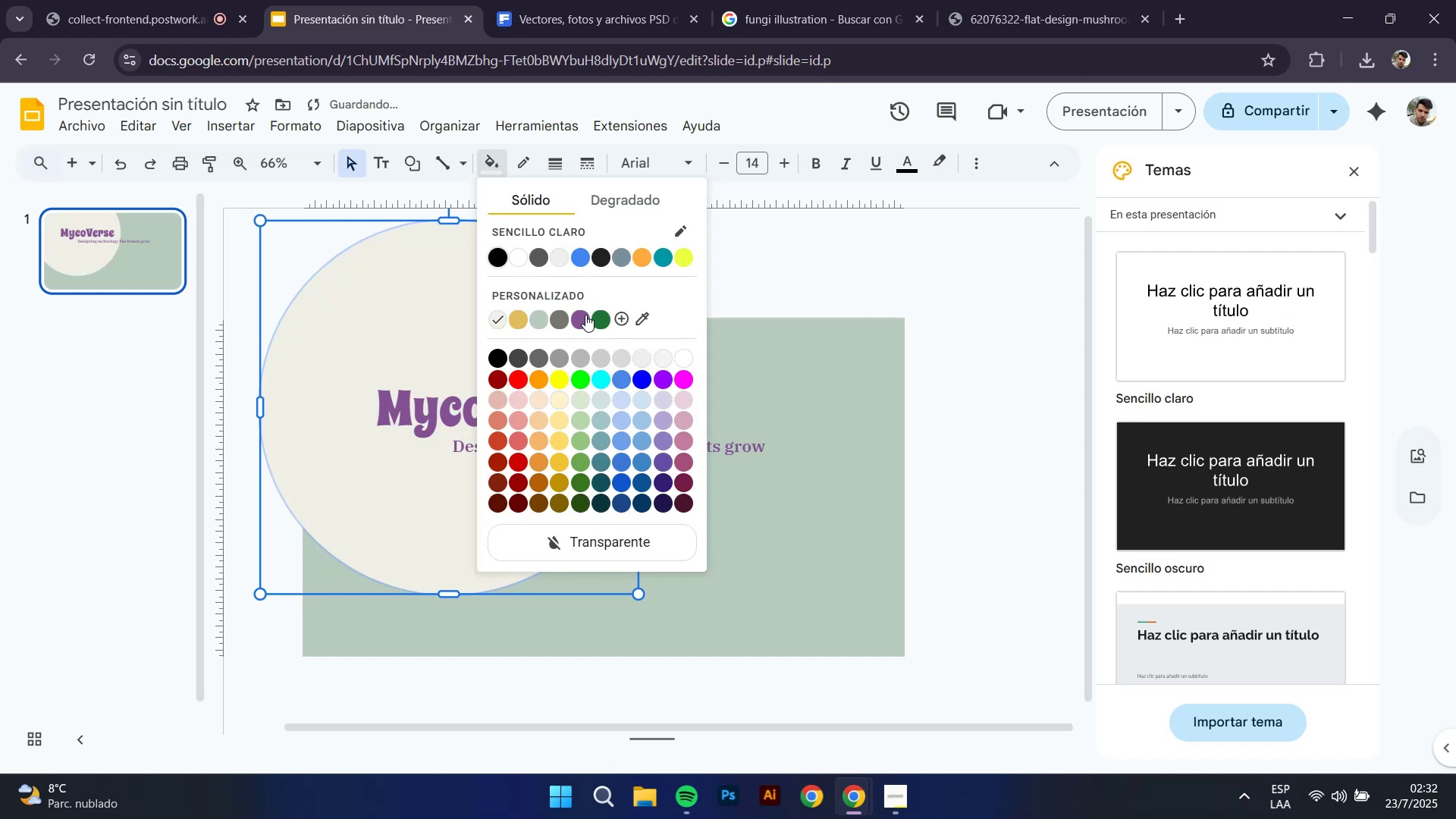 
left_click([581, 320])
 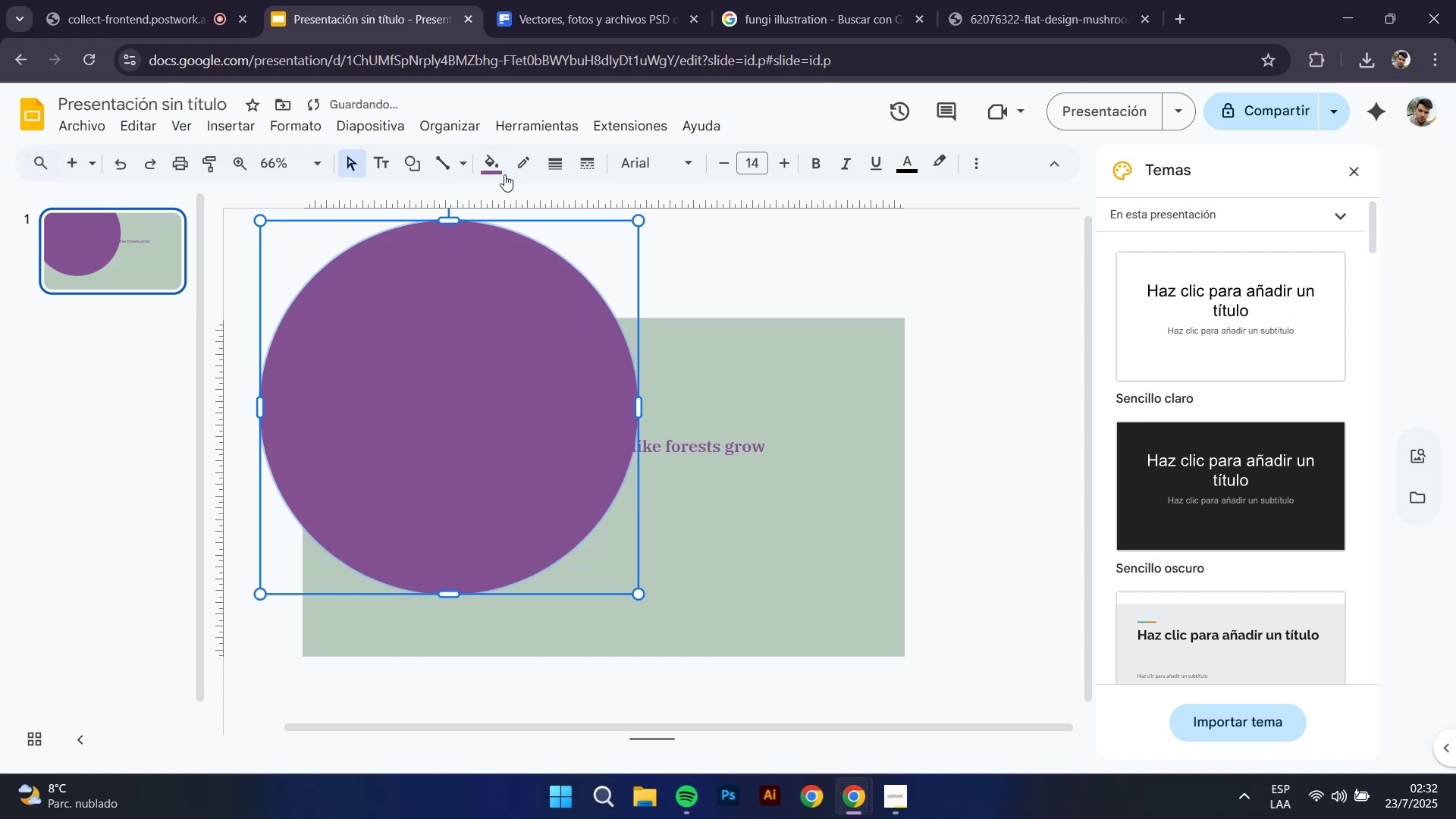 
left_click([504, 170])
 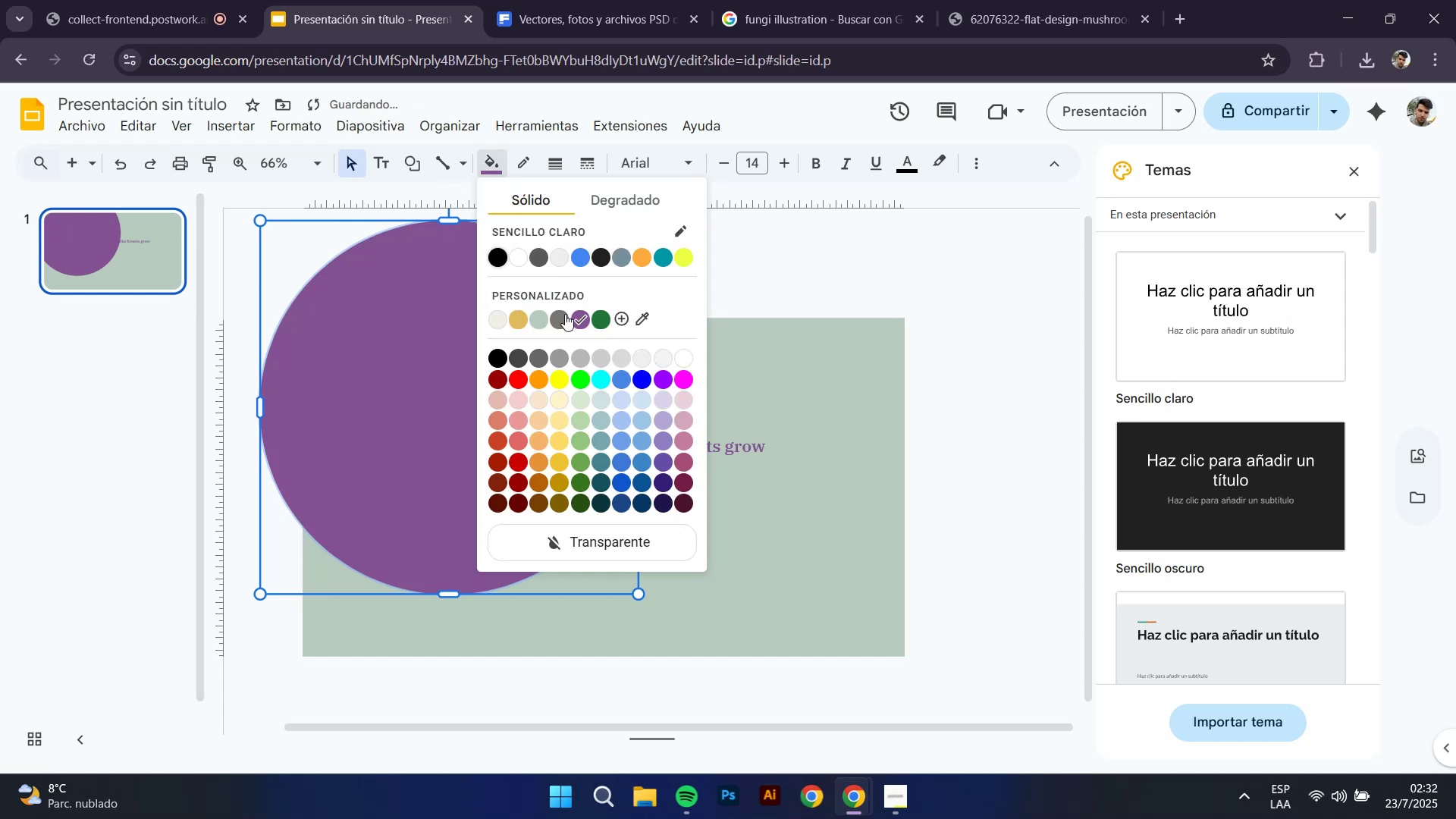 
left_click([558, 315])
 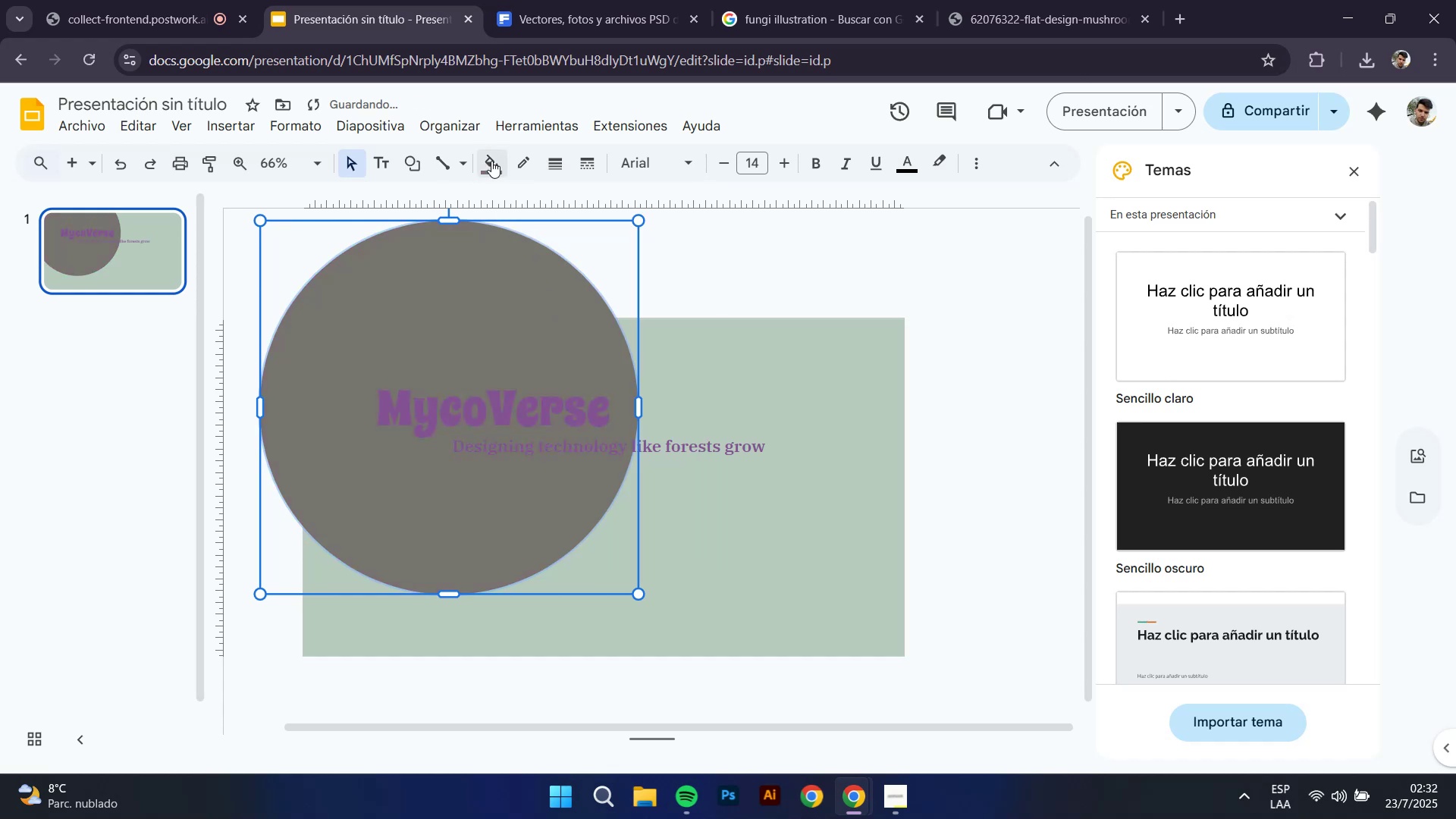 
left_click([489, 158])
 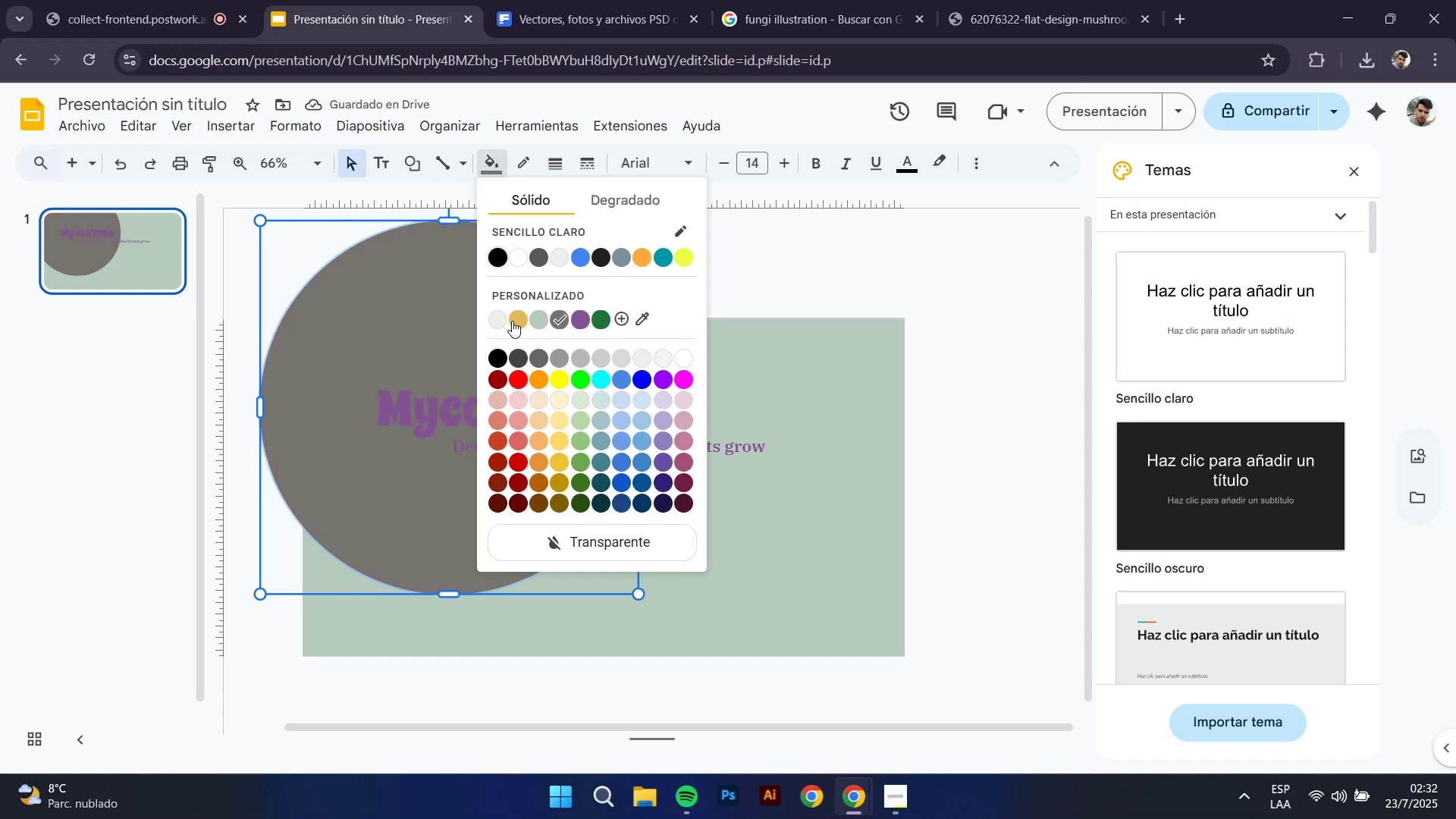 
left_click([497, 310])
 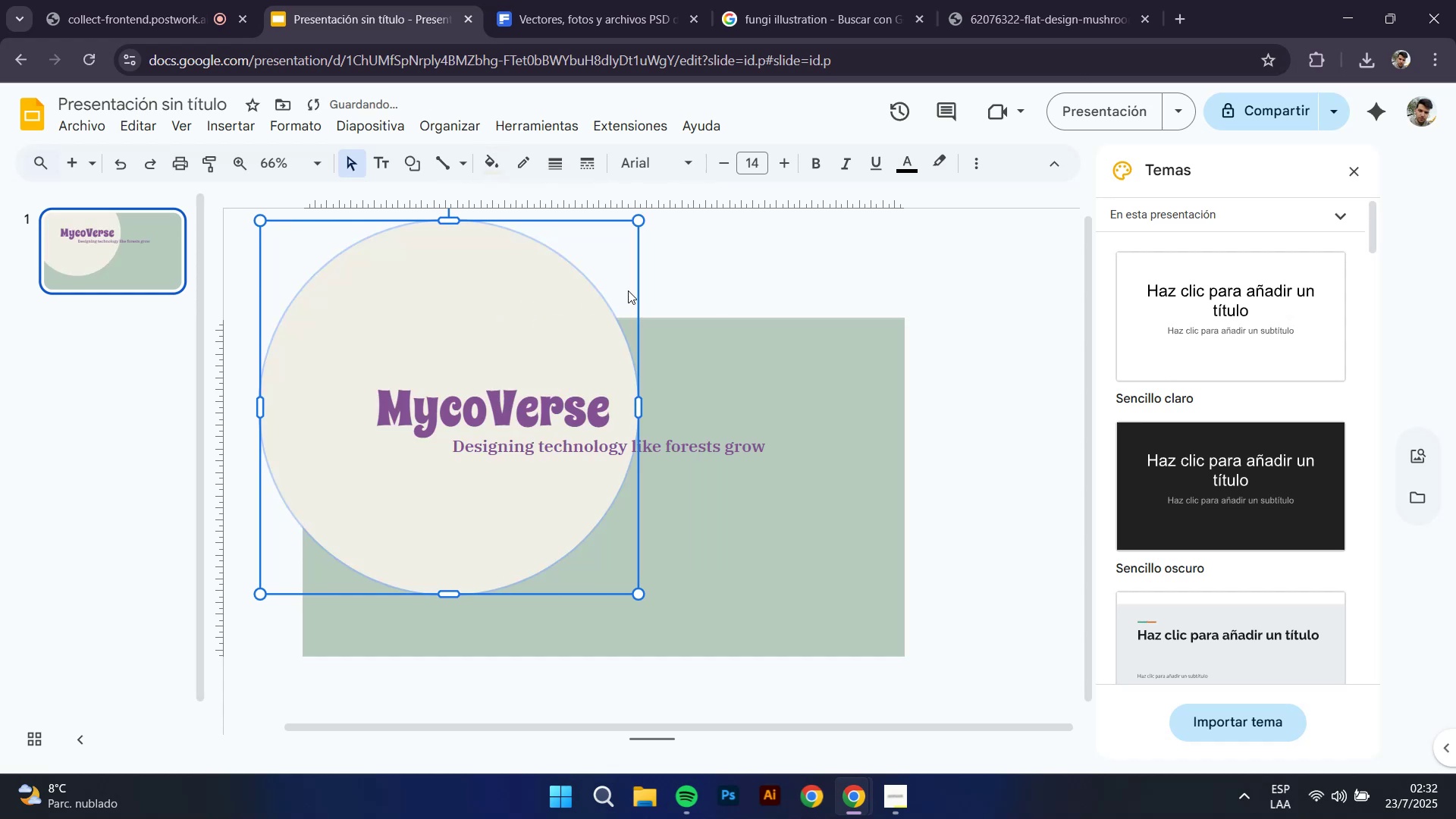 
left_click([686, 265])
 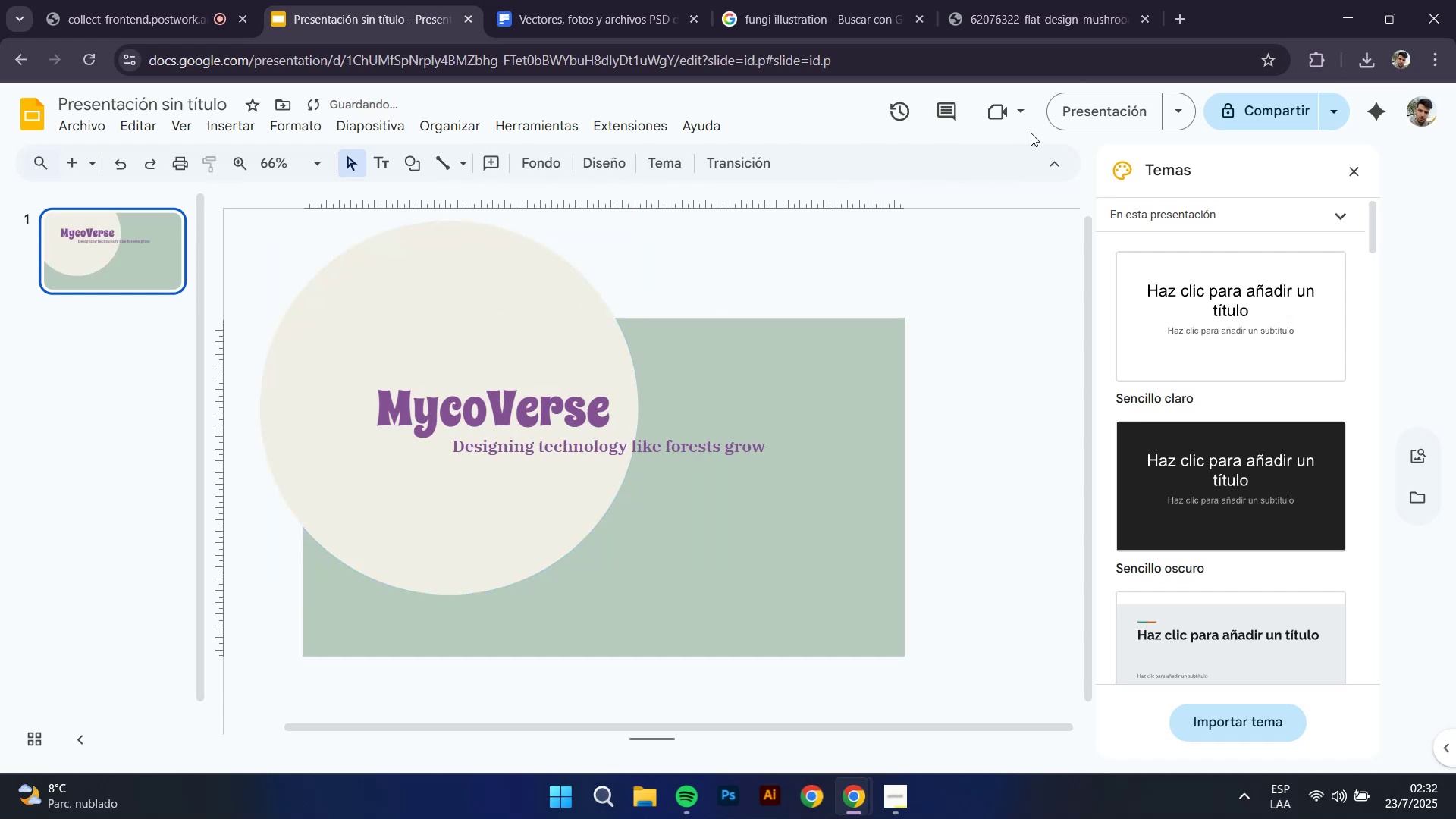 
left_click([1059, 118])
 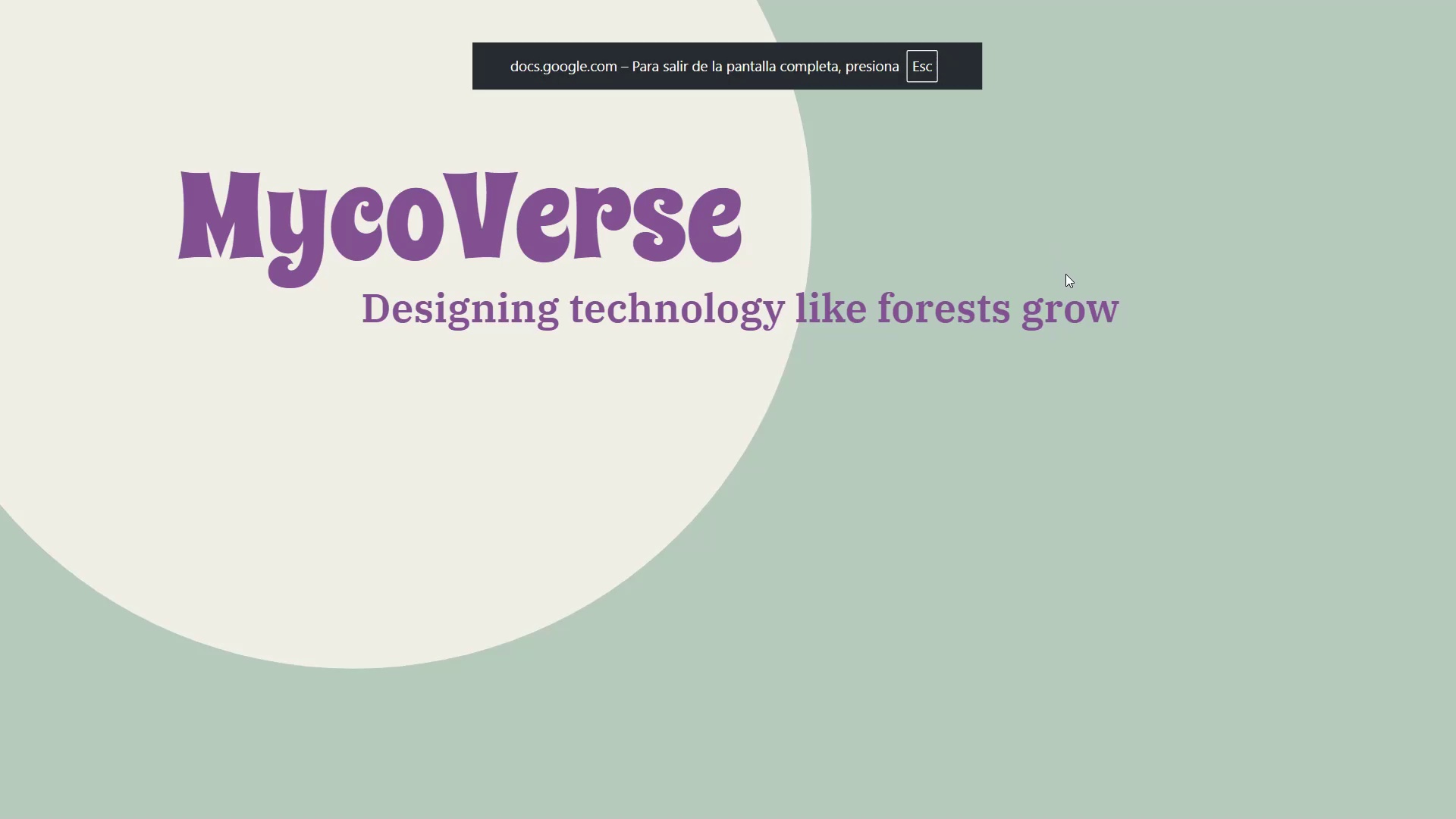 
key(Escape)
 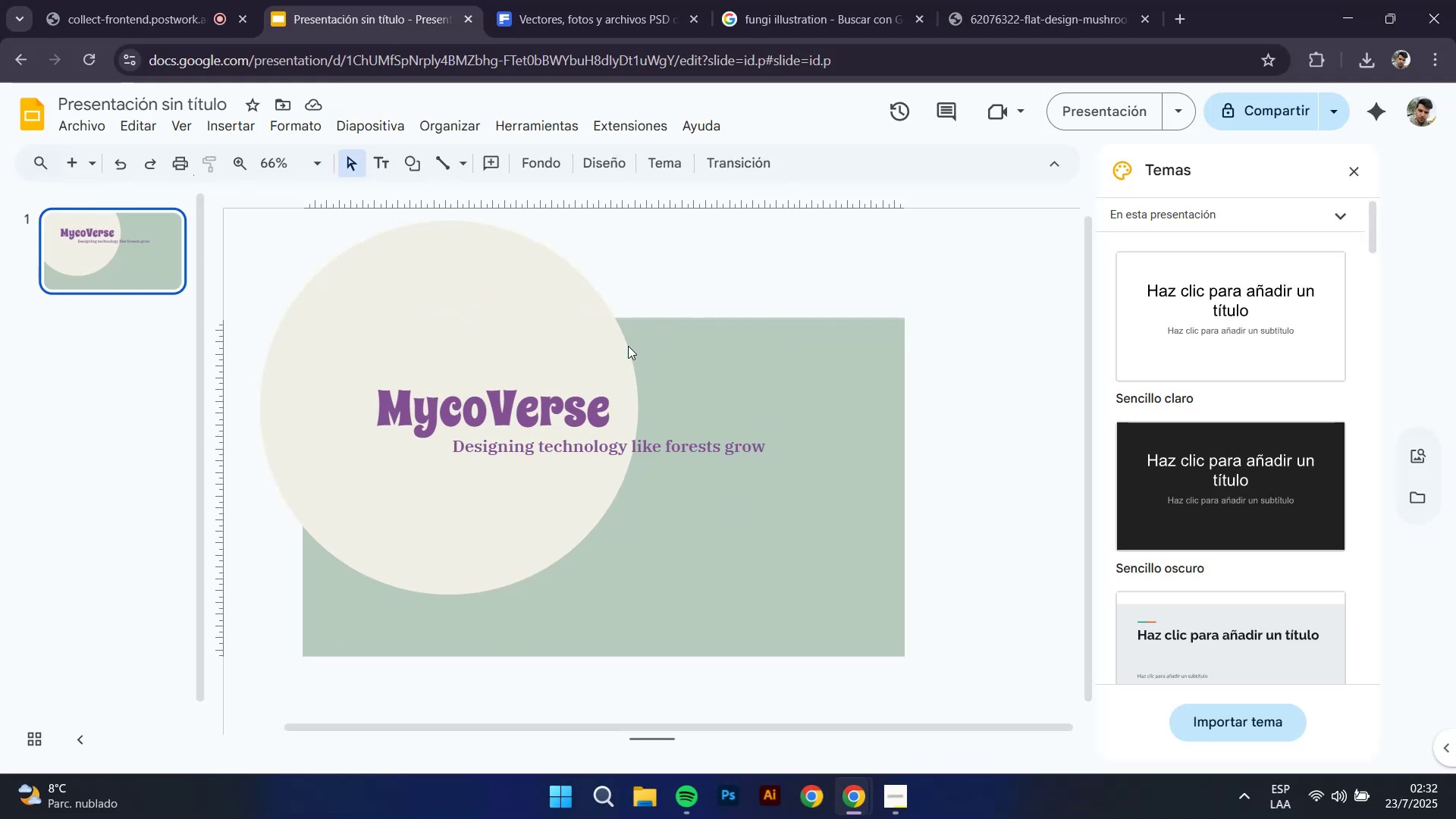 
left_click_drag(start_coordinate=[579, 325], to_coordinate=[727, 400])
 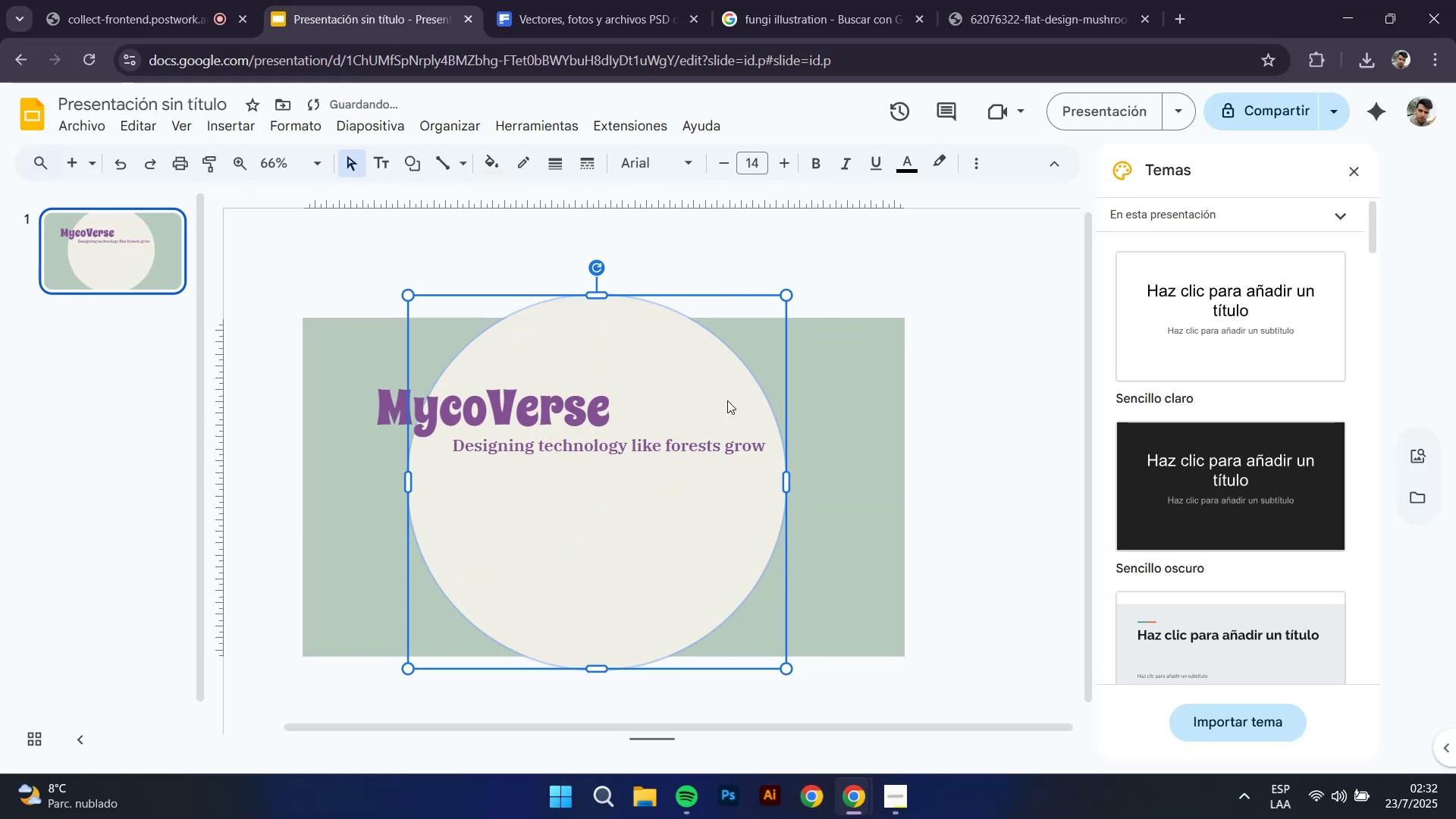 
left_click_drag(start_coordinate=[717, 391], to_coordinate=[611, 320])
 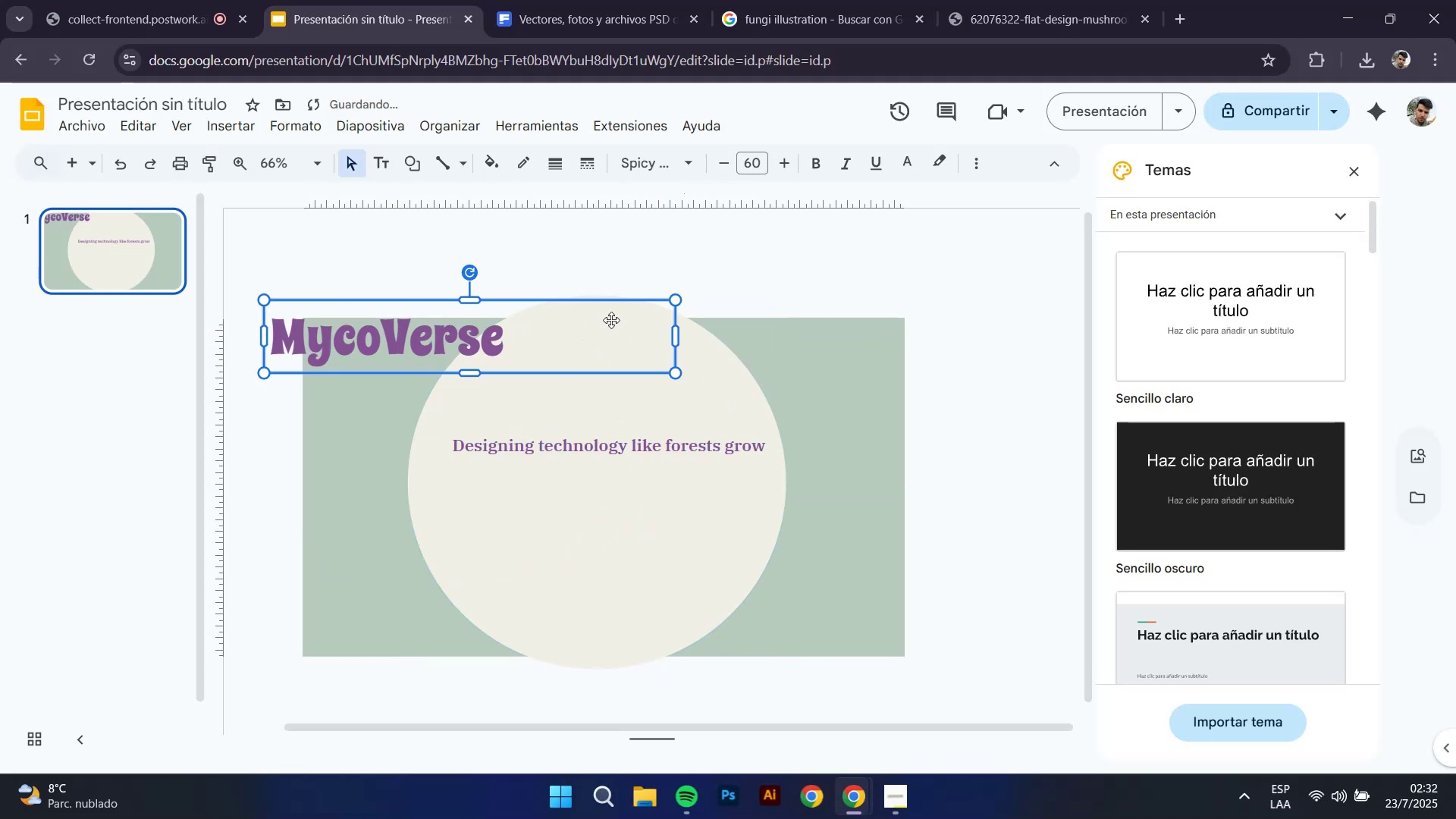 
key(Control+Z)
 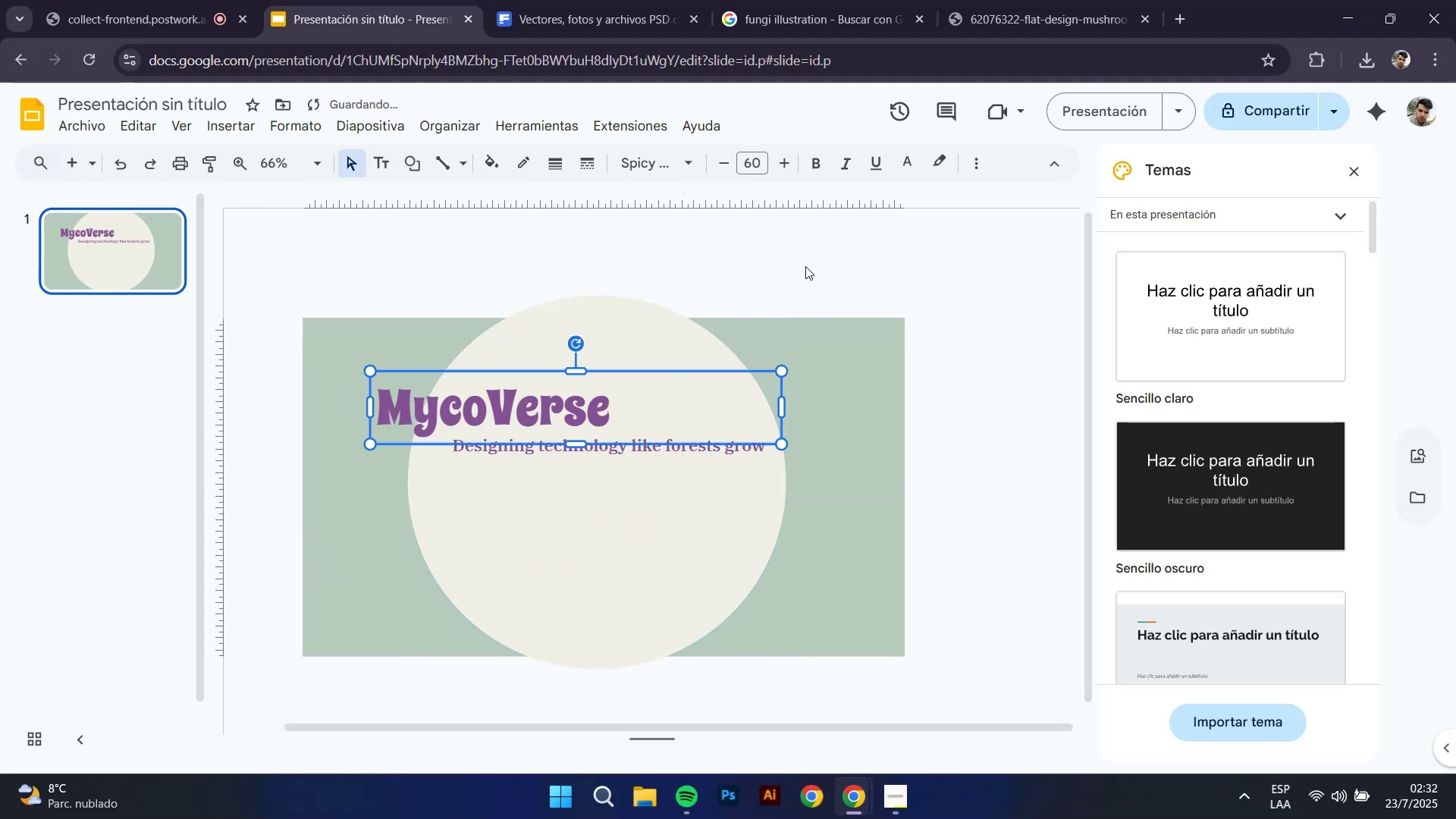 
left_click([807, 266])
 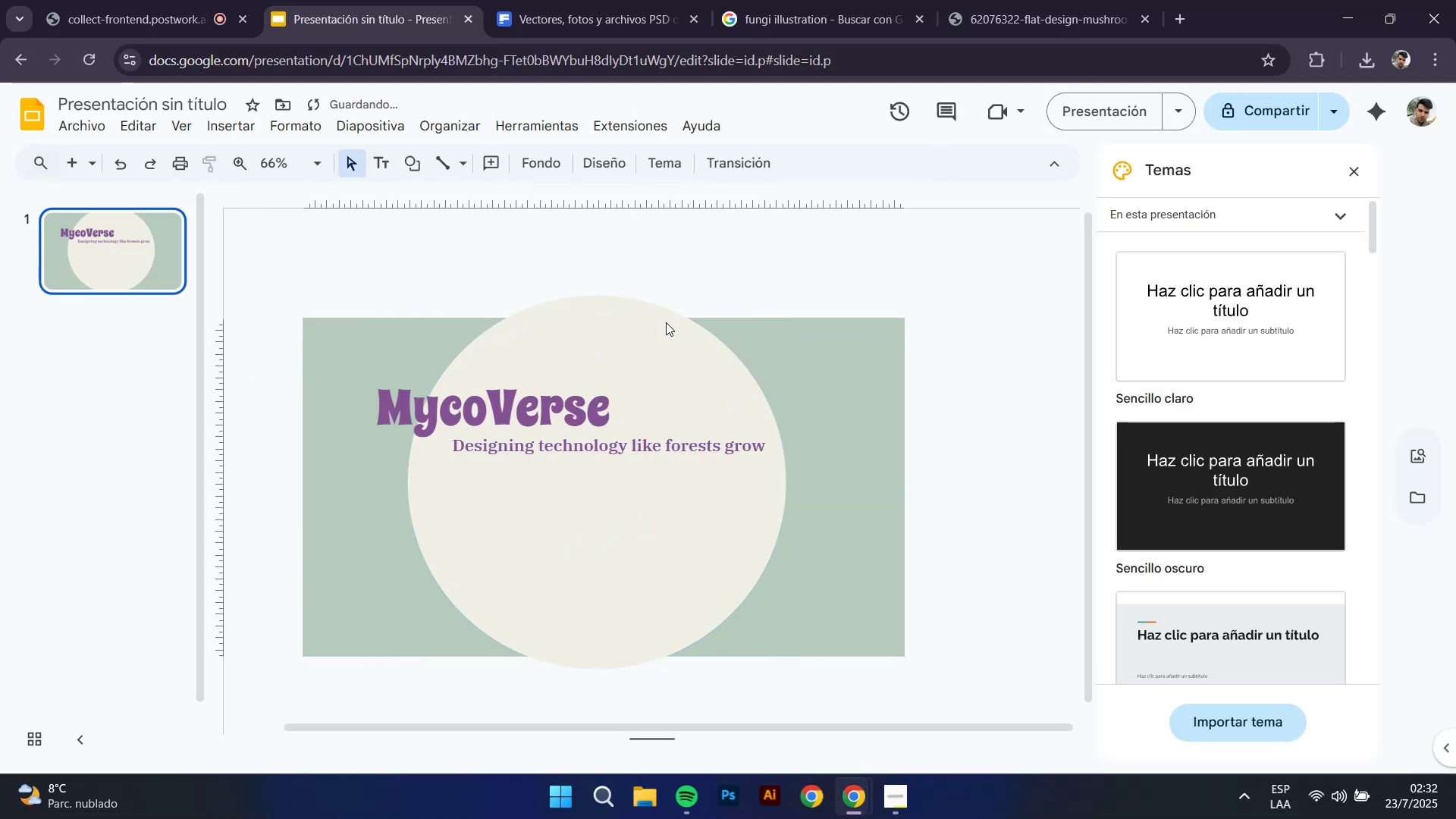 
left_click([659, 326])
 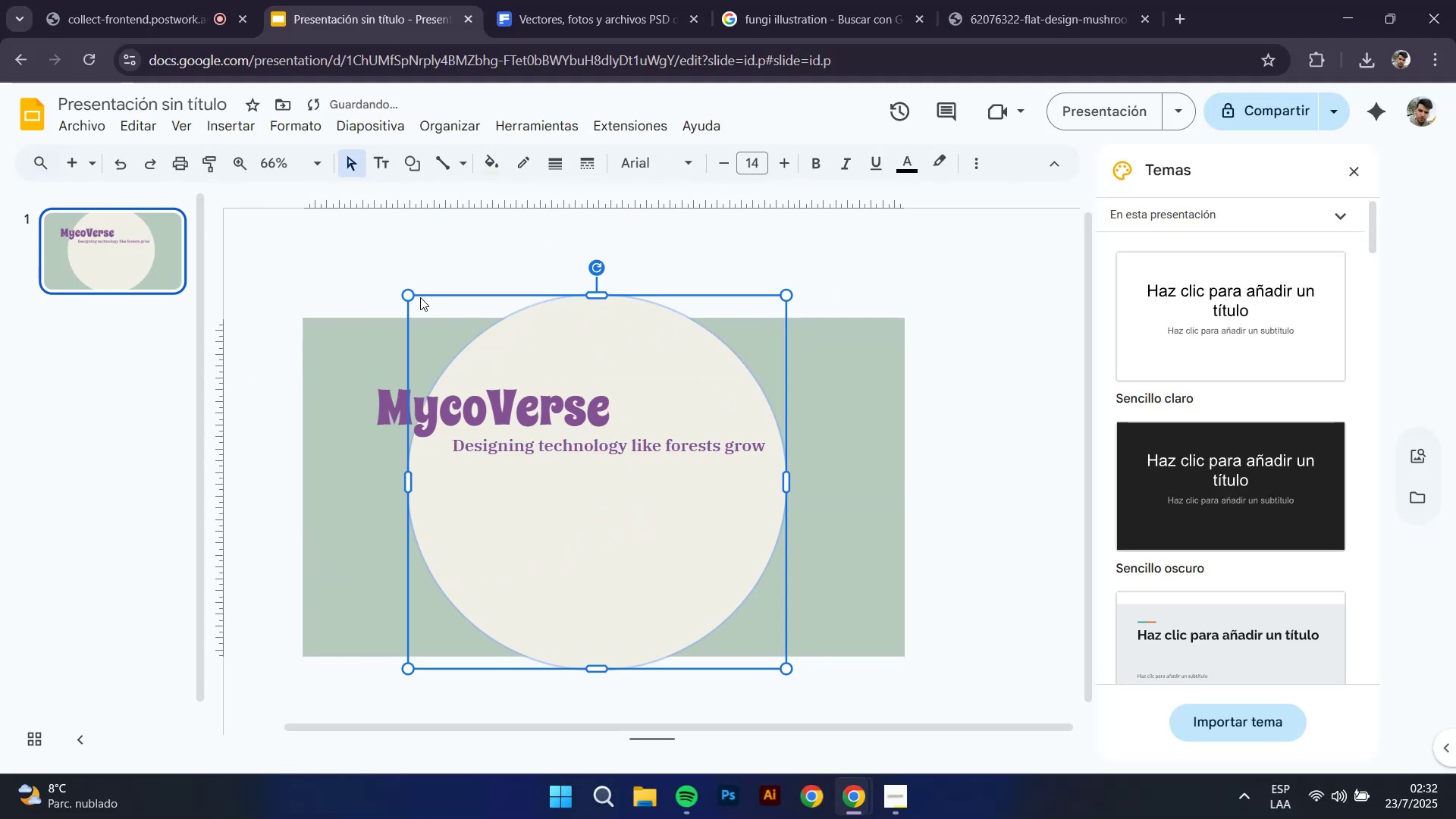 
left_click_drag(start_coordinate=[409, 297], to_coordinate=[290, 212])
 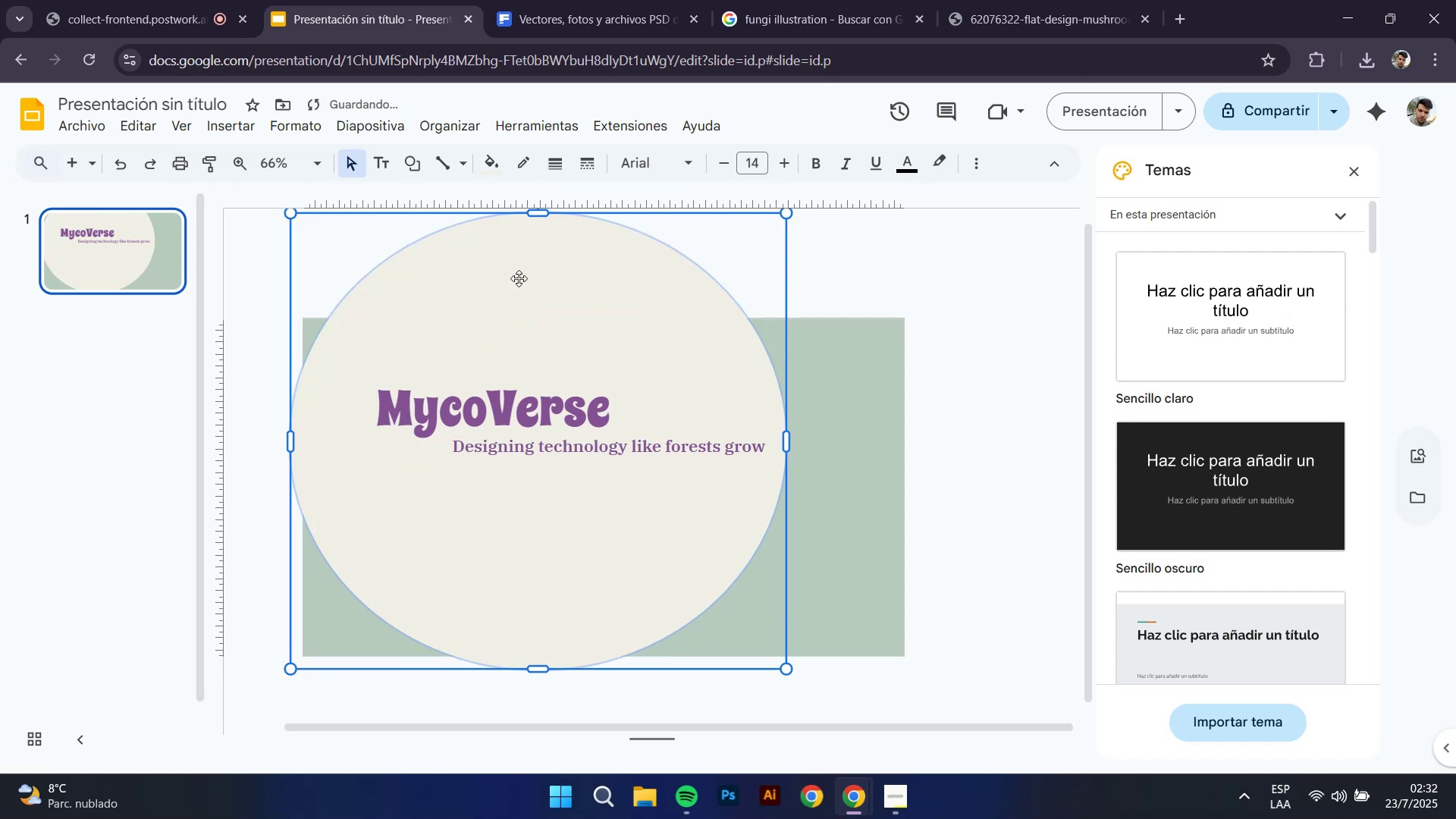 
left_click_drag(start_coordinate=[625, 286], to_coordinate=[766, 285])
 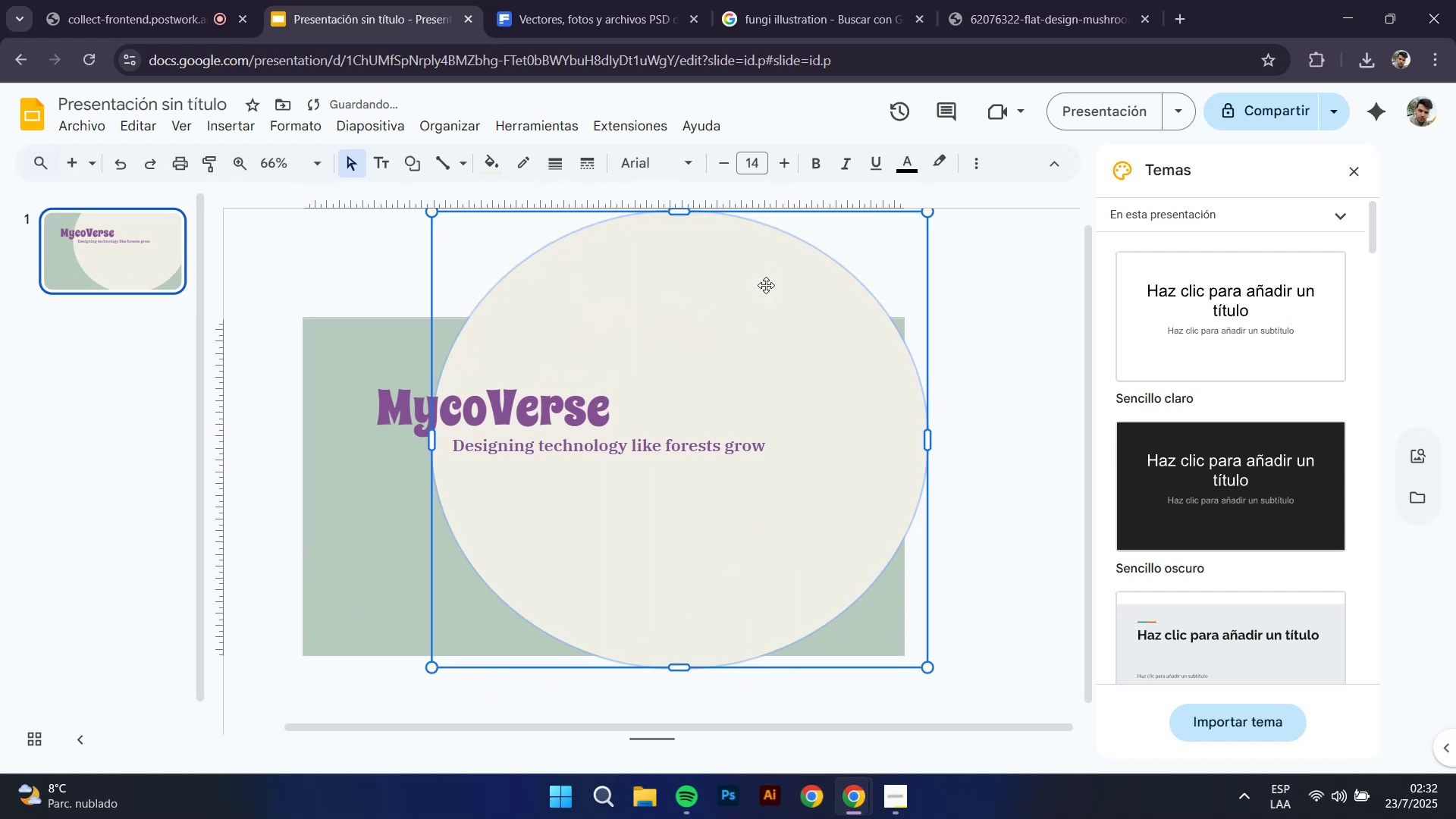 
left_click_drag(start_coordinate=[766, 287], to_coordinate=[797, 332])
 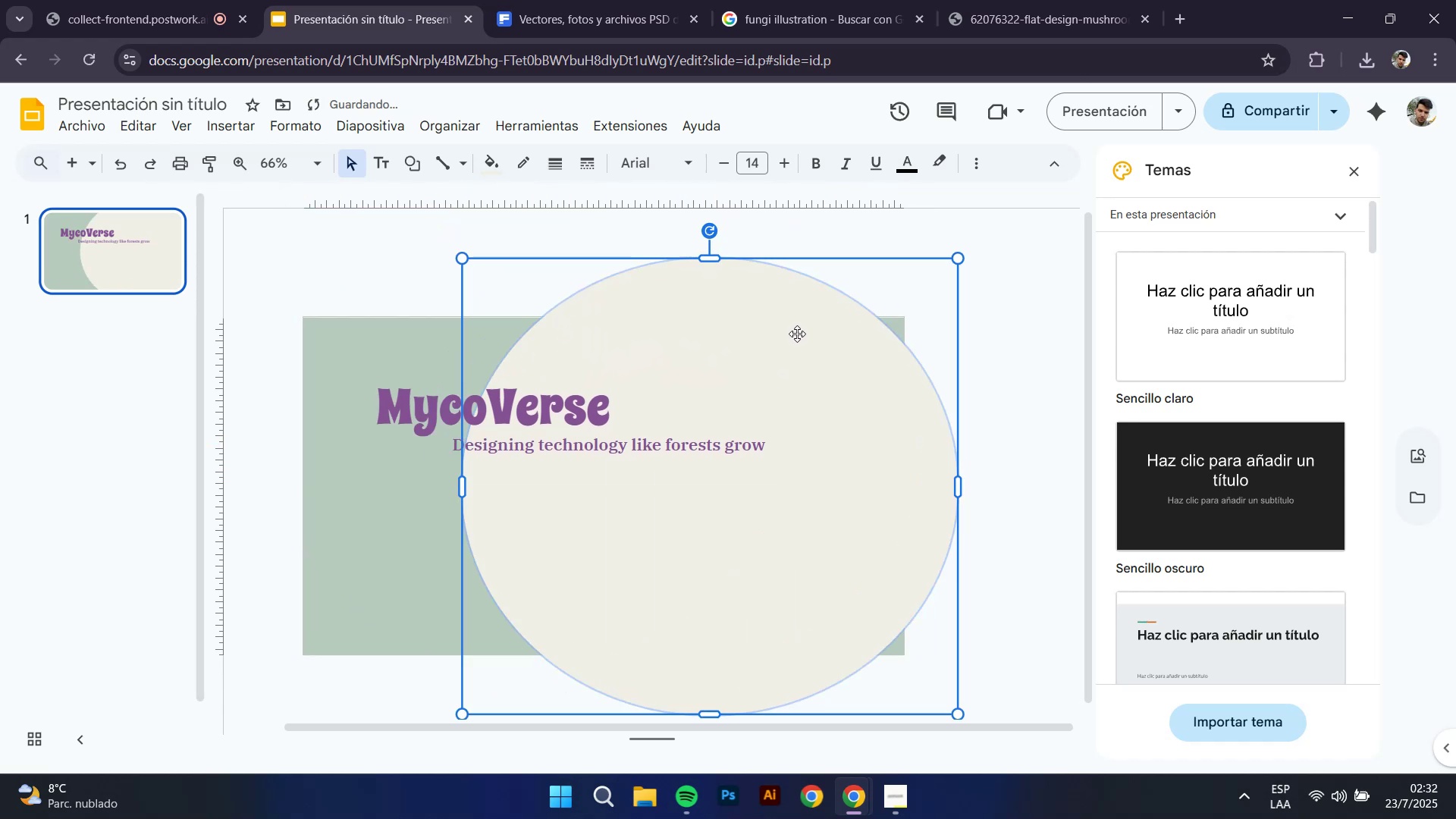 
left_click_drag(start_coordinate=[795, 334], to_coordinate=[880, 310])
 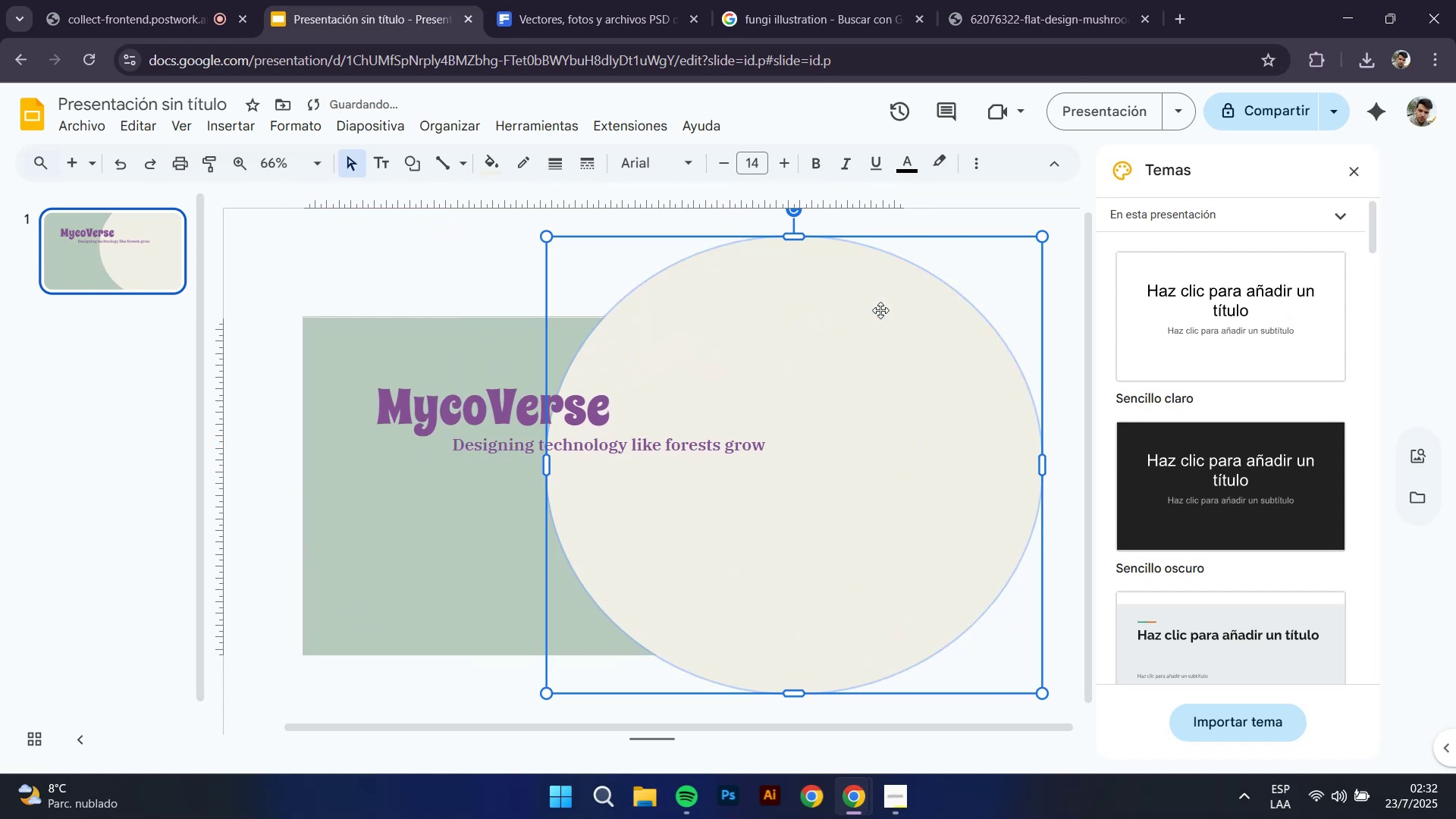 
left_click_drag(start_coordinate=[880, 310], to_coordinate=[900, 334])
 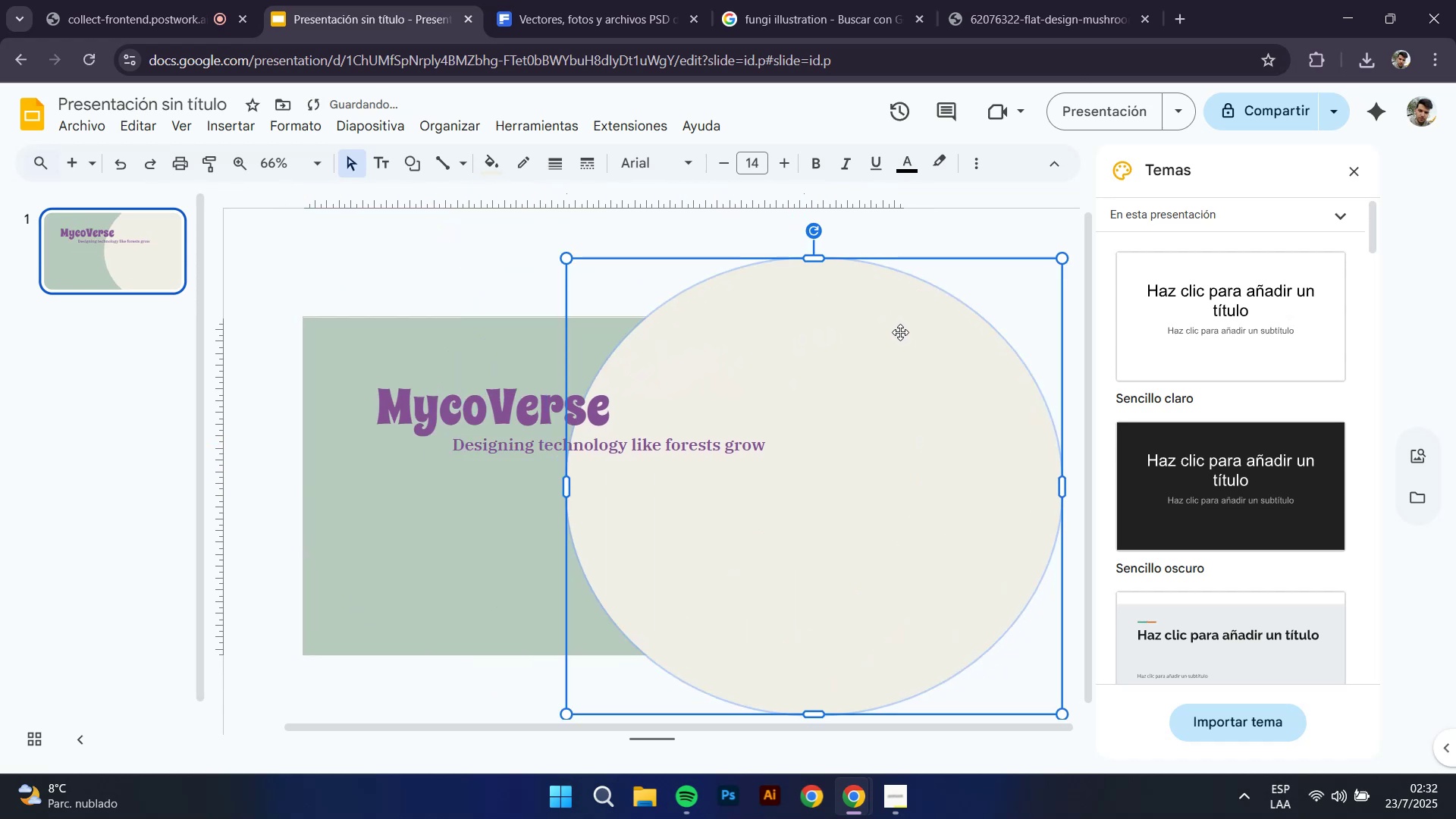 
left_click_drag(start_coordinate=[900, 329], to_coordinate=[931, 321])
 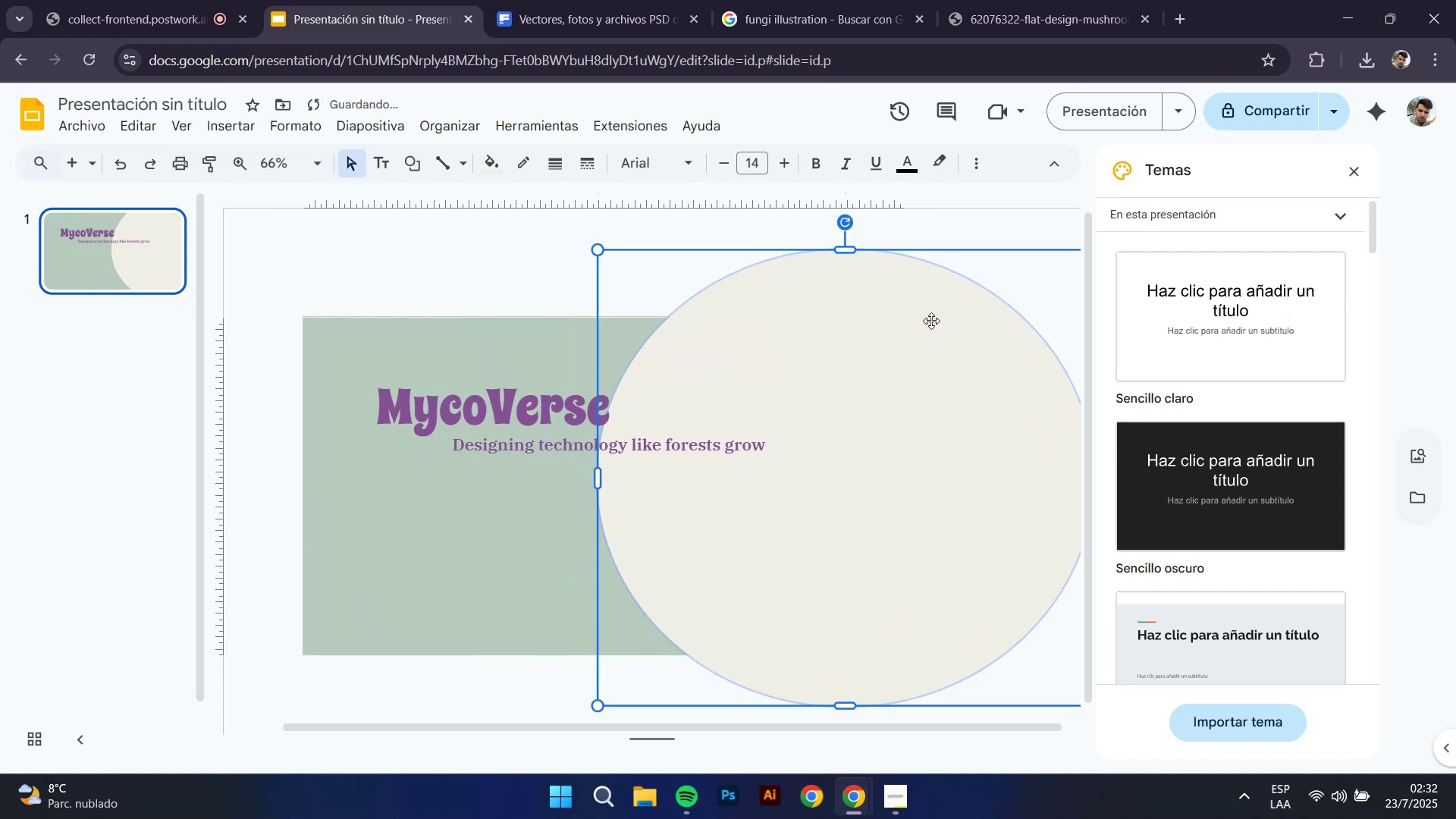 
left_click_drag(start_coordinate=[931, 321], to_coordinate=[945, 323])
 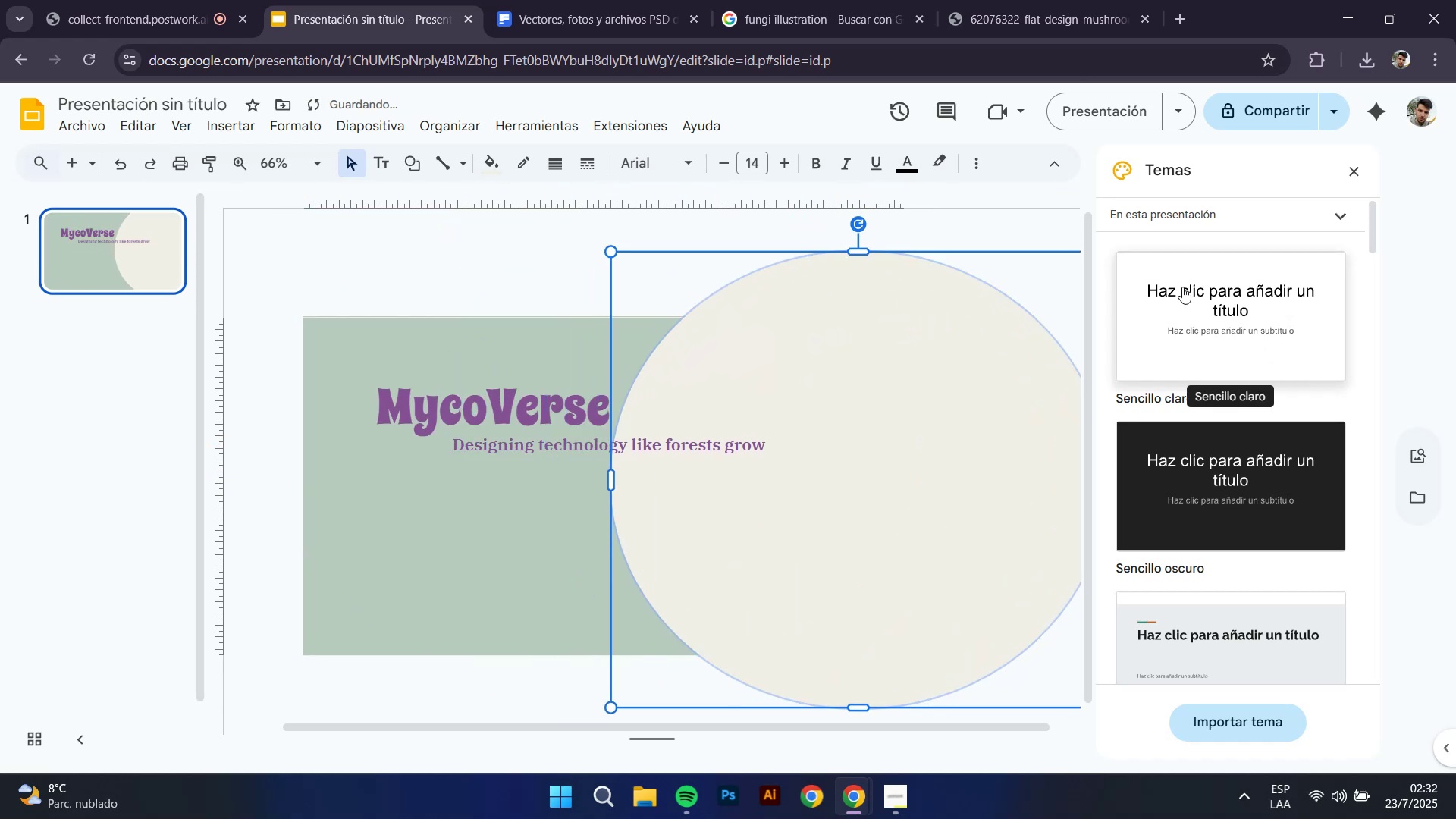 
left_click([1353, 174])
 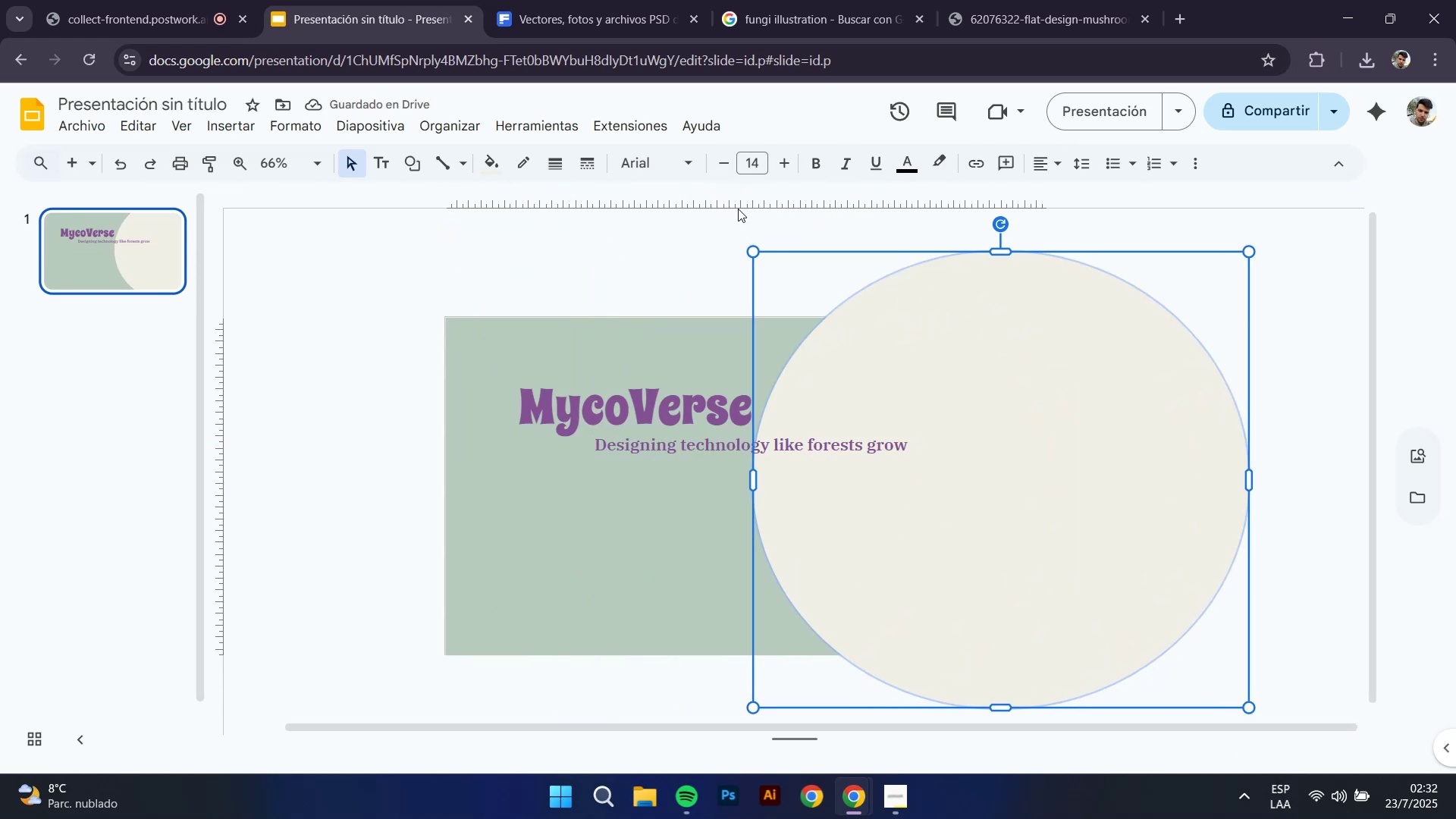 
left_click([1172, 234])
 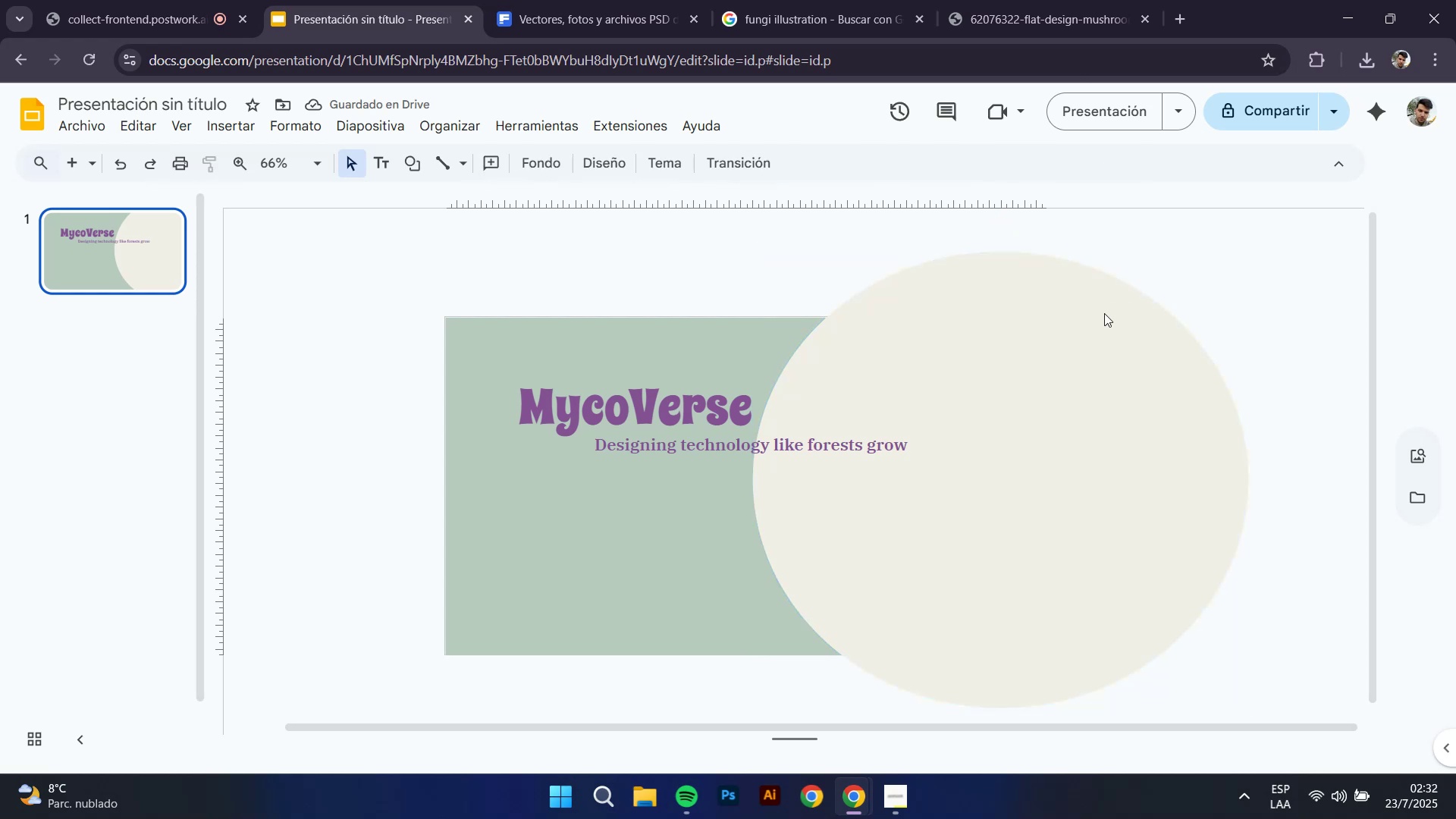 
left_click([1103, 315])
 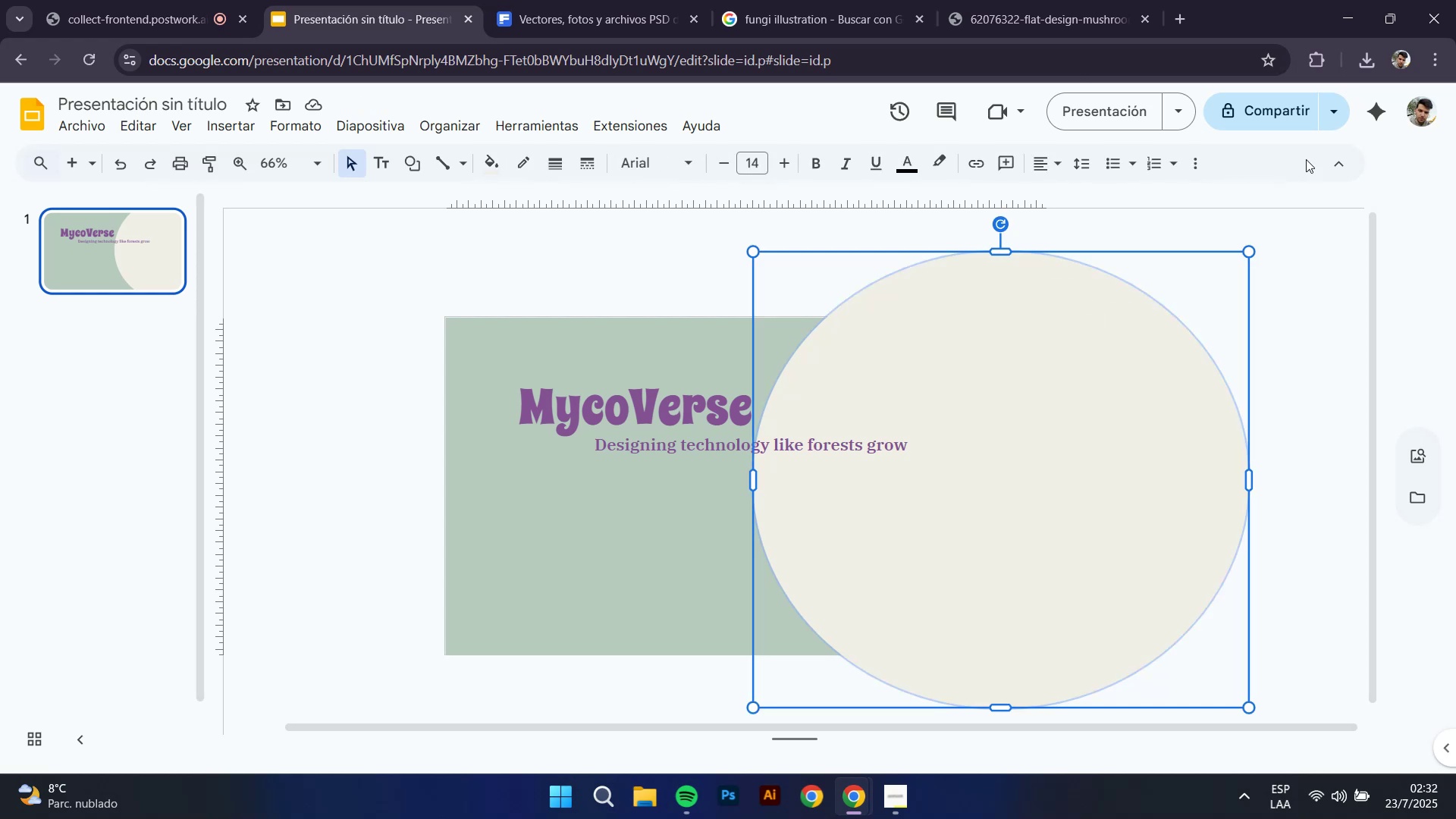 
left_click([1335, 163])
 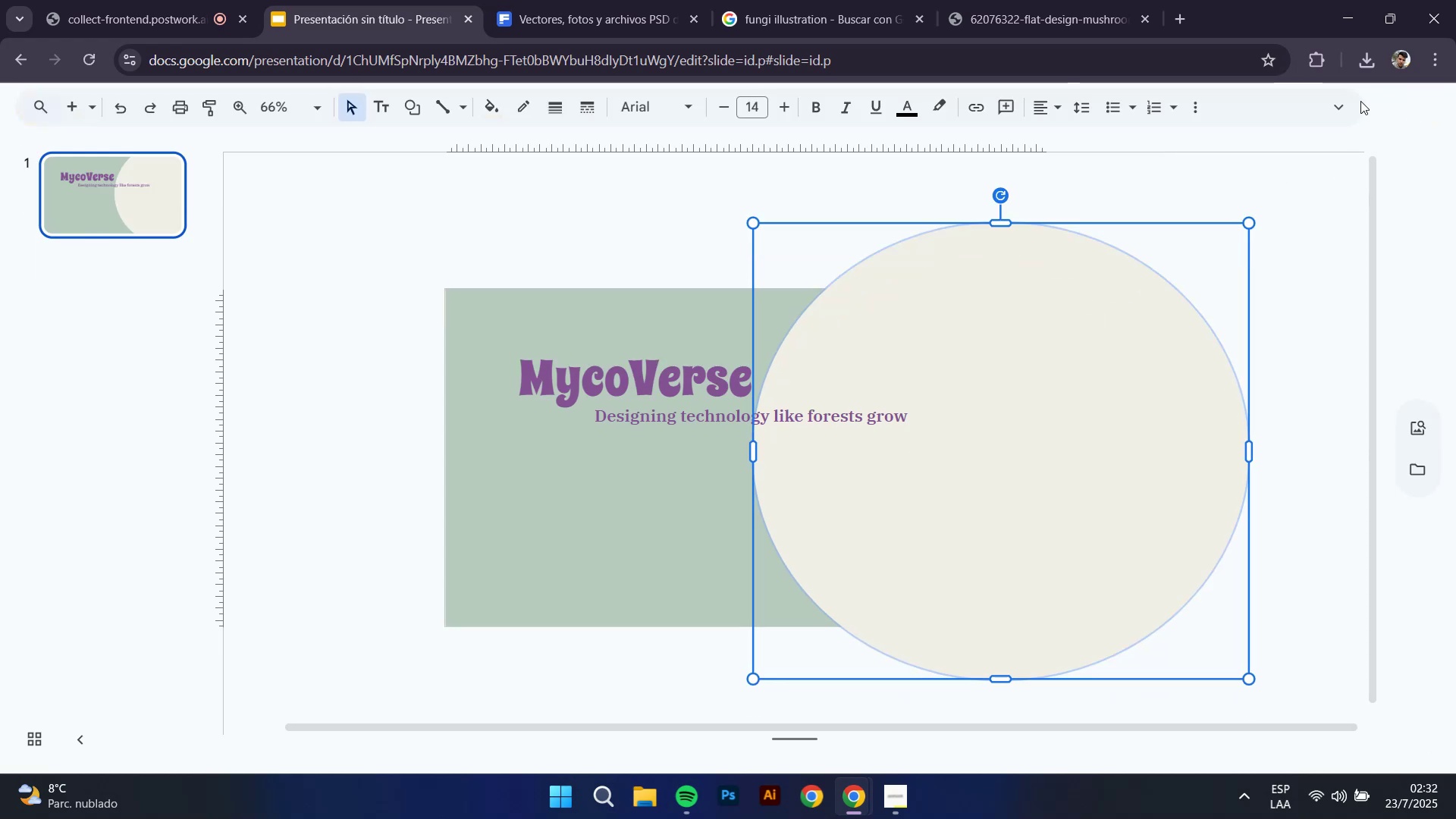 
left_click([1345, 108])
 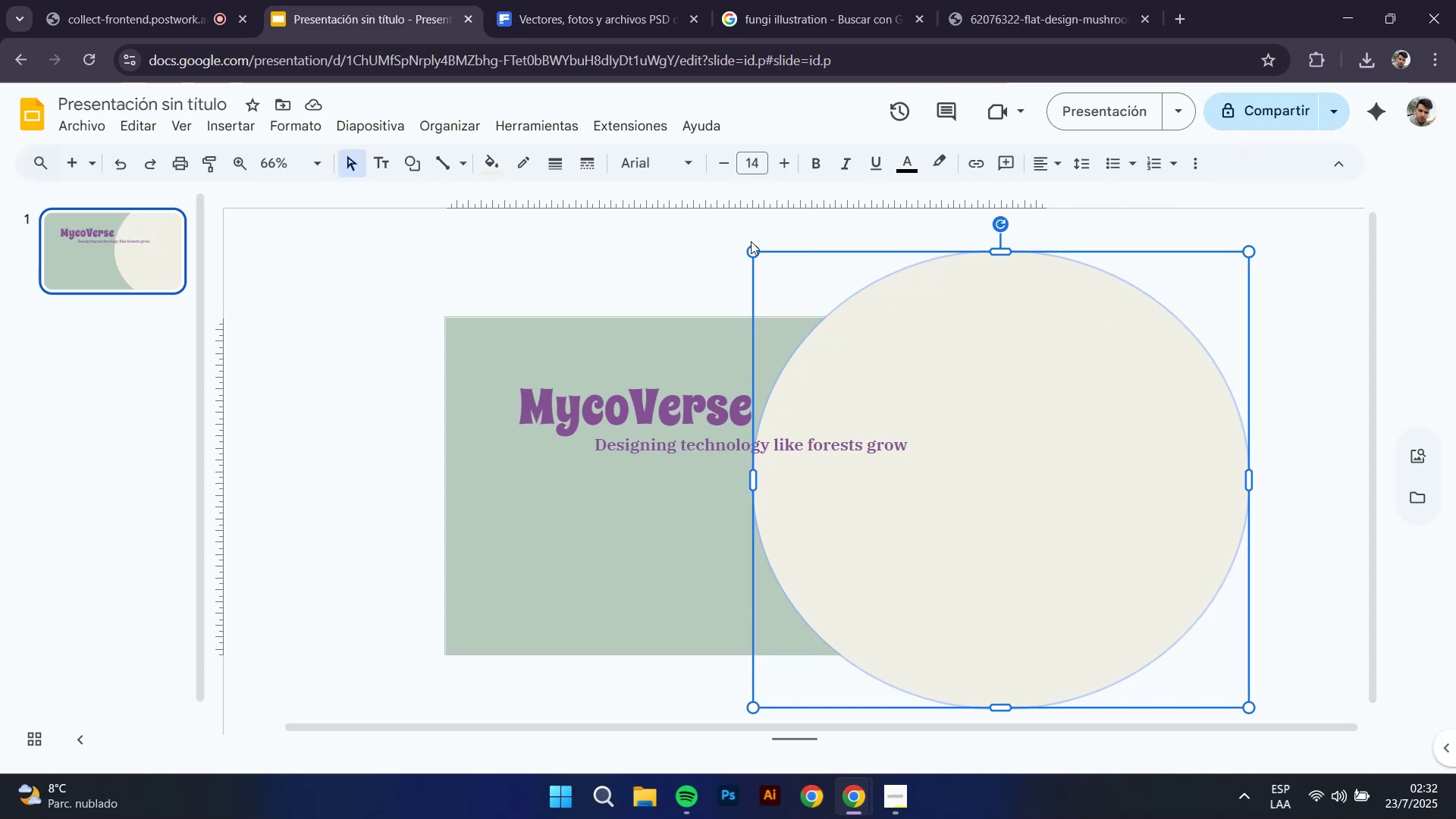 
left_click([585, 243])
 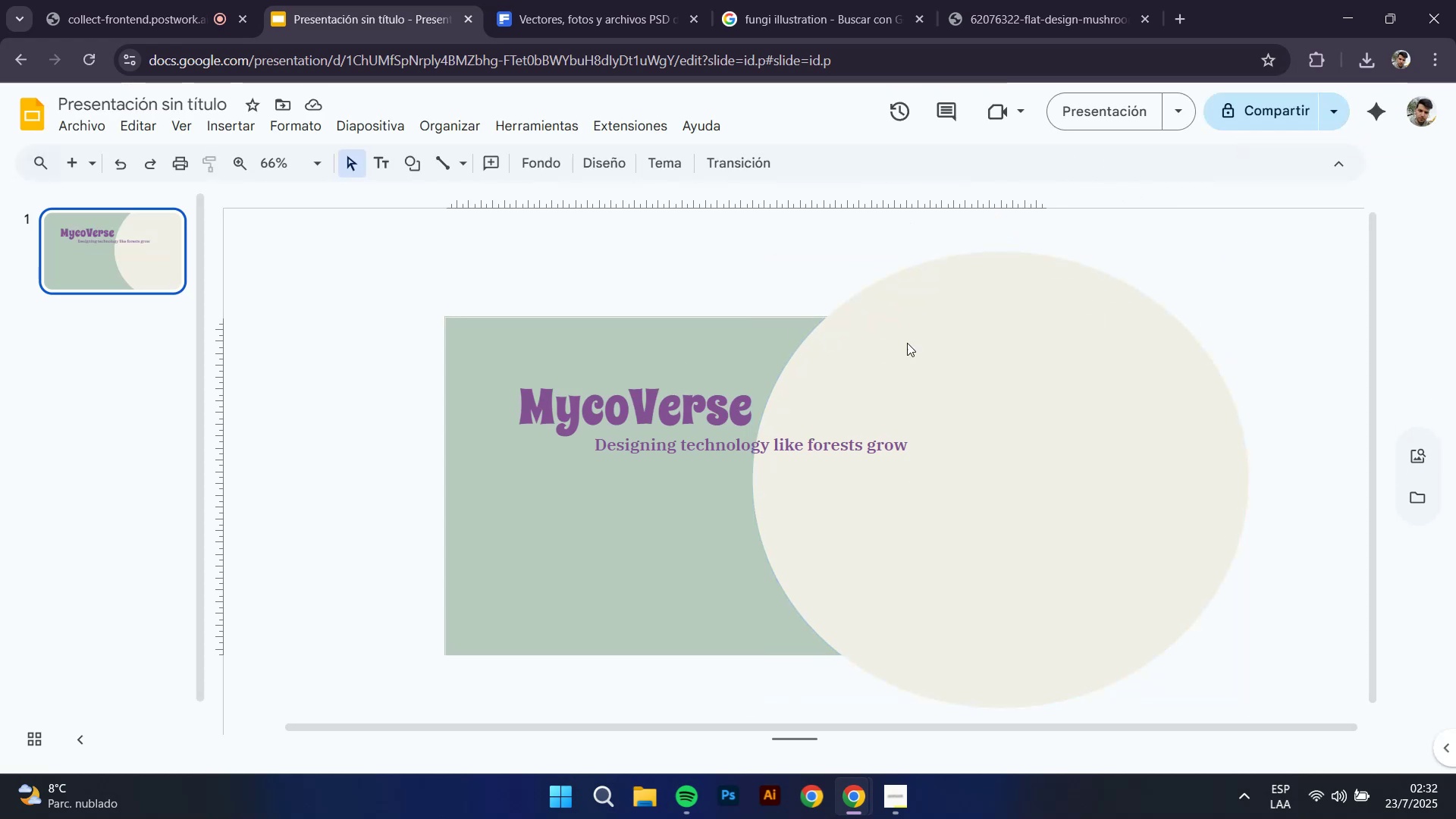 
left_click([938, 343])
 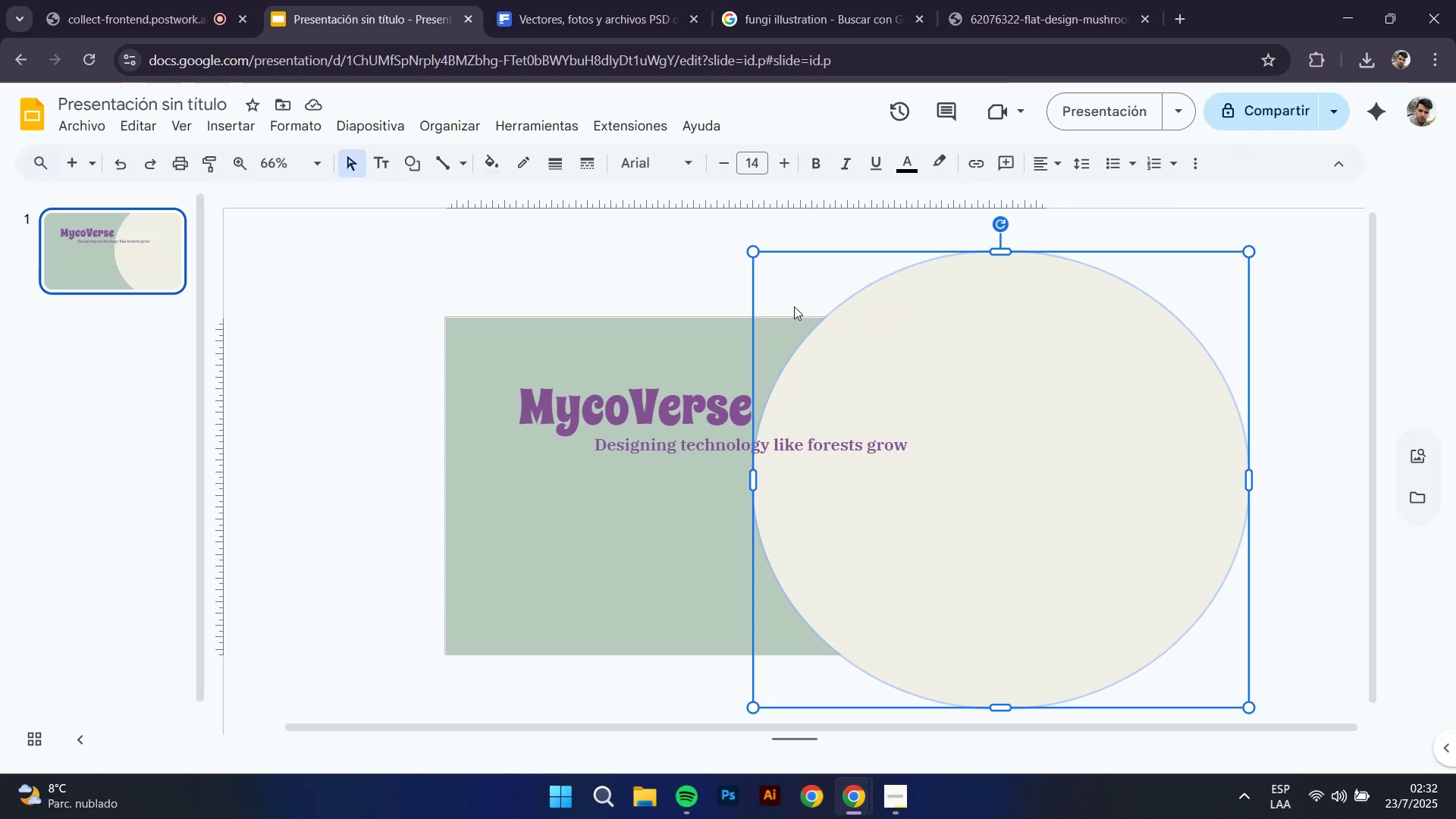 
left_click([610, 262])
 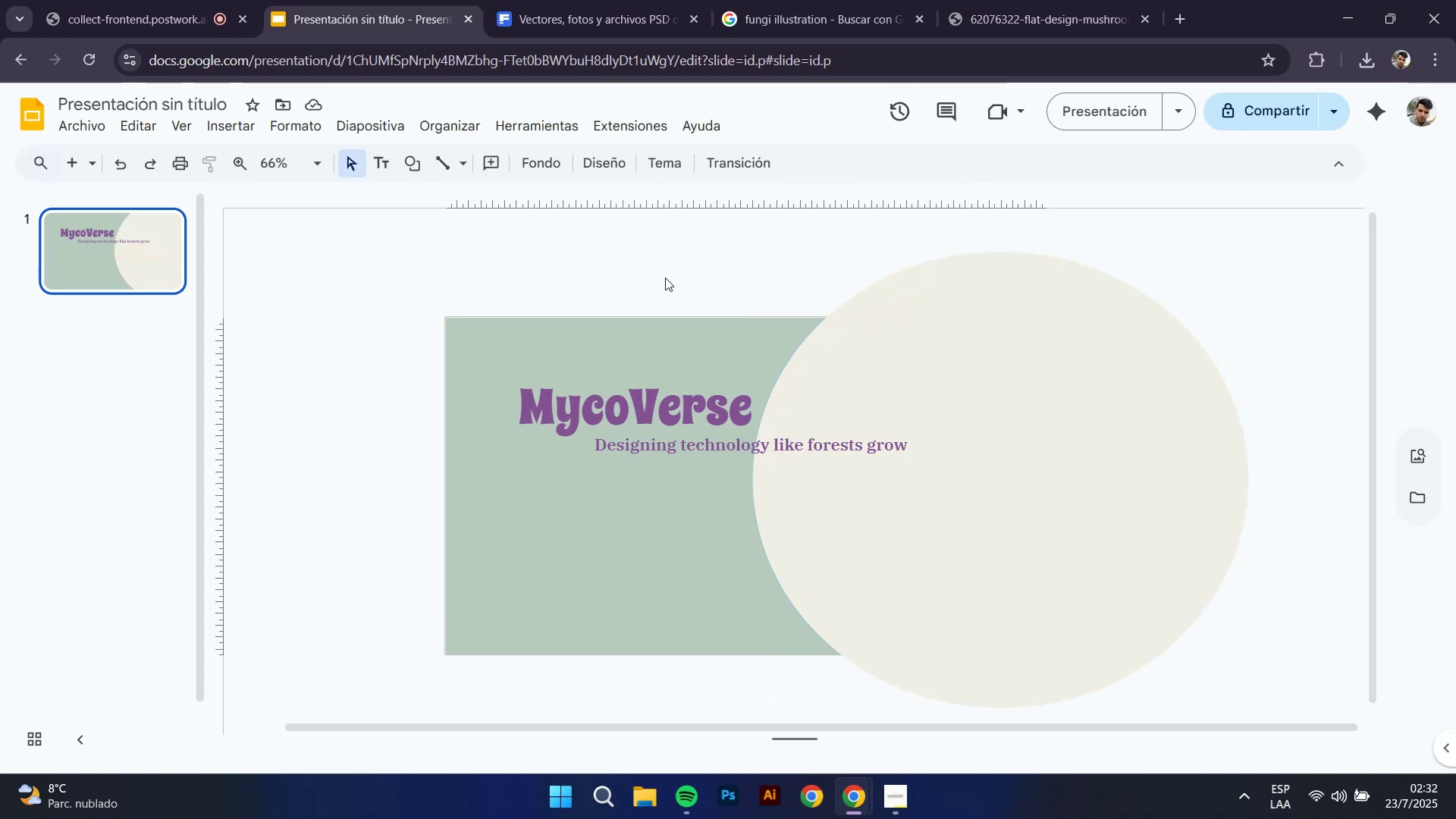 
left_click([961, 344])
 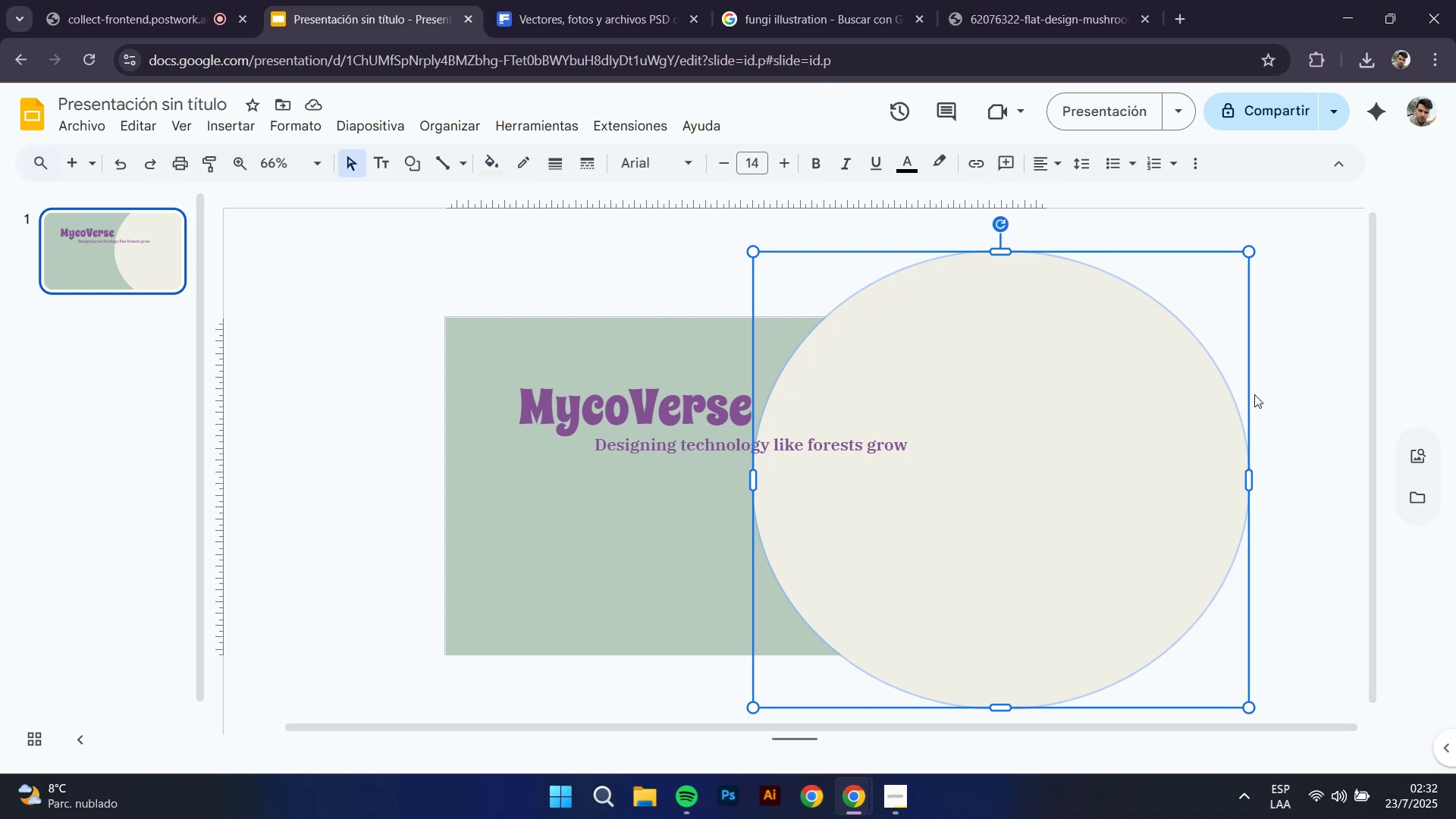 
right_click([976, 315])
 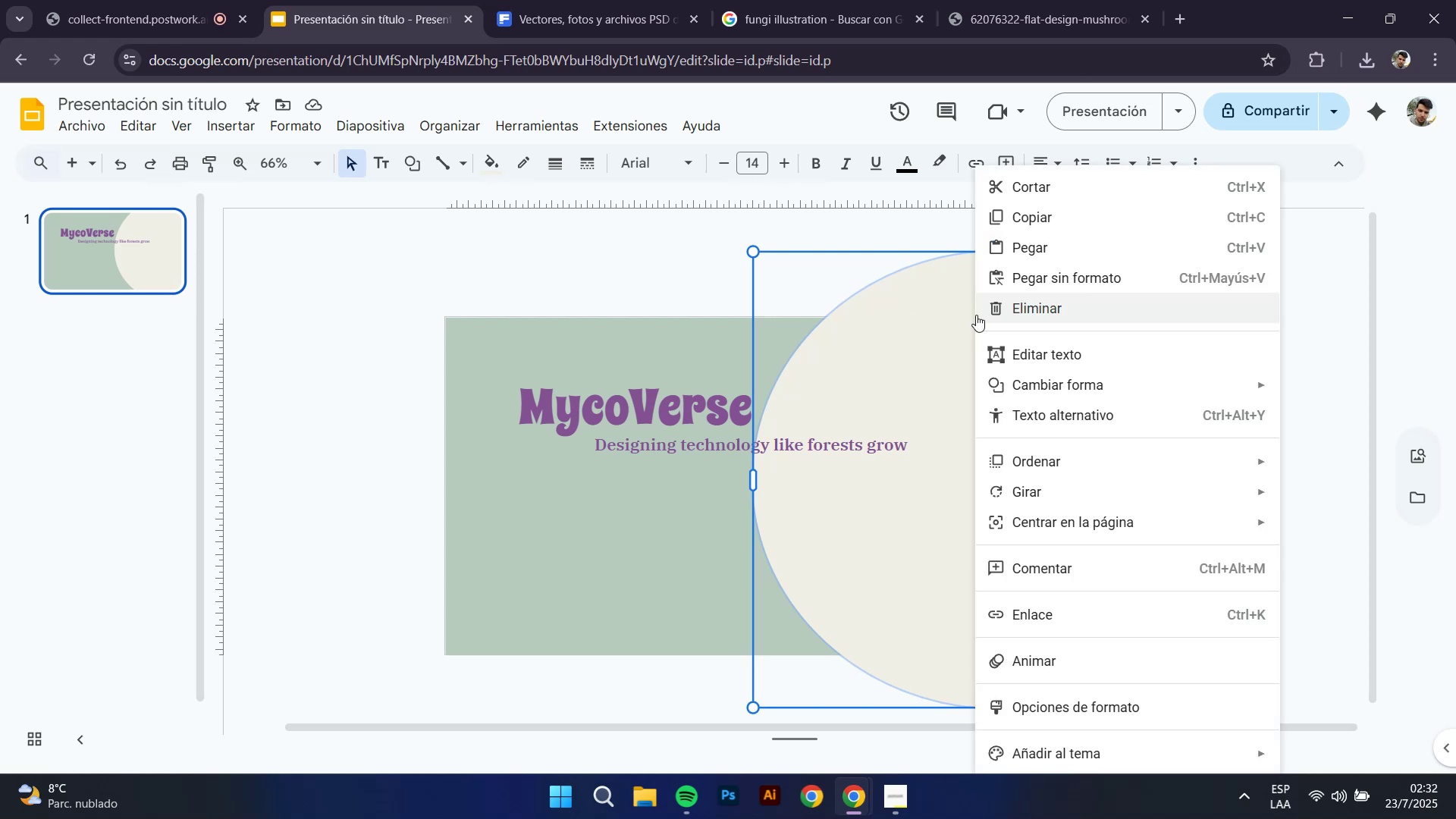 
mouse_move([1054, 400])
 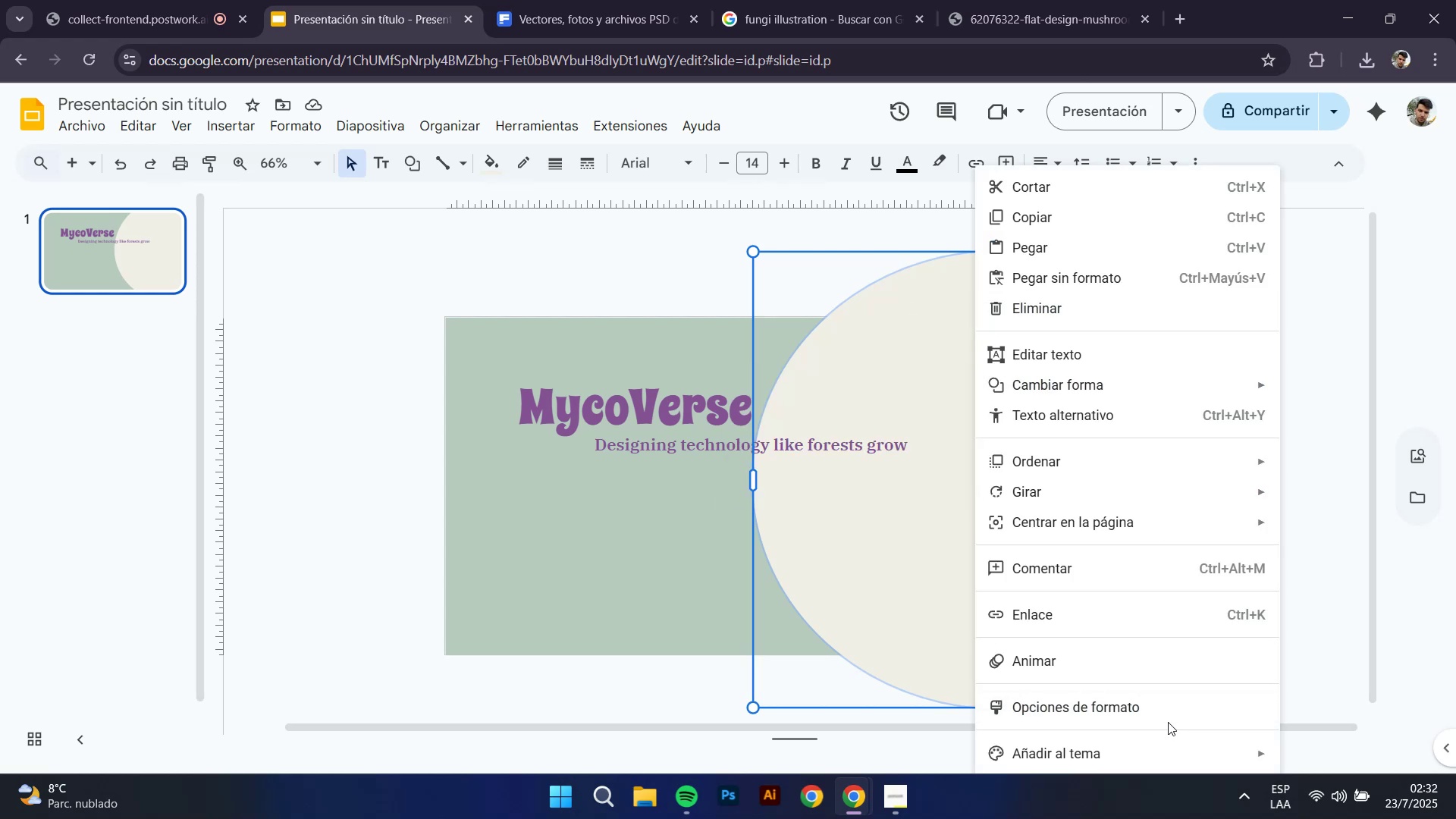 
left_click([1159, 714])
 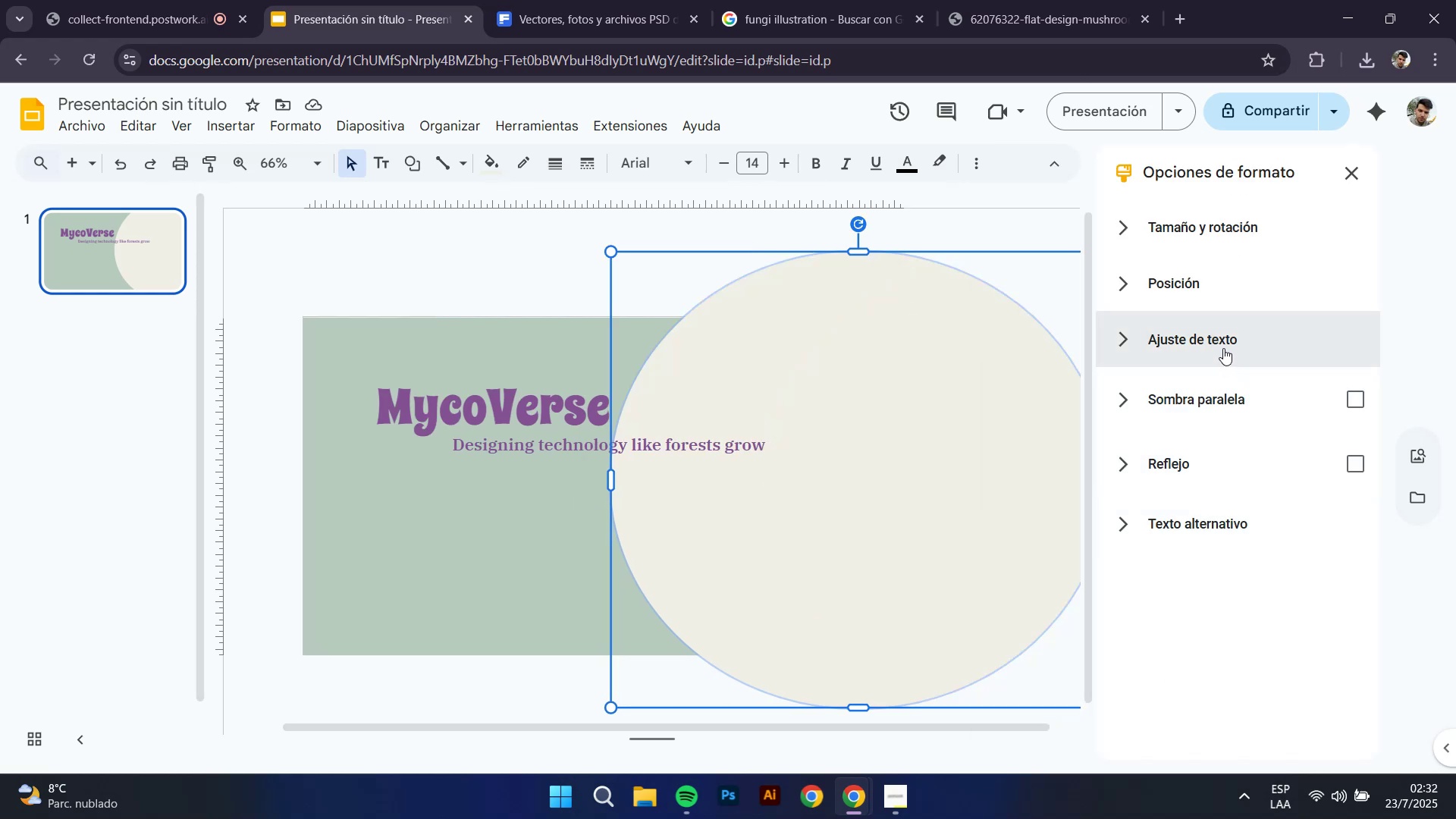 
left_click([1203, 292])
 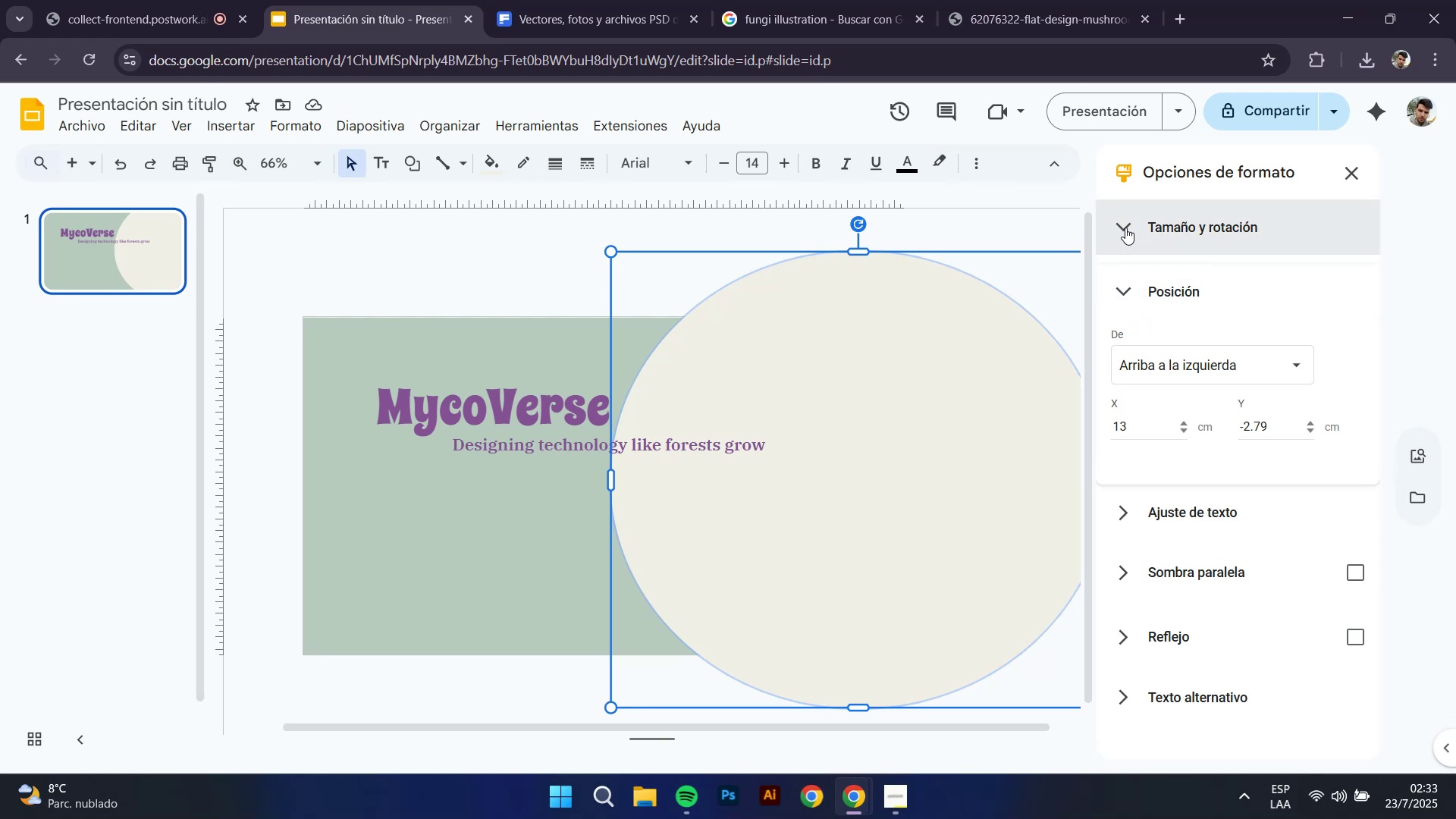 
left_click([1125, 228])
 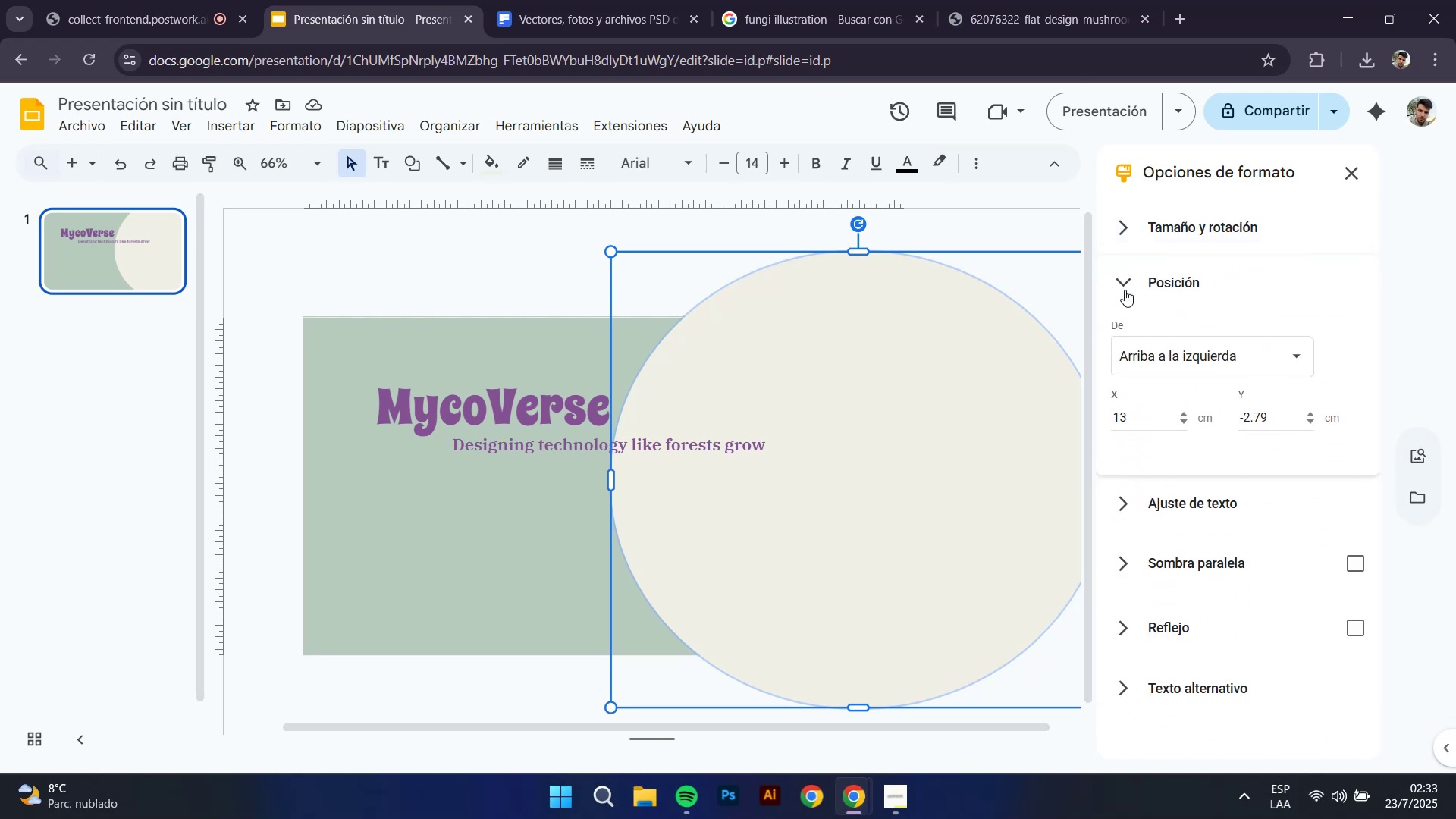 
left_click([1119, 285])
 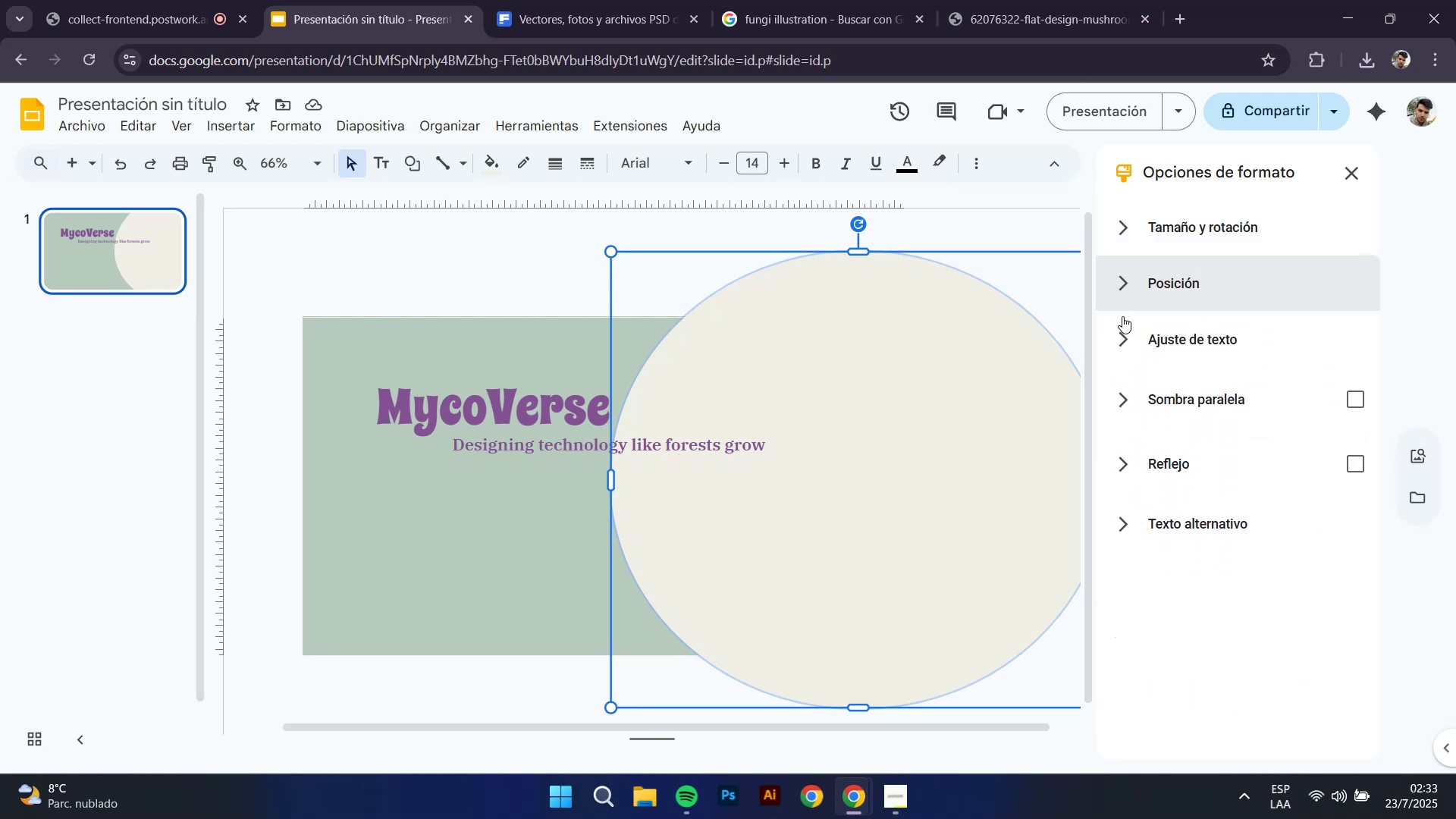 
left_click([1122, 328])
 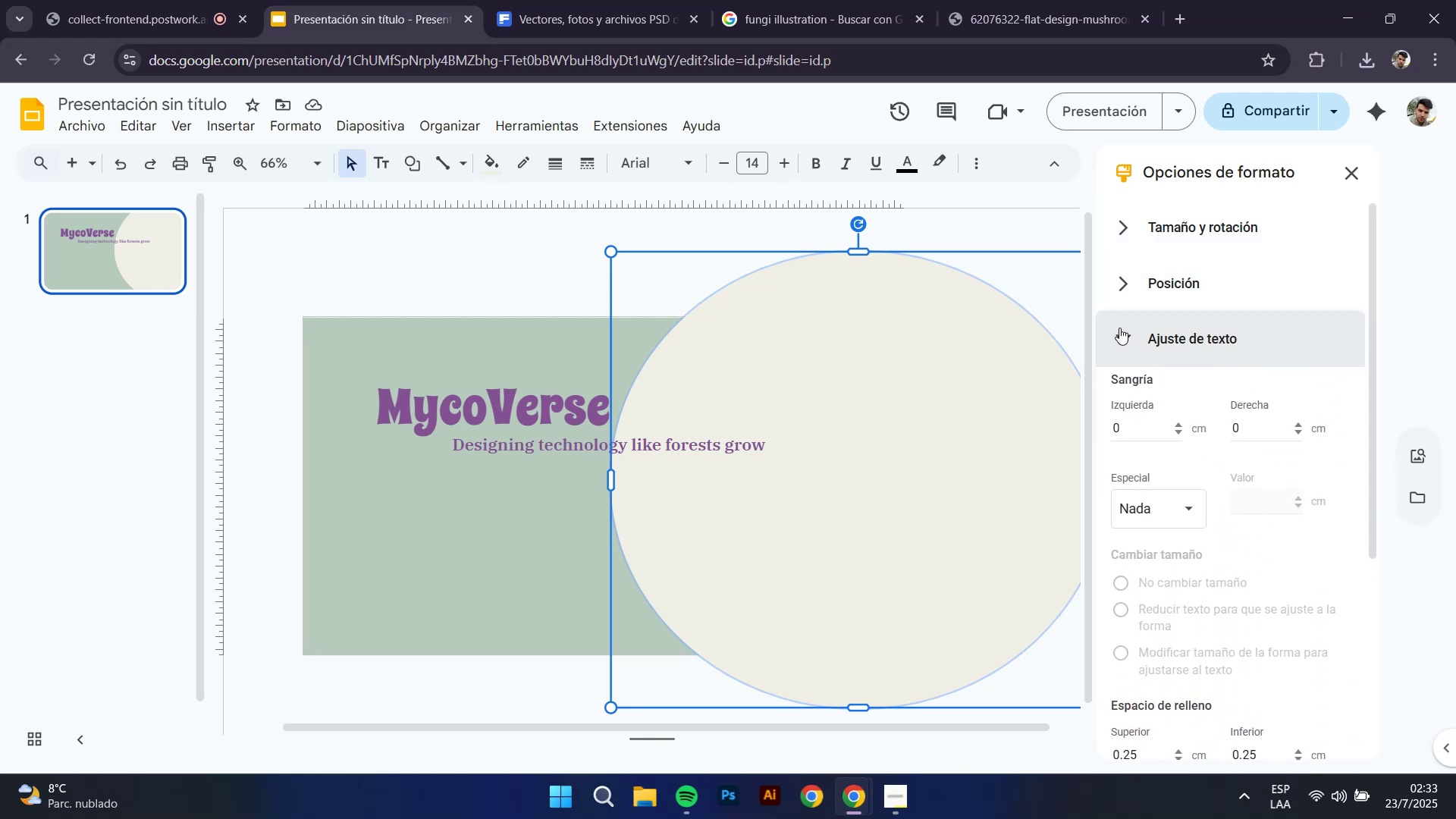 
scroll: coordinate [1127, 344], scroll_direction: down, amount: 5.0
 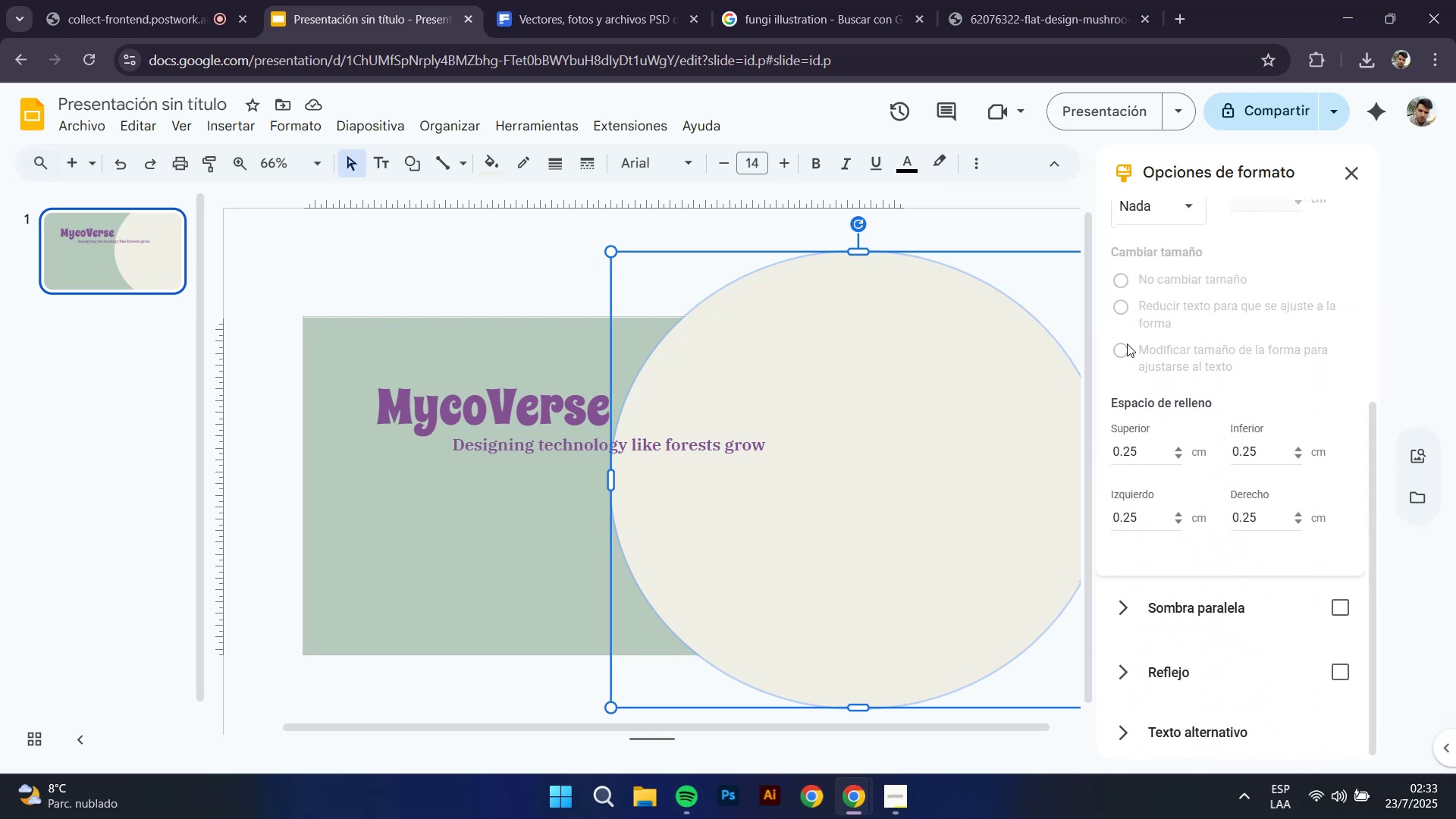 
scroll: coordinate [1127, 344], scroll_direction: up, amount: 5.0
 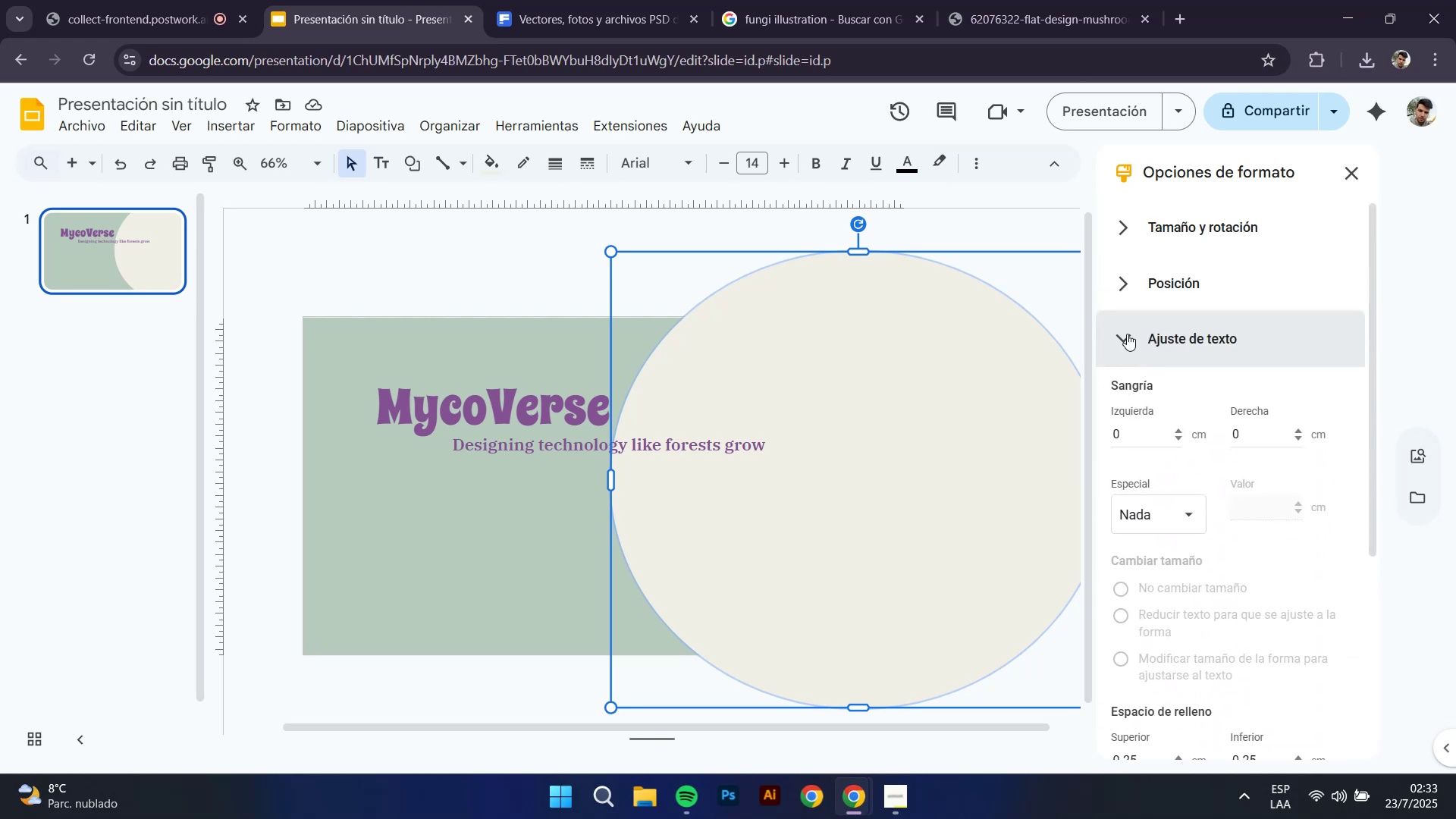 
left_click([1127, 333])
 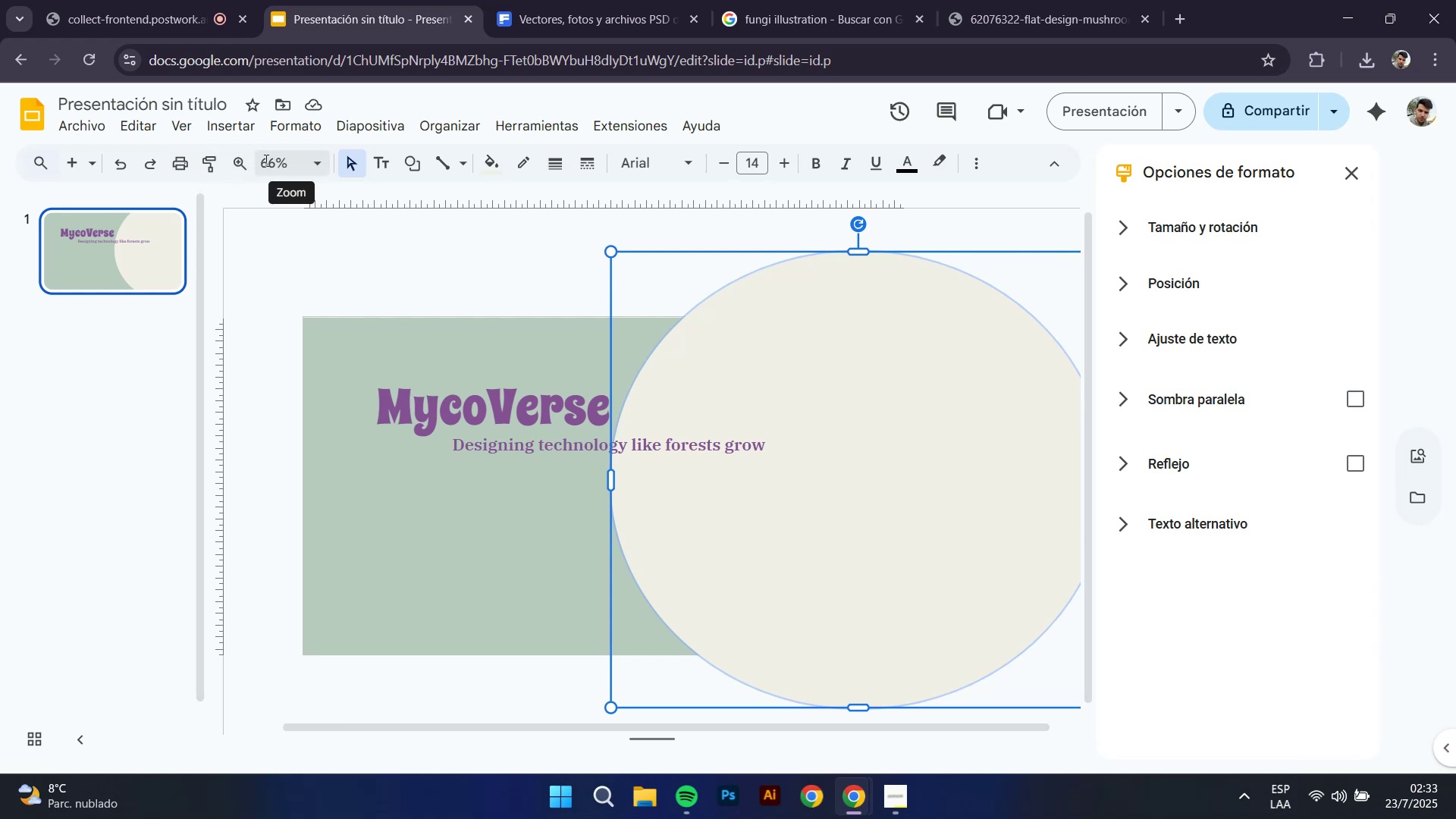 
wait(9.96)
 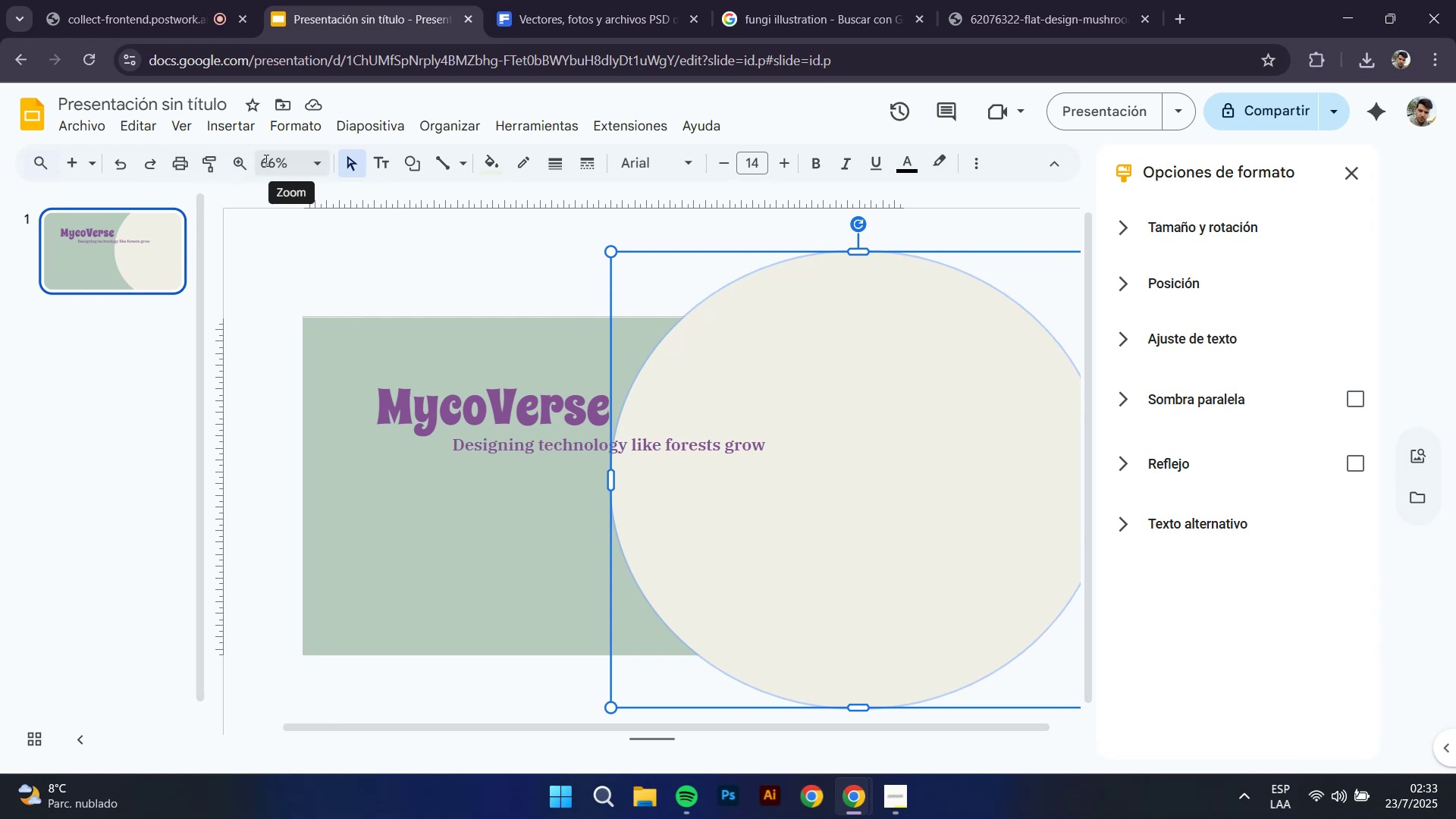 
left_click([411, 165])
 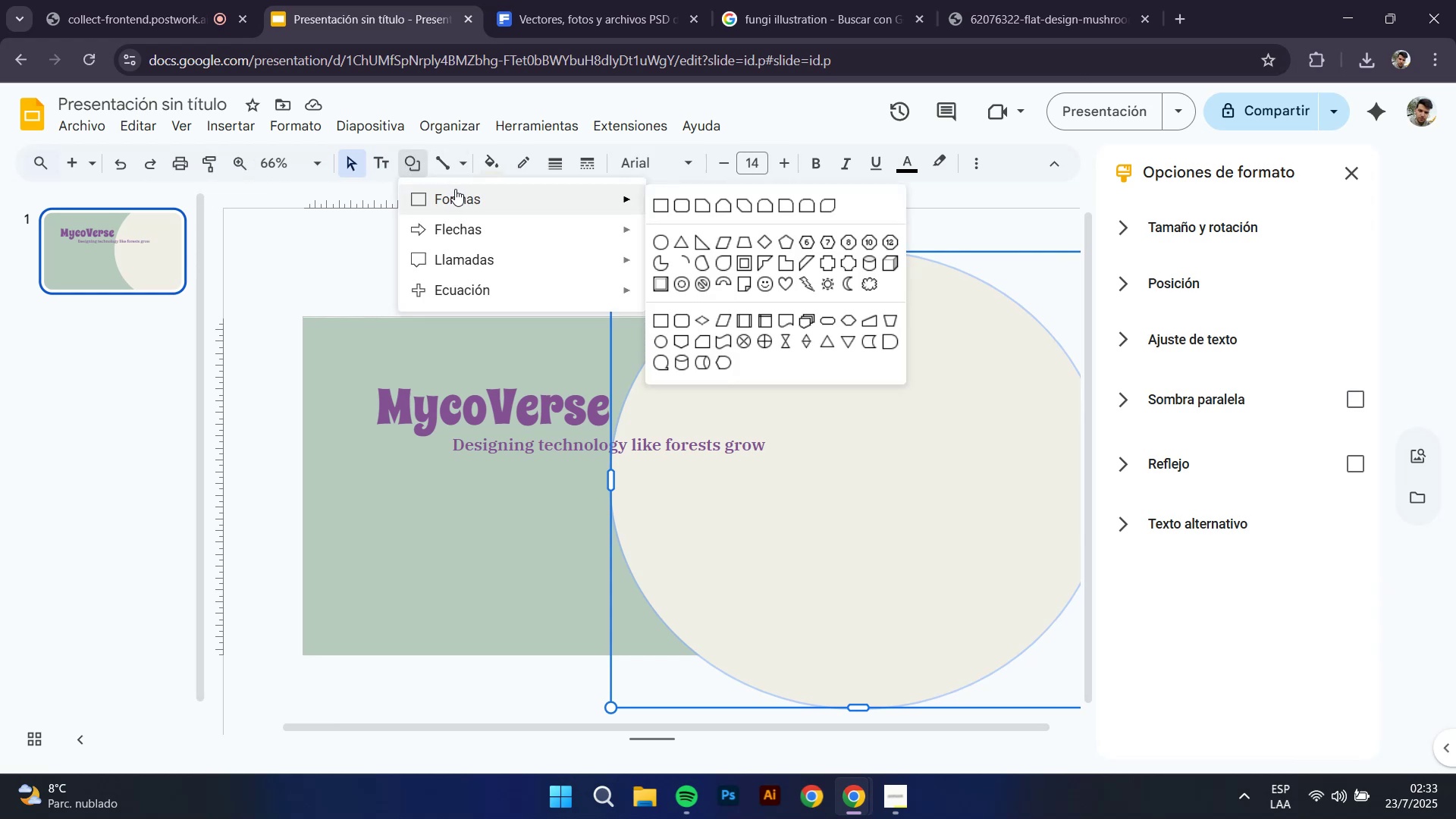 
left_click([293, 294])
 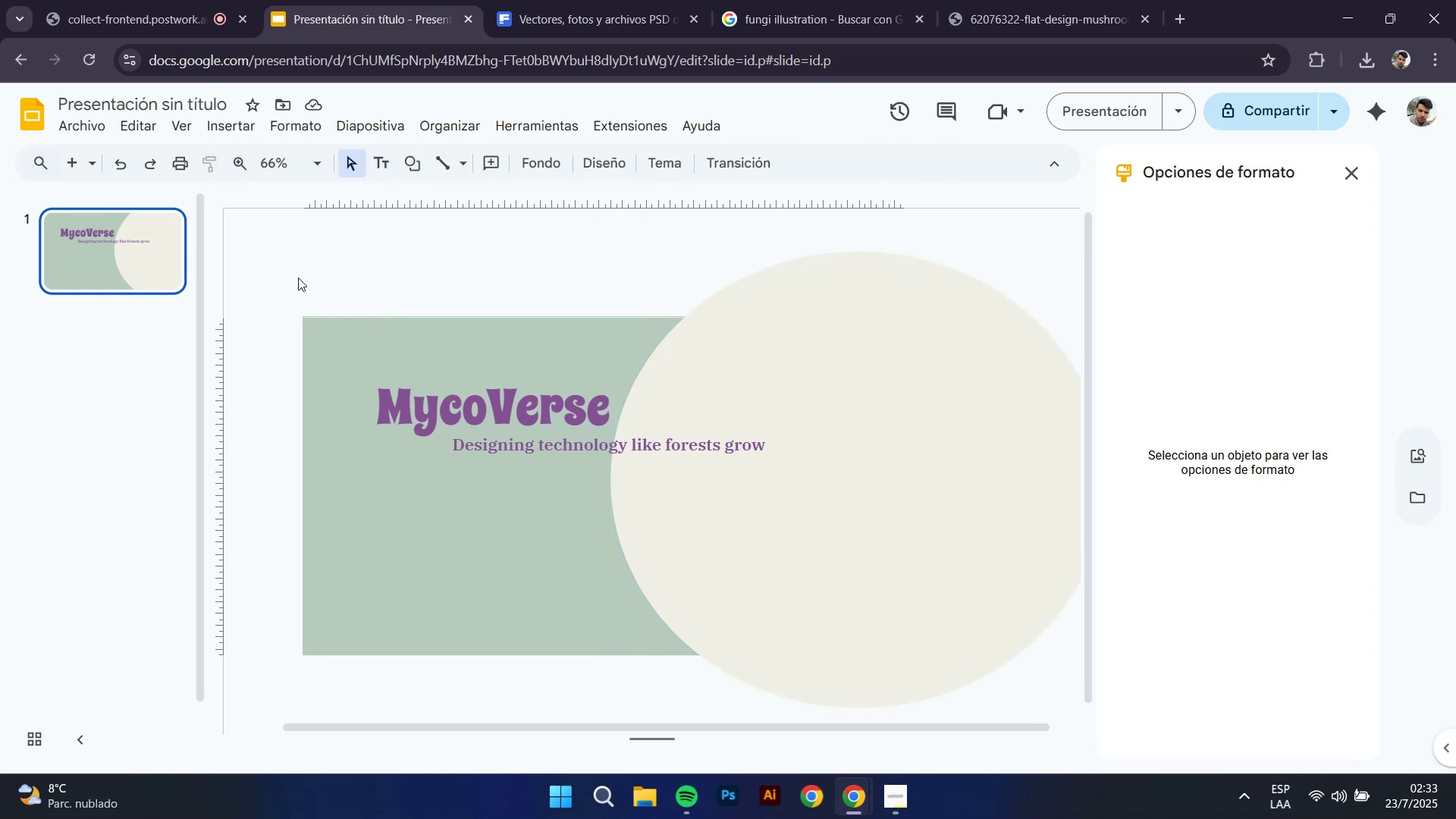 
left_click([298, 278])
 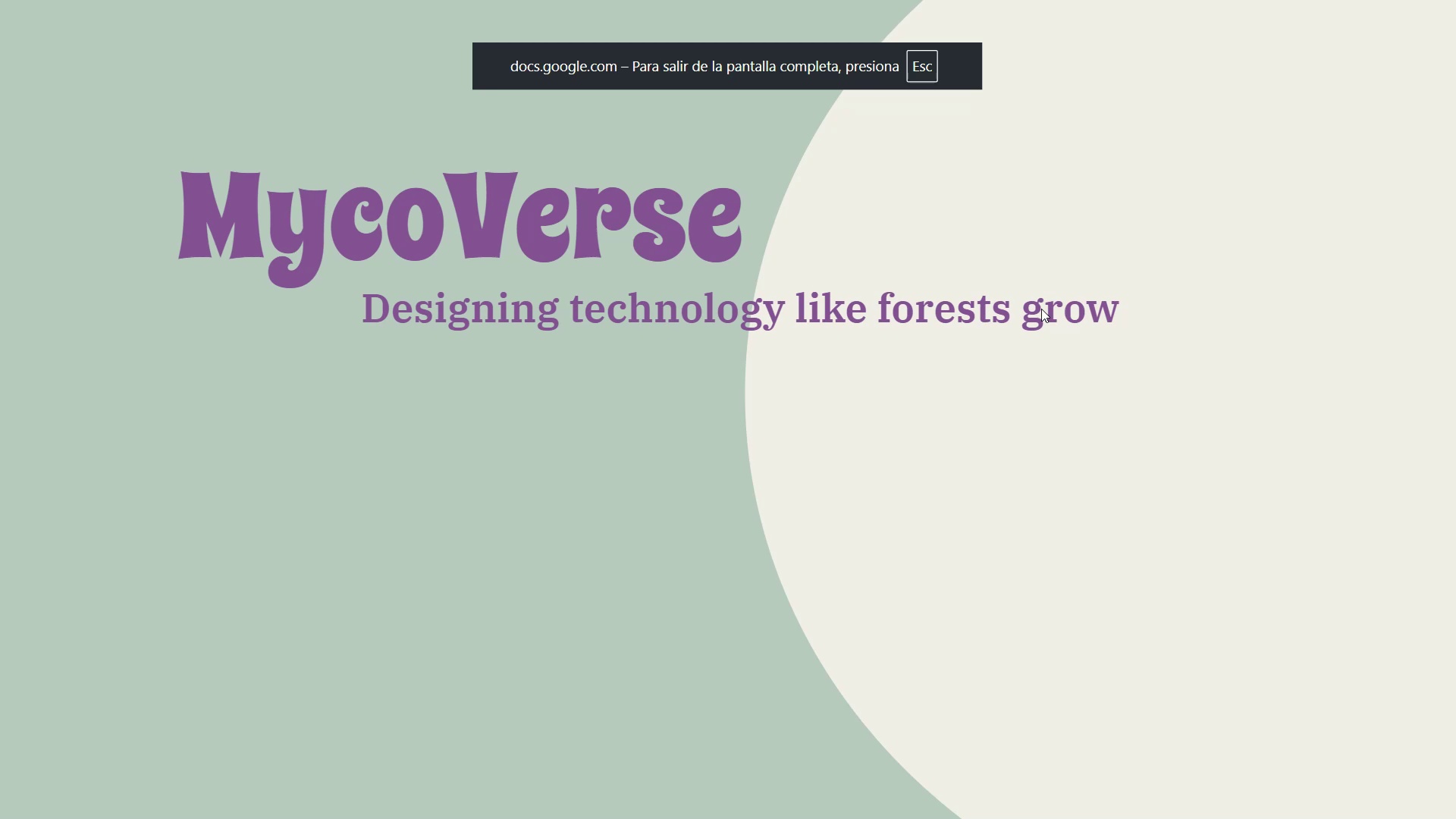 
key(Escape)
 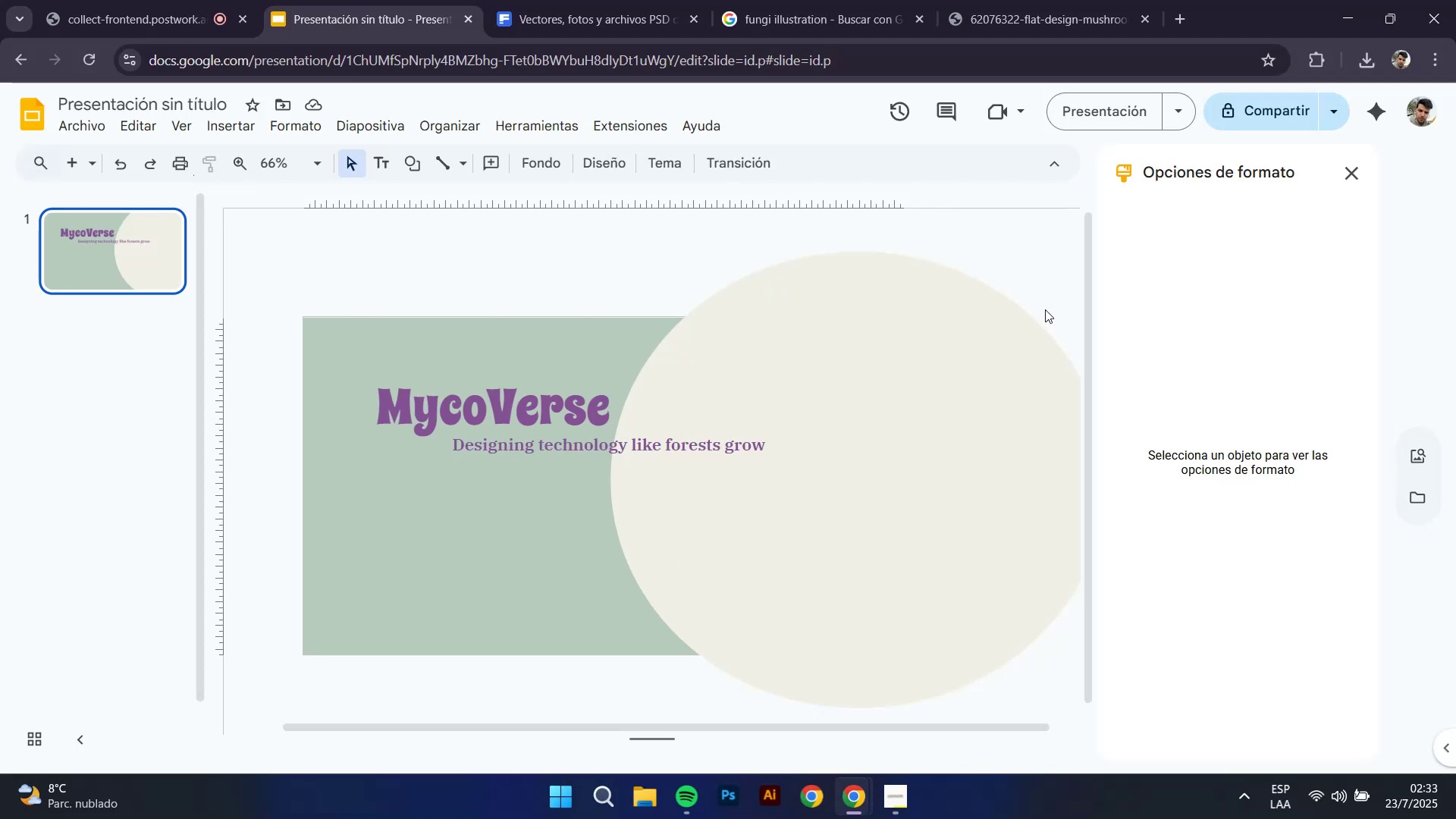 
left_click([1049, 309])
 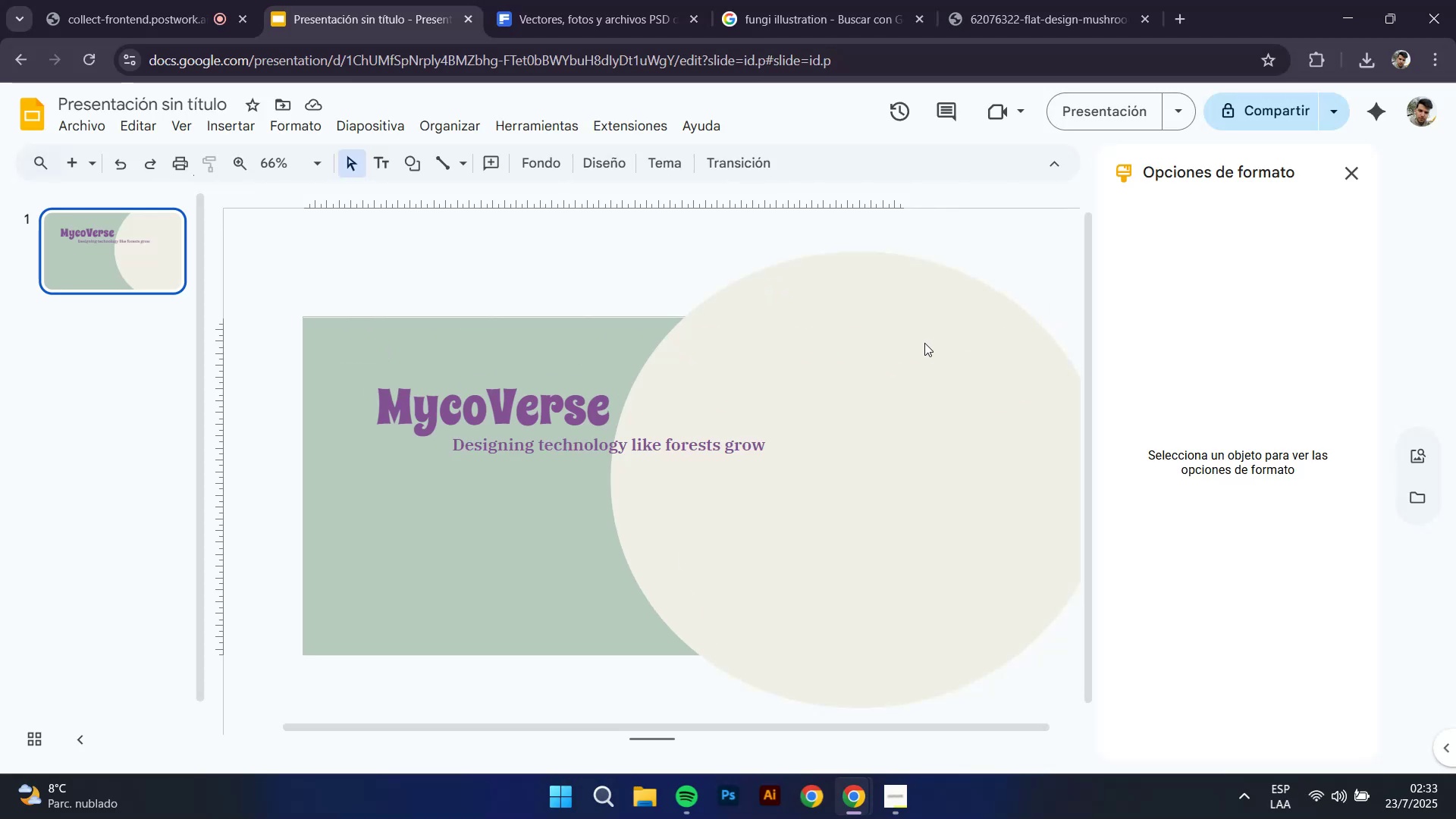 
left_click_drag(start_coordinate=[924, 339], to_coordinate=[888, 526])
 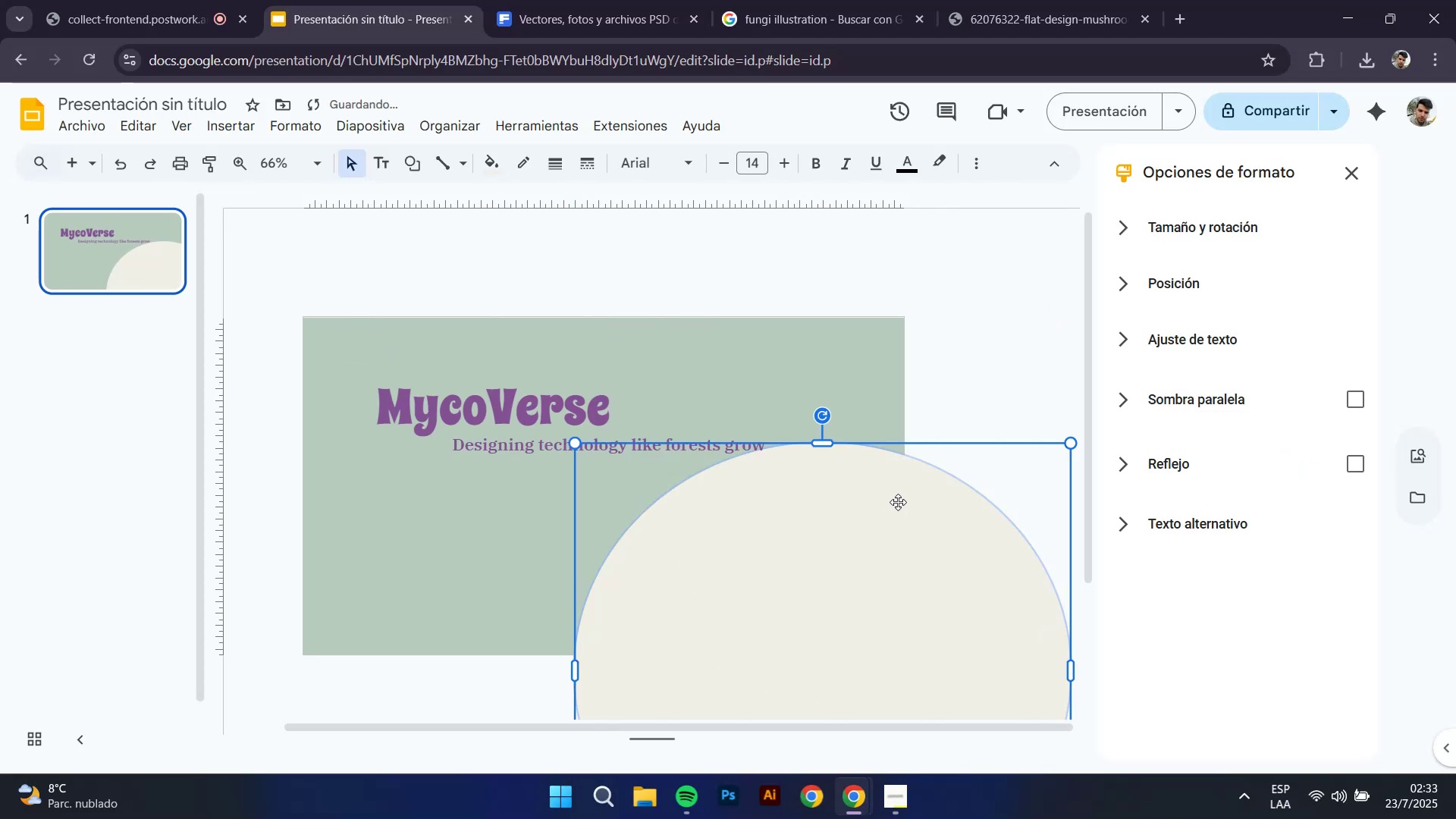 
left_click_drag(start_coordinate=[902, 516], to_coordinate=[970, 514])
 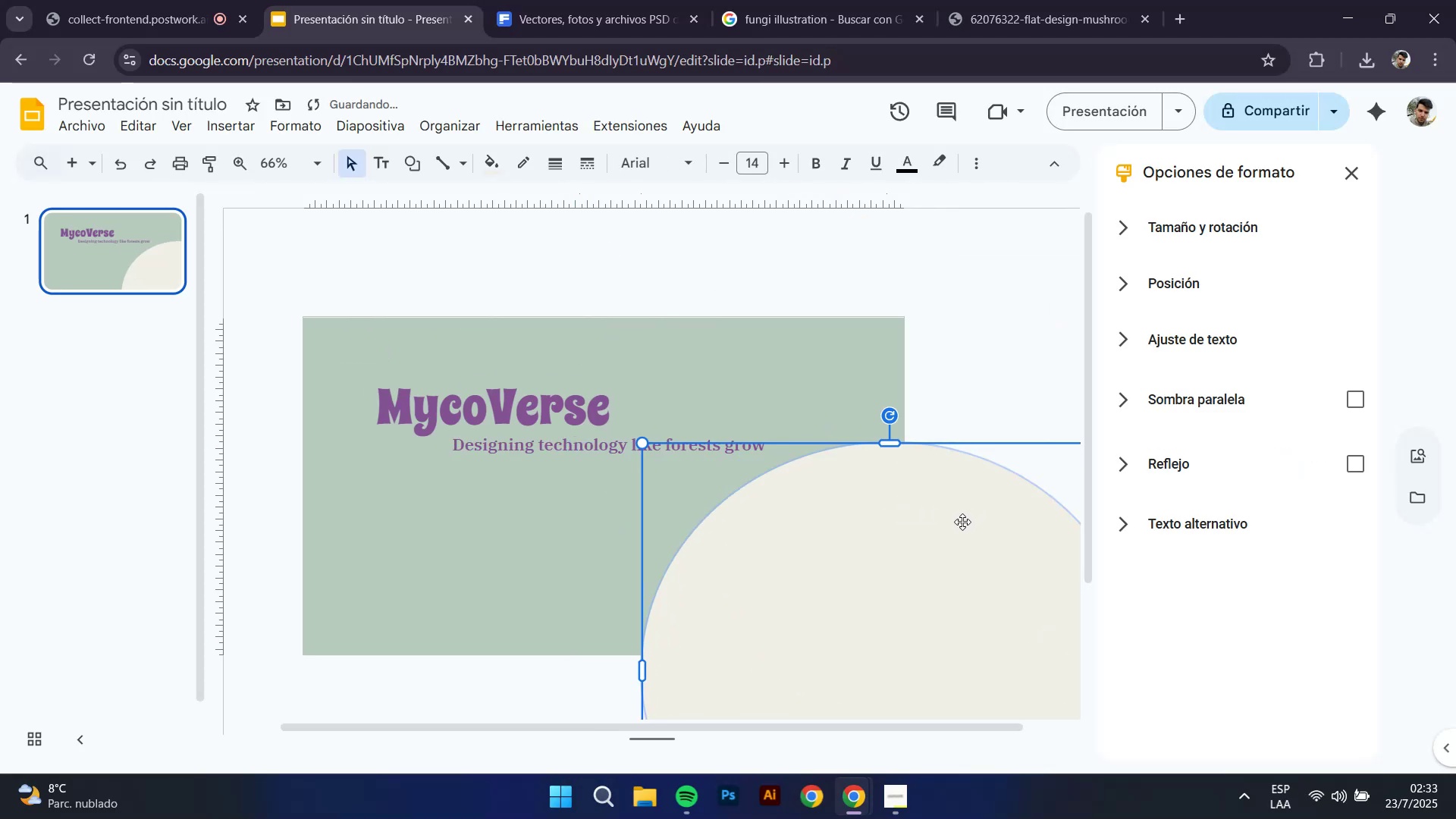 
left_click_drag(start_coordinate=[949, 527], to_coordinate=[959, 518])
 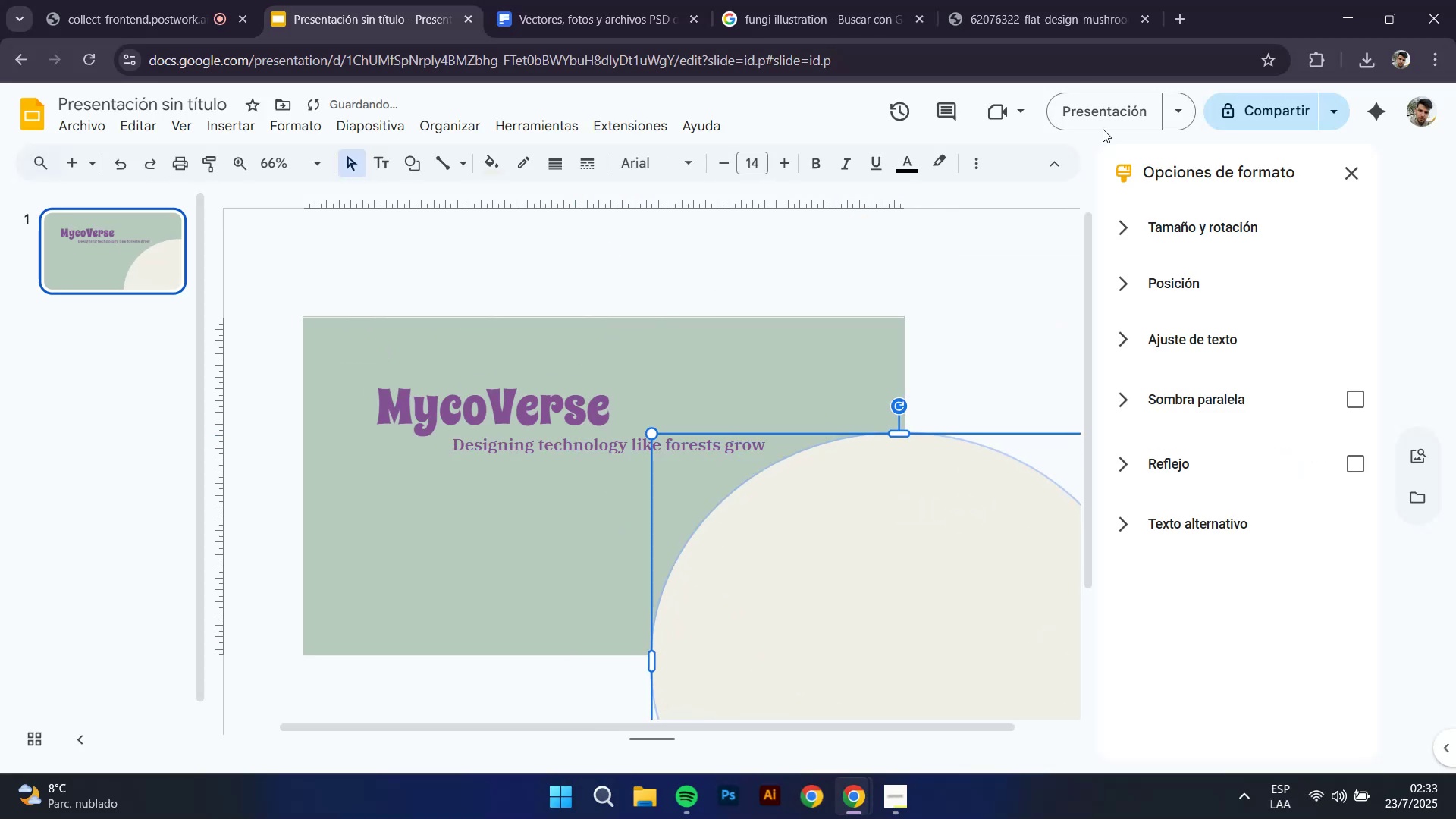 
left_click([1110, 118])
 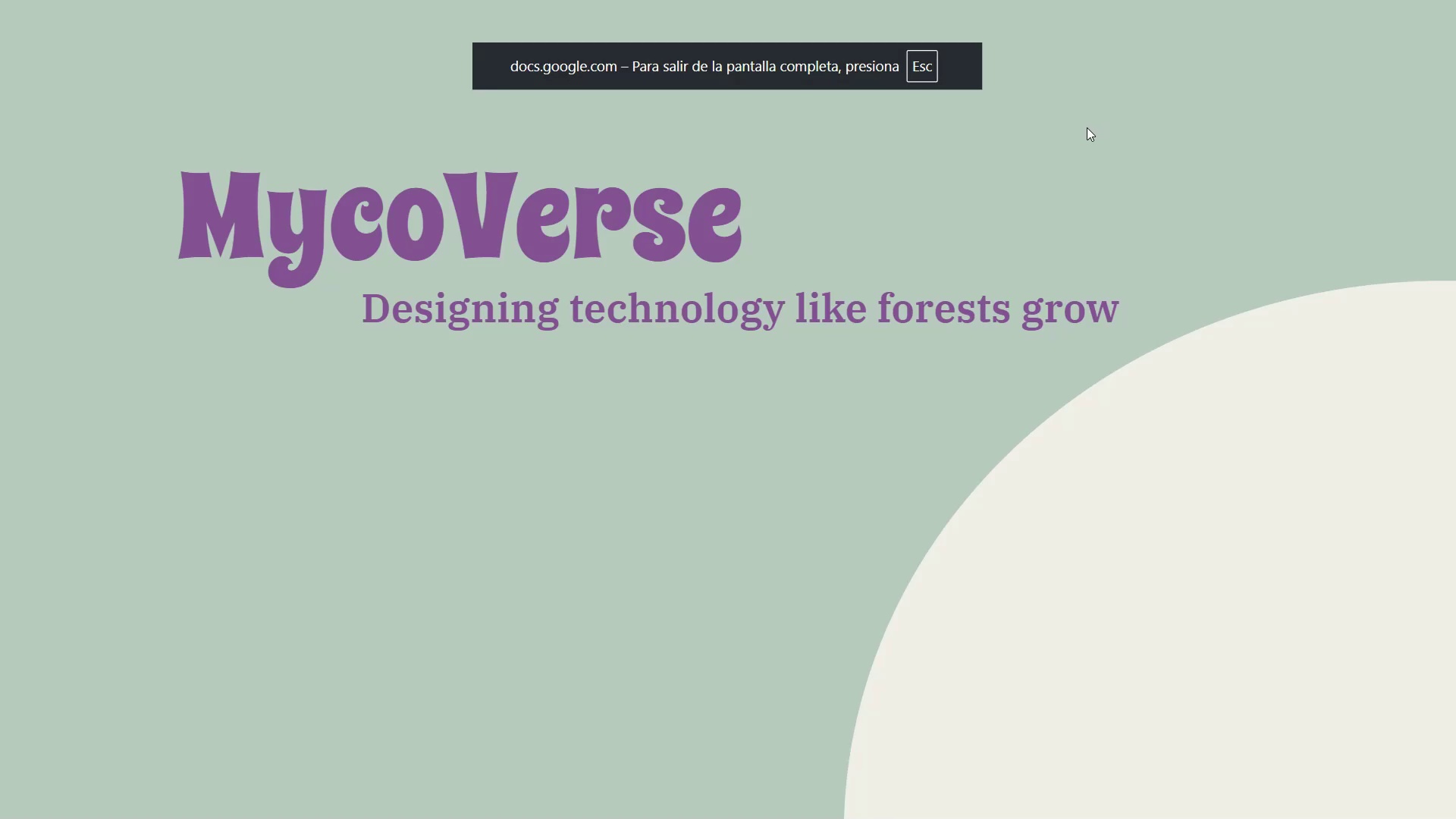 
key(Escape)
 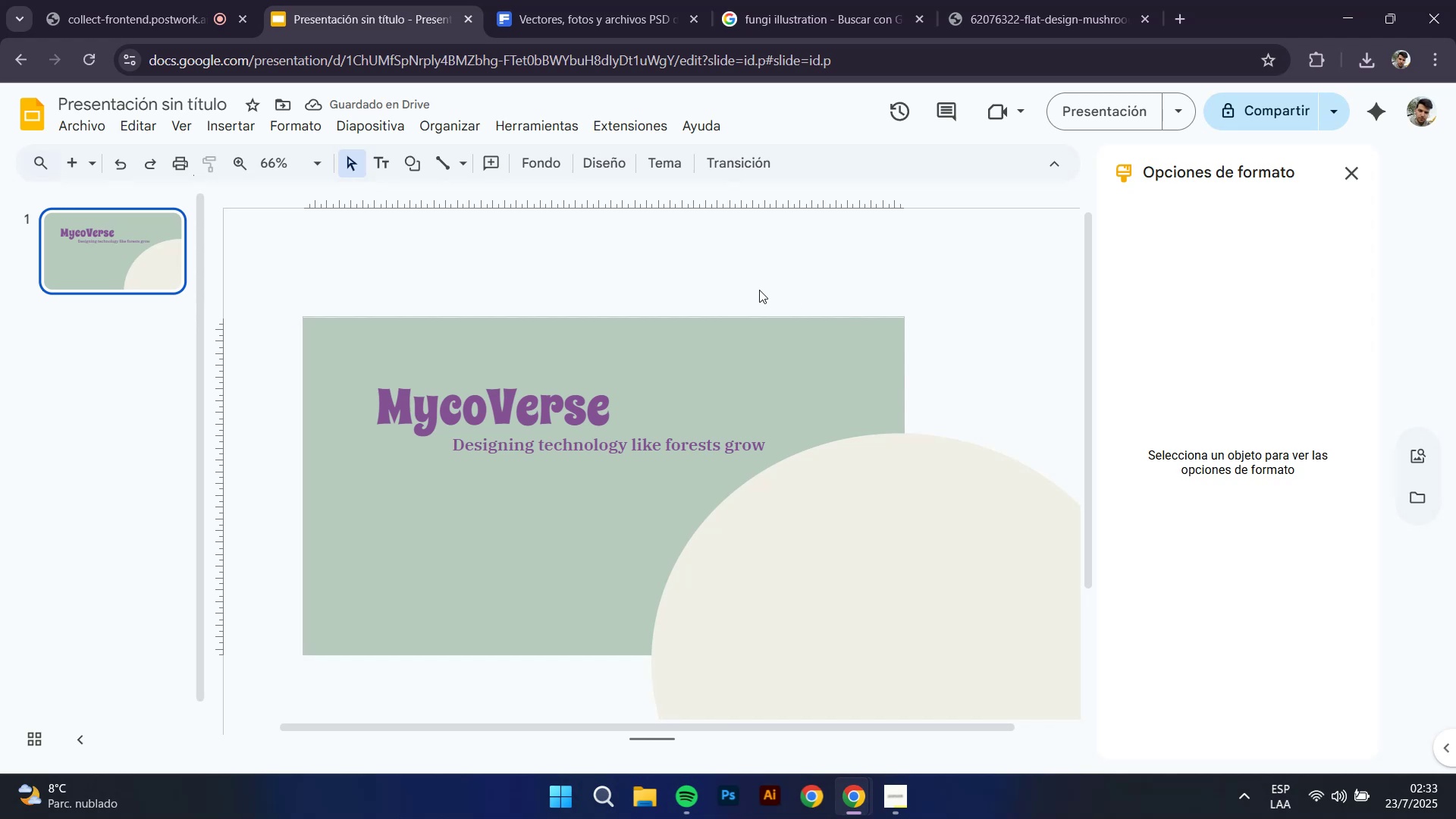 
scroll: coordinate [667, 313], scroll_direction: down, amount: 1.0
 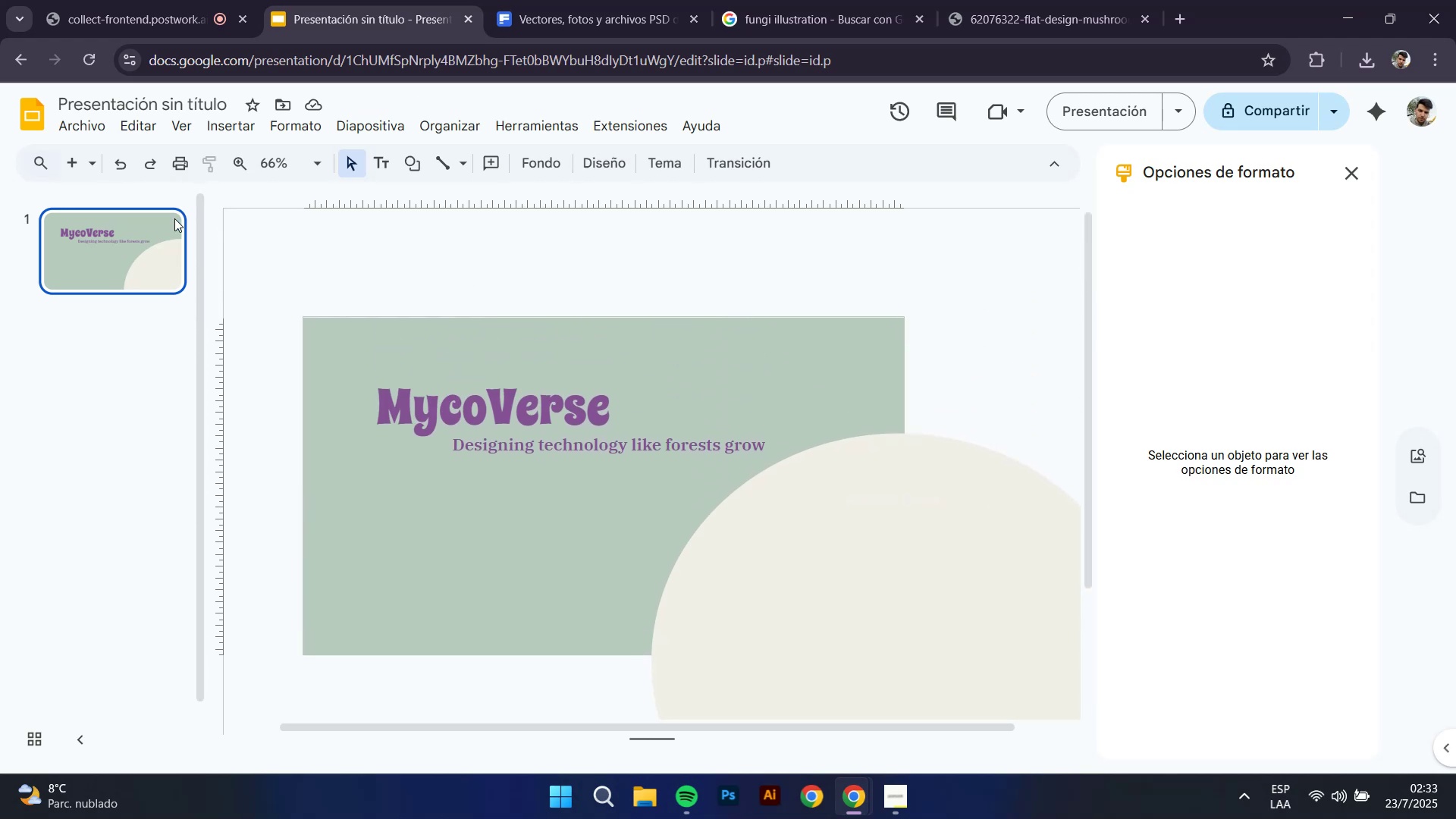 
right_click([172, 221])
 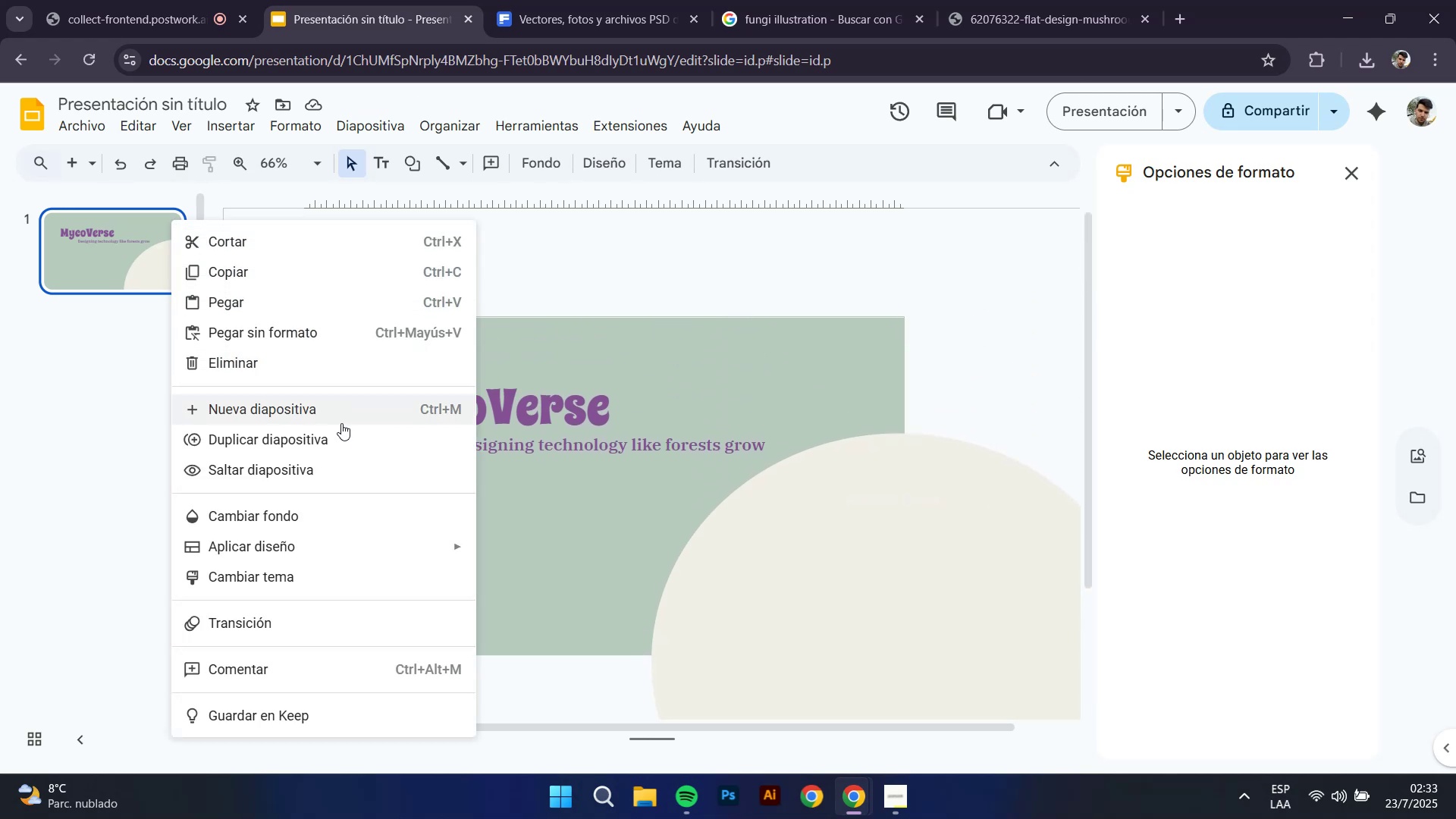 
left_click([342, 433])
 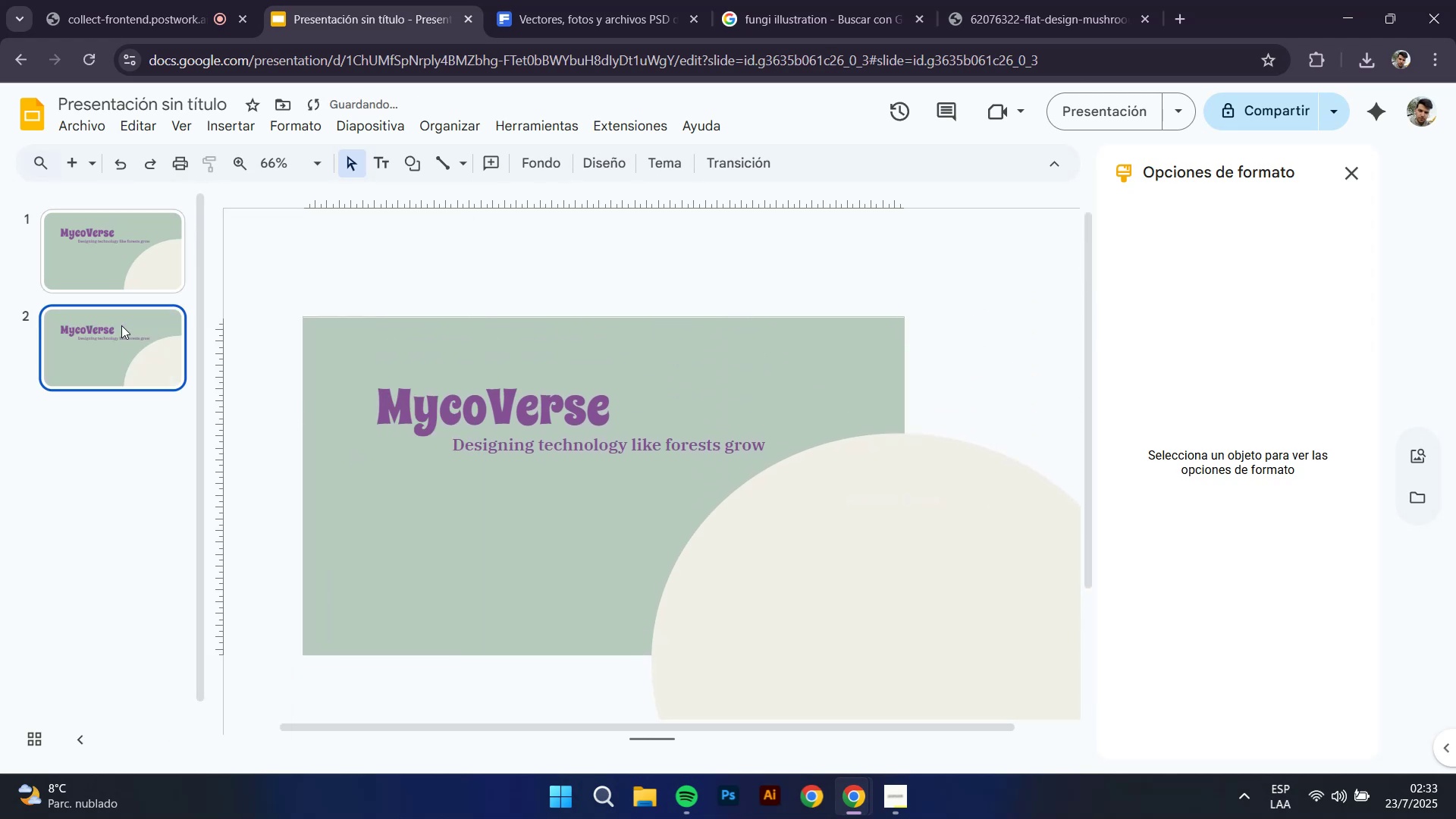 
left_click([122, 268])
 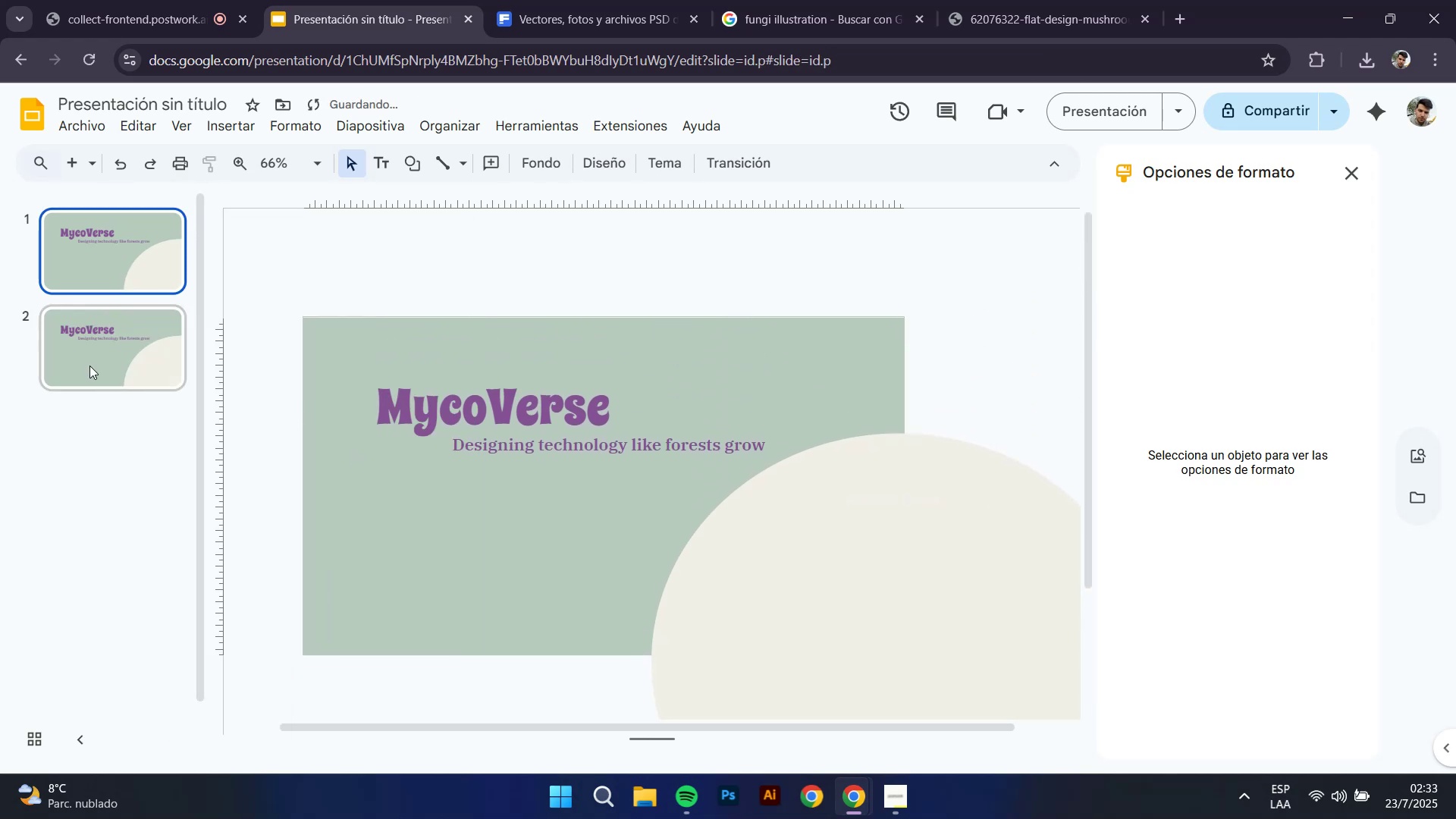 
left_click([90, 367])
 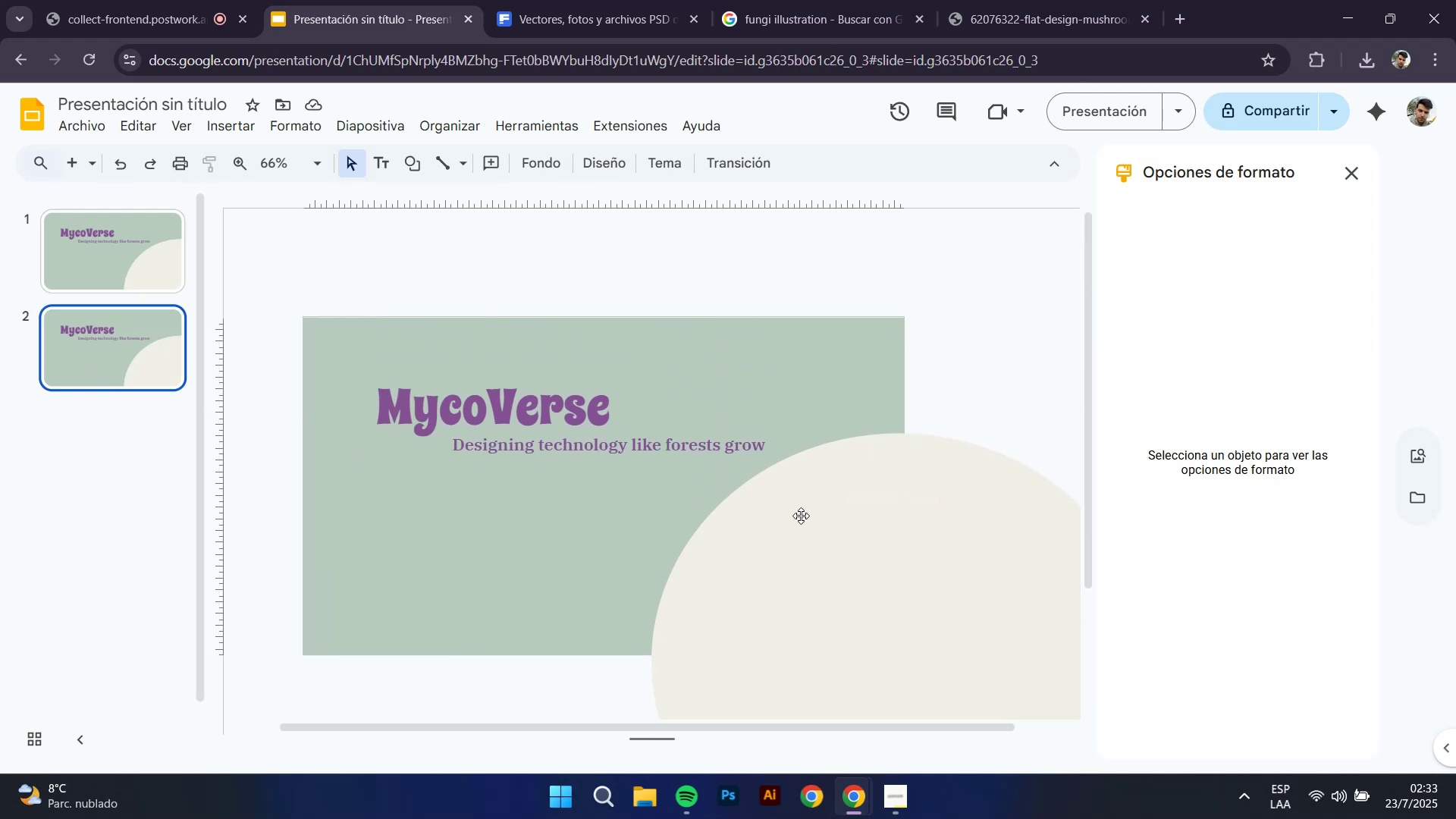 
left_click([723, 802])
 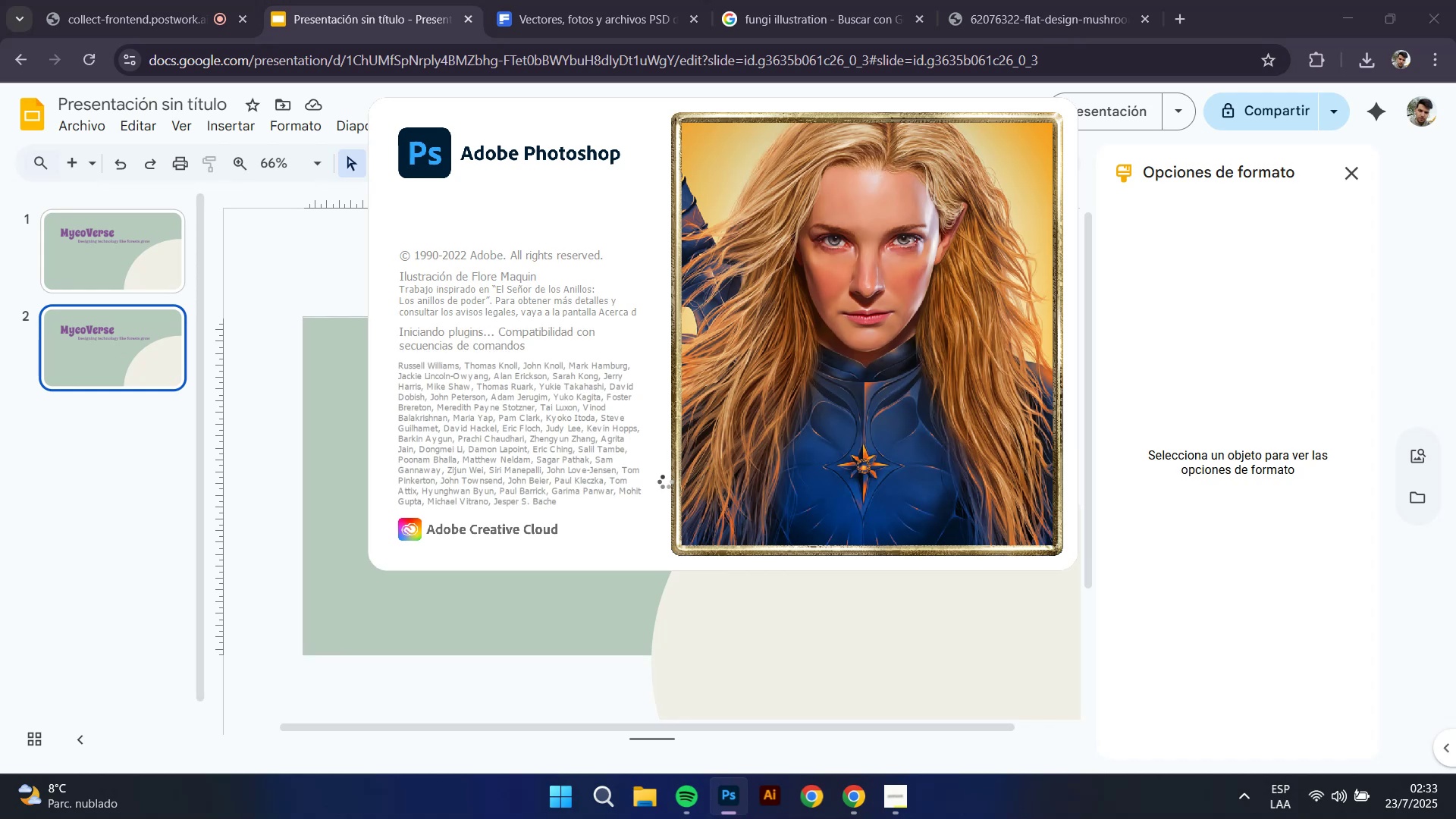 
wait(20.25)
 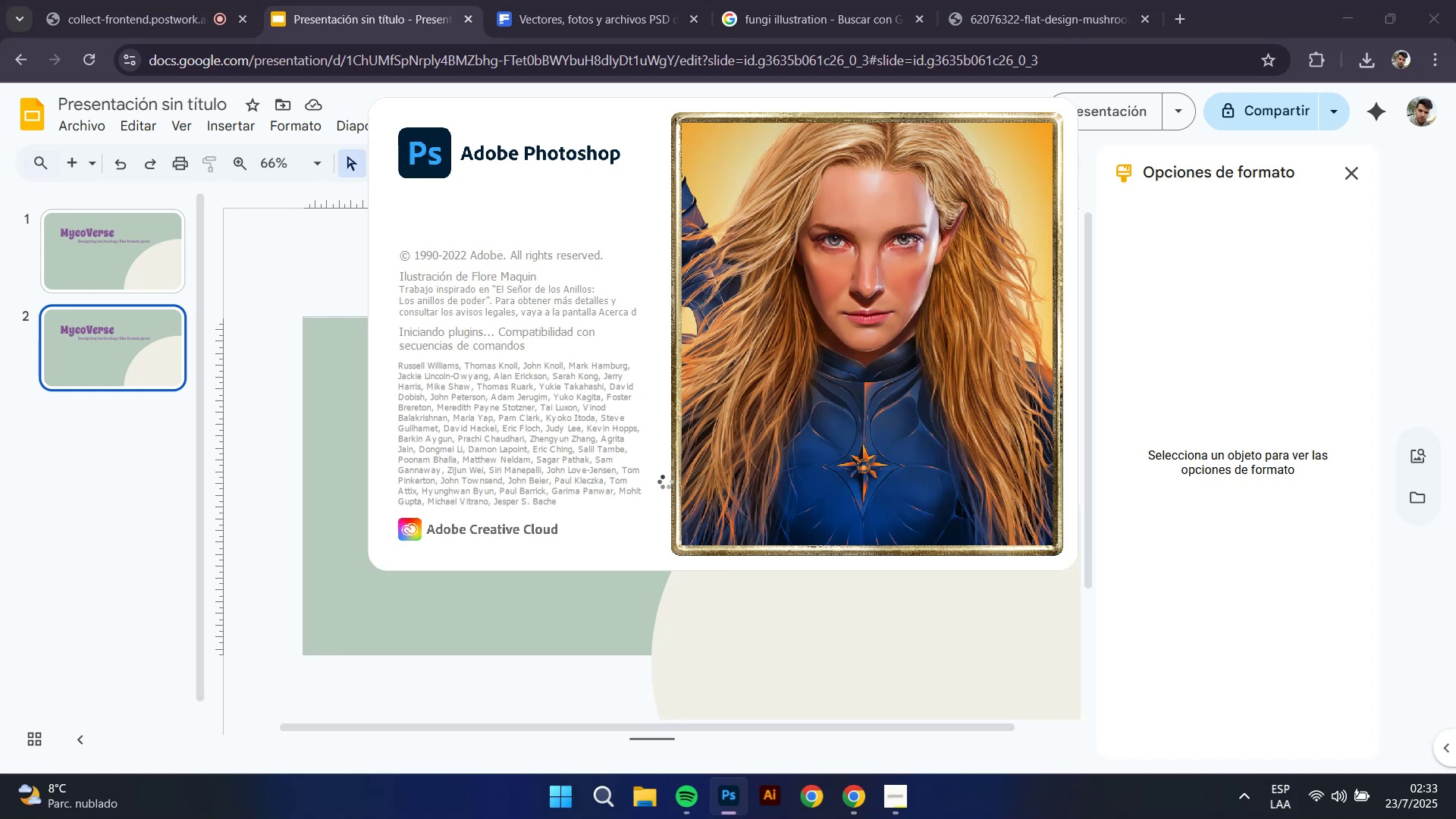 
left_click([61, 12])
 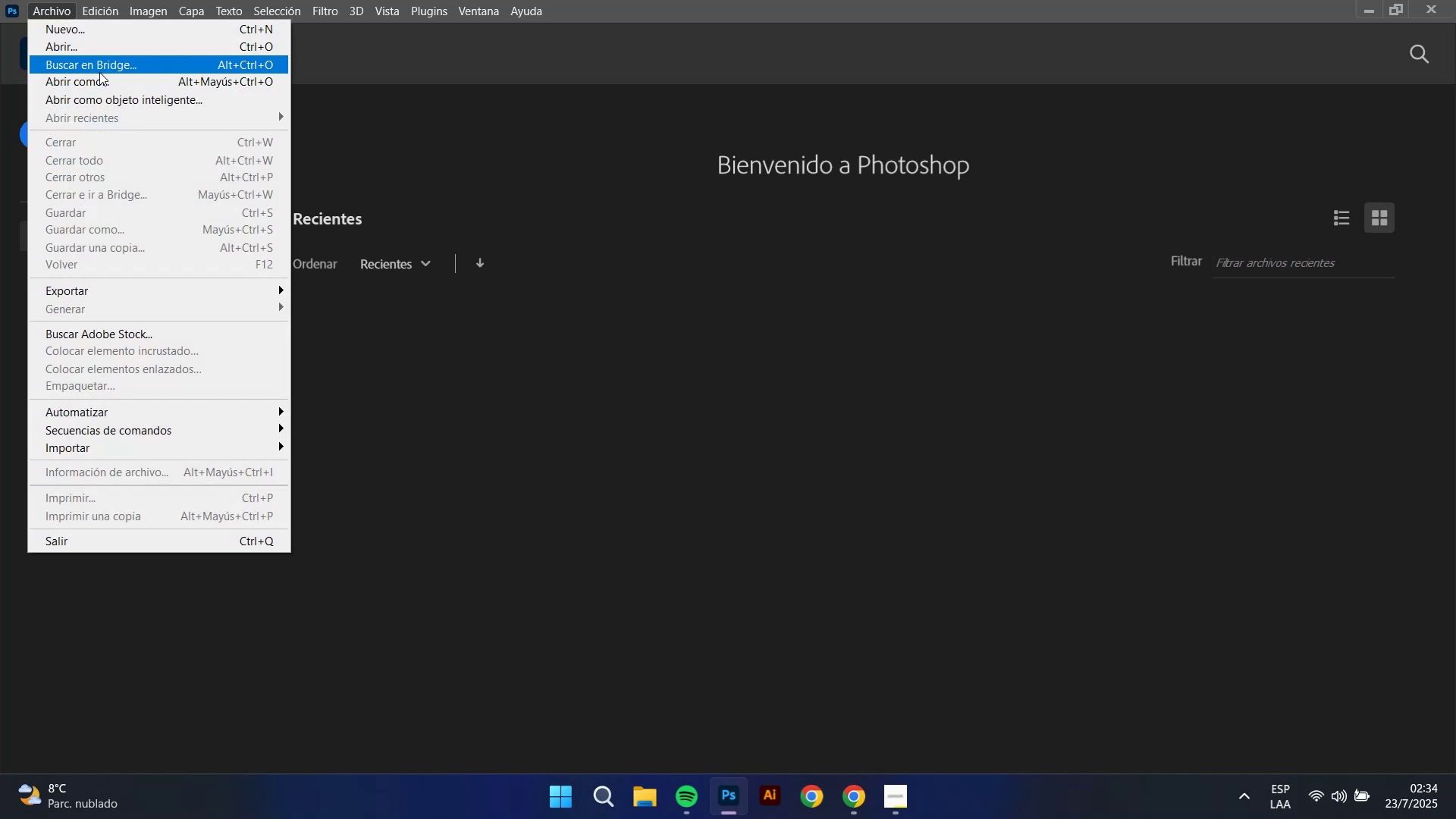 
left_click([103, 48])
 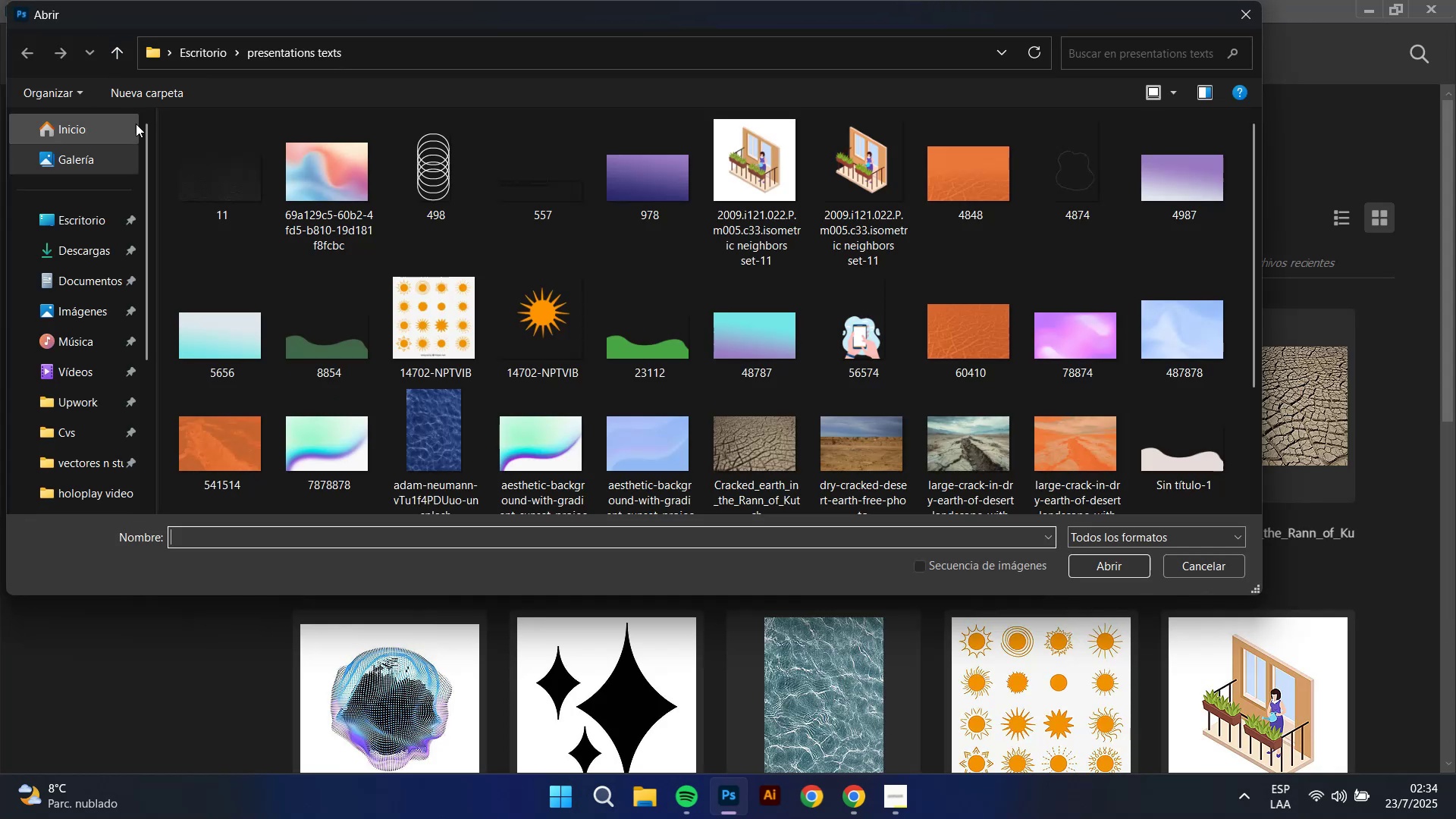 
left_click([61, 246])
 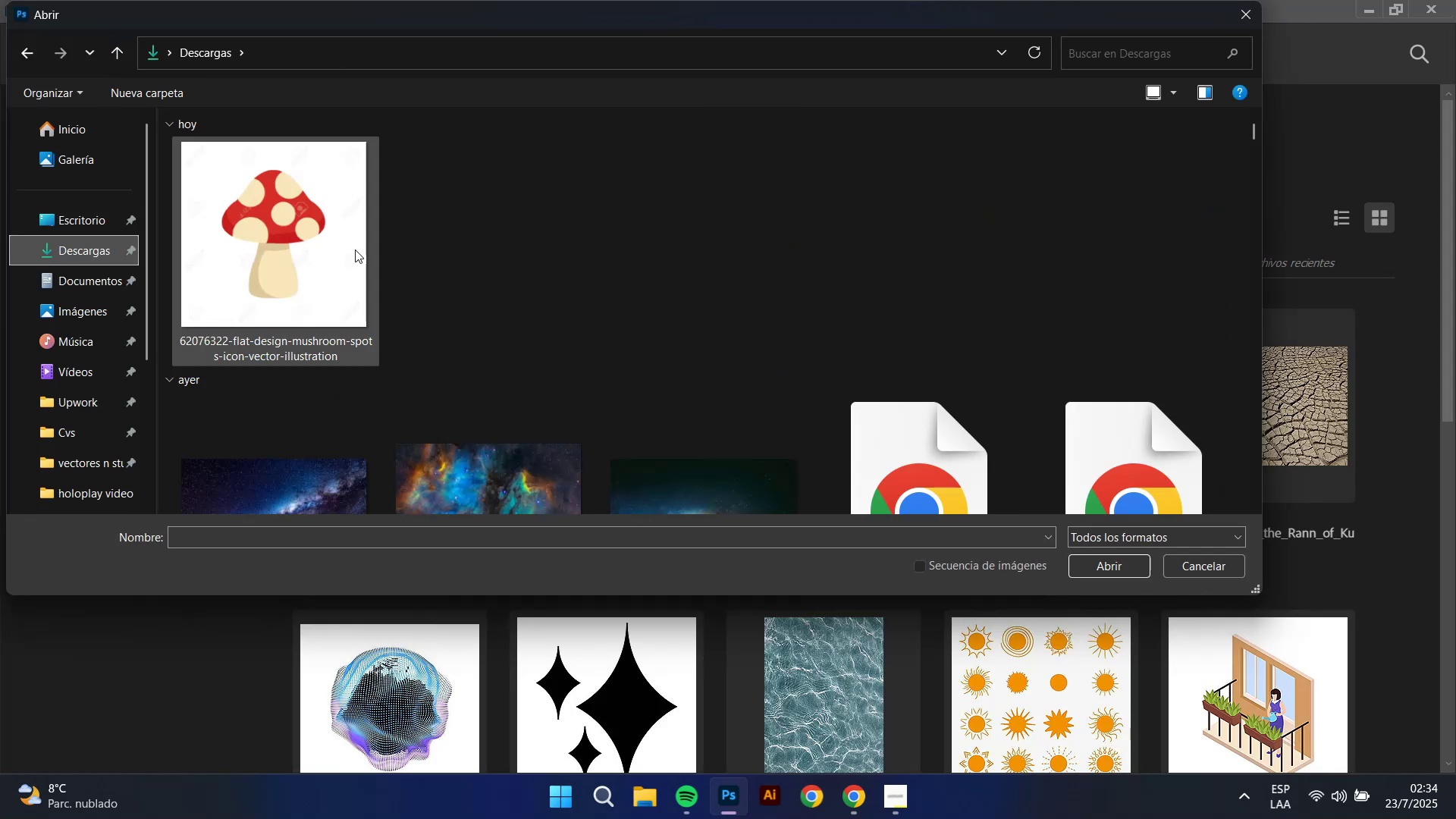 
double_click([317, 249])
 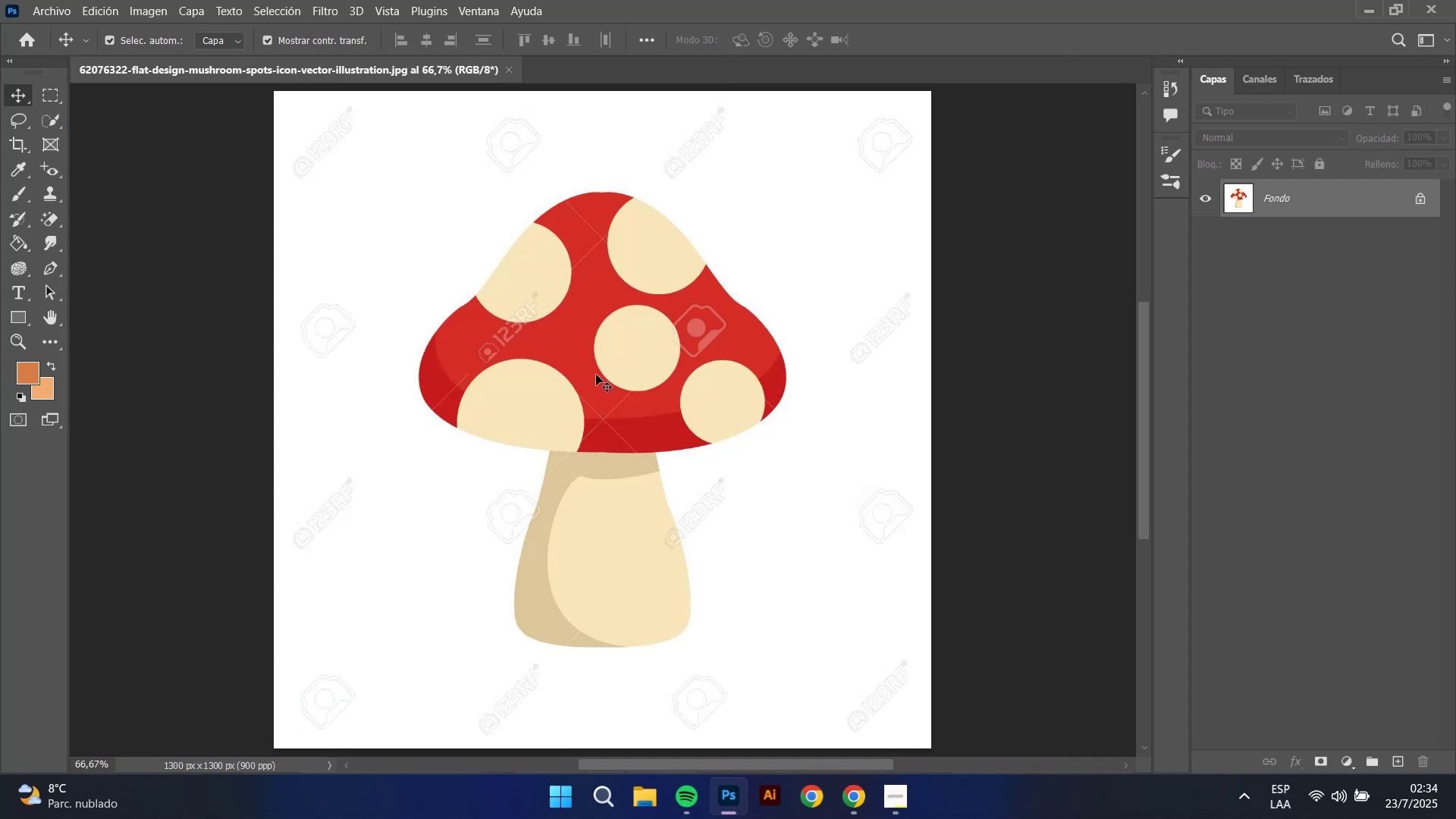 
wait(7.69)
 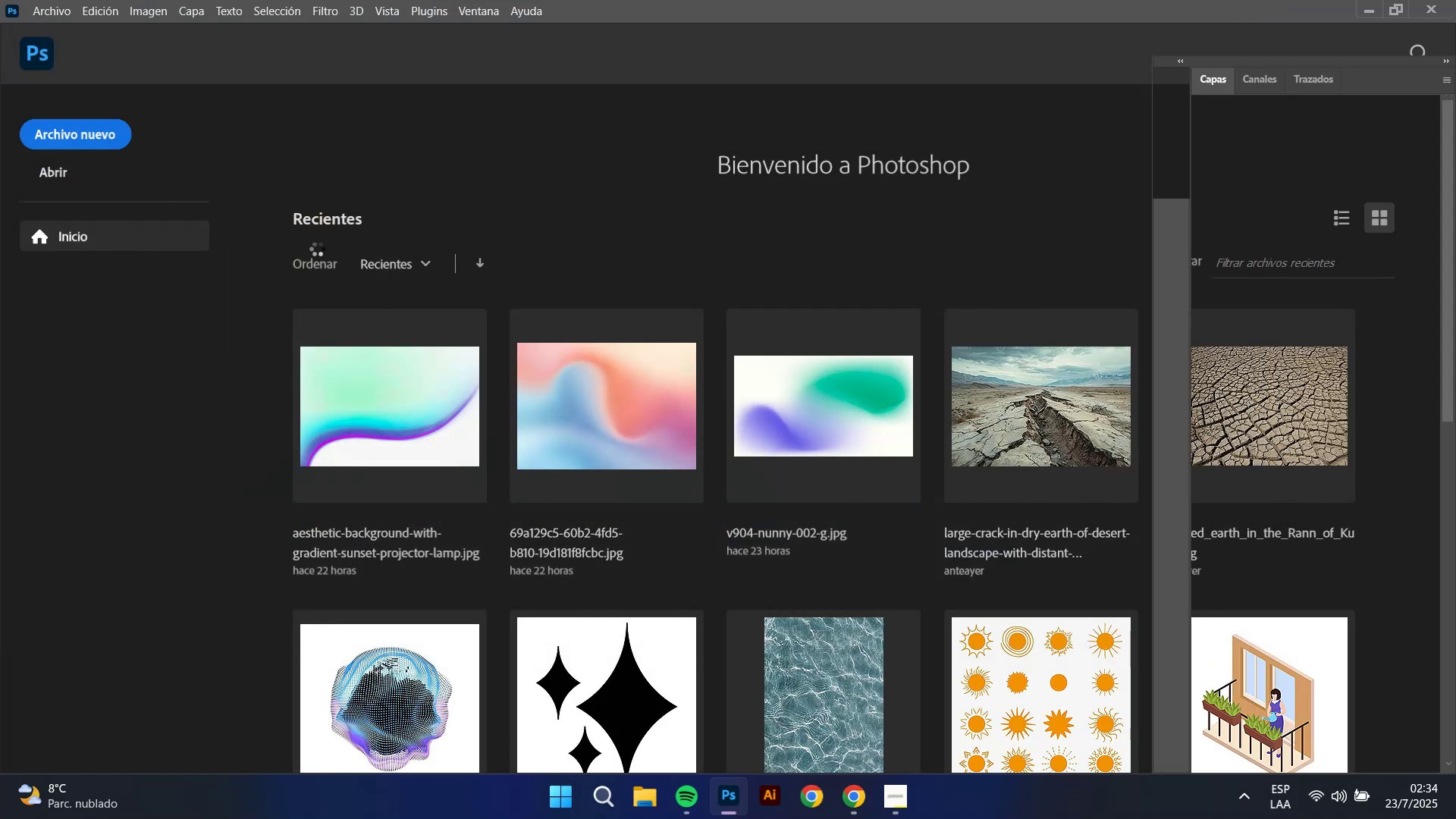 
left_click([46, 129])
 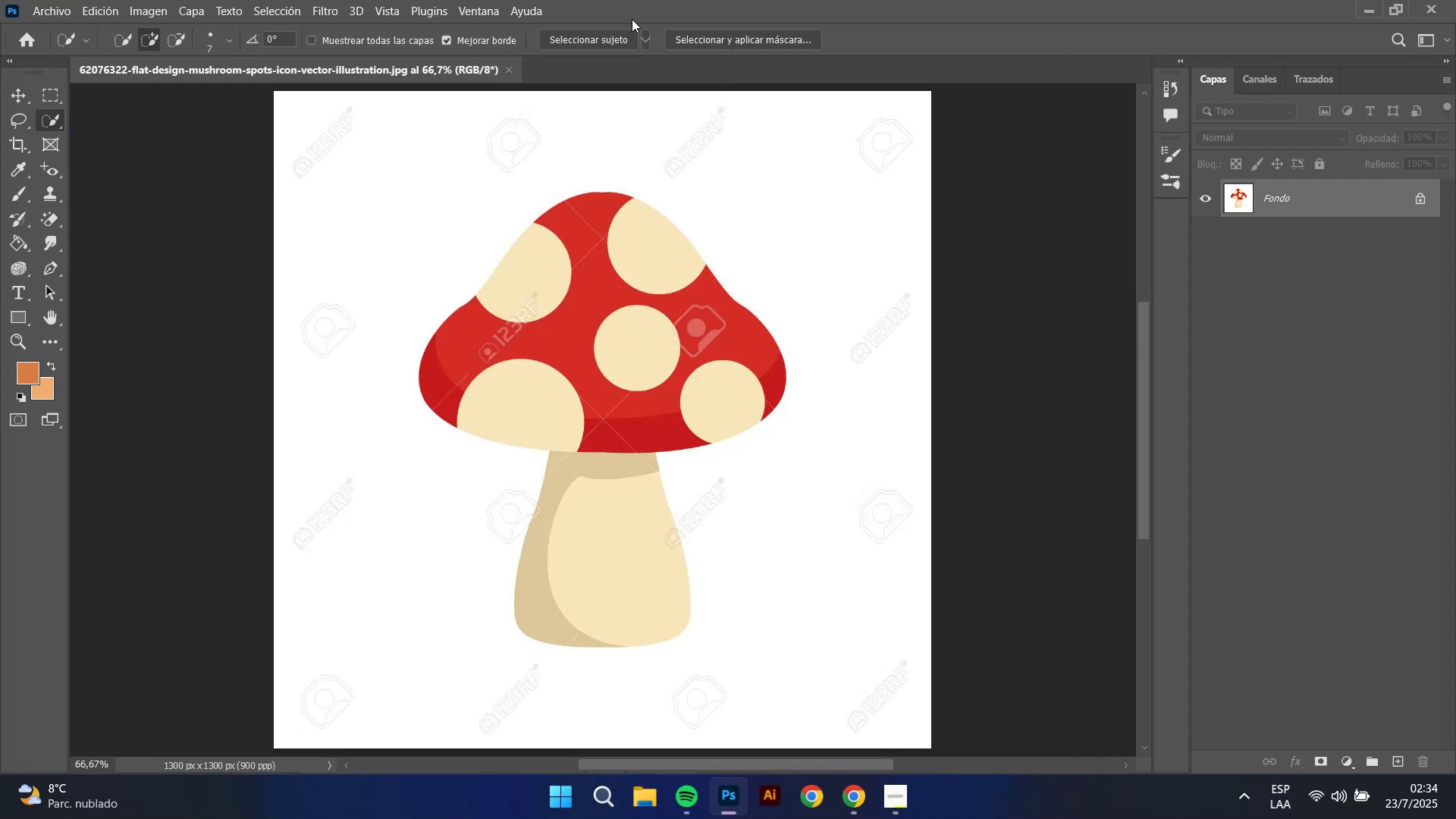 
left_click([607, 37])
 